 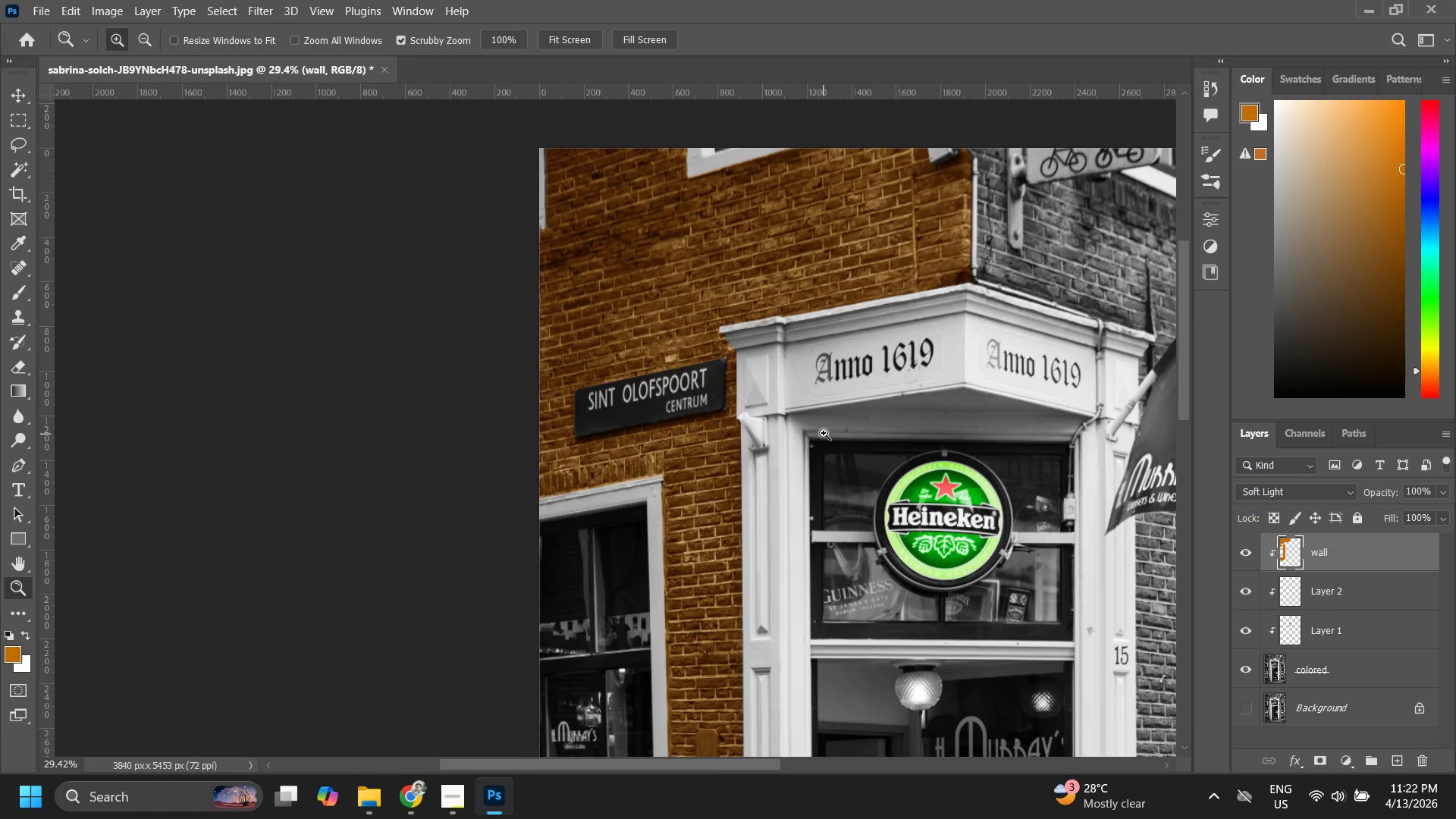 
left_click_drag(start_coordinate=[809, 438], to_coordinate=[745, 524])
 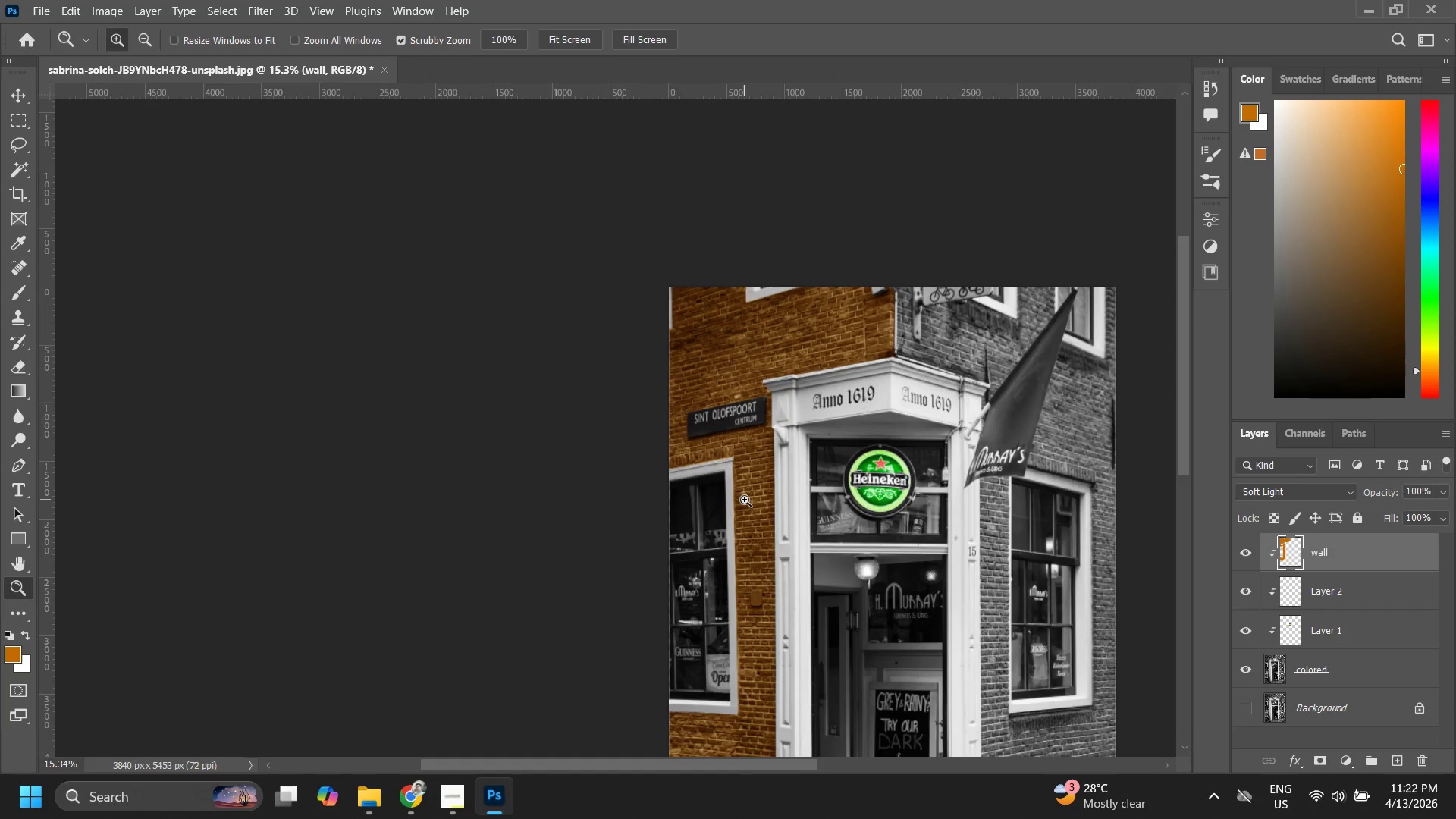 
hold_key(key=Space, duration=0.42)
 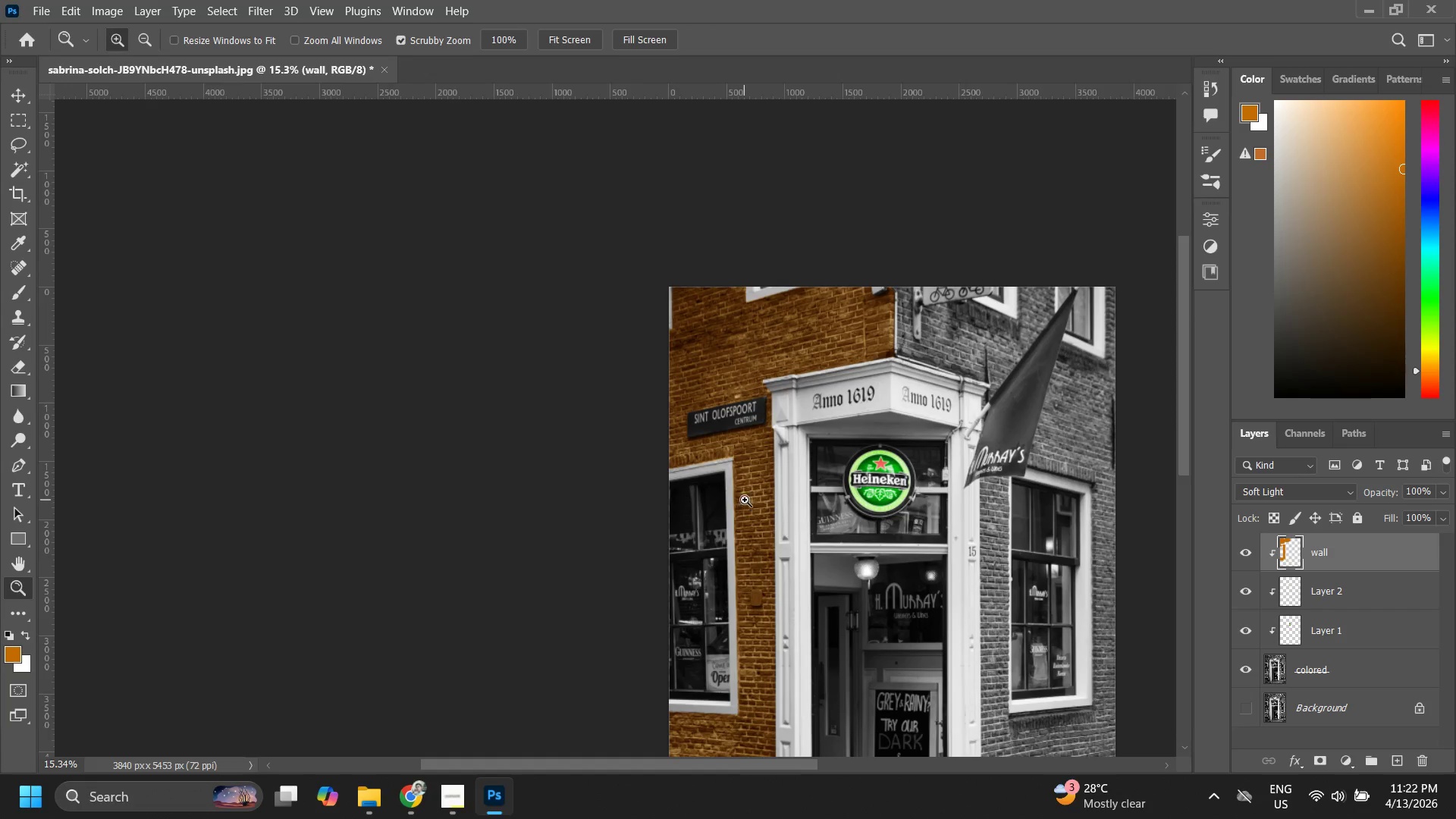 
key(Alt+Tab)
 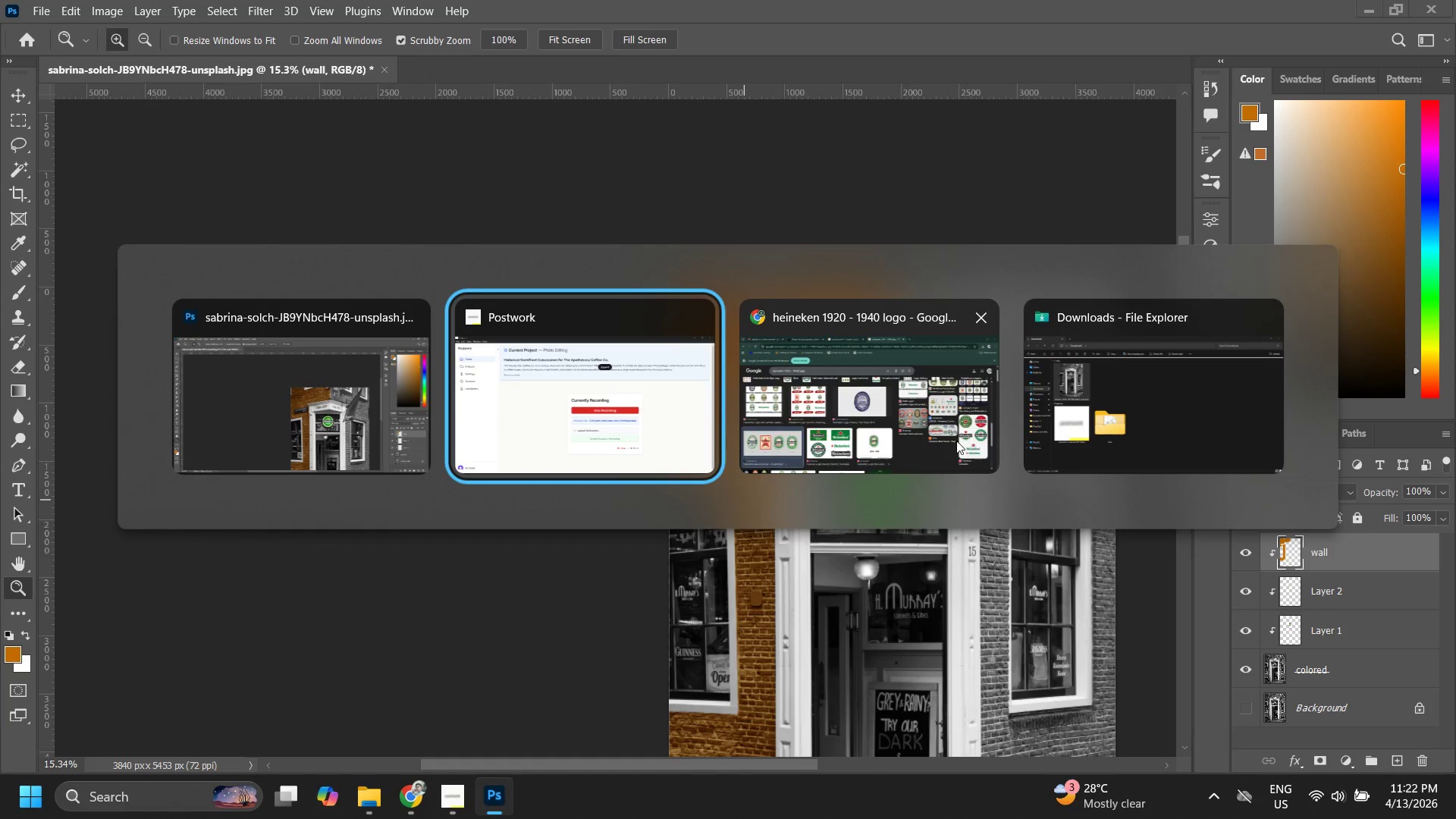 
left_click([935, 428])
 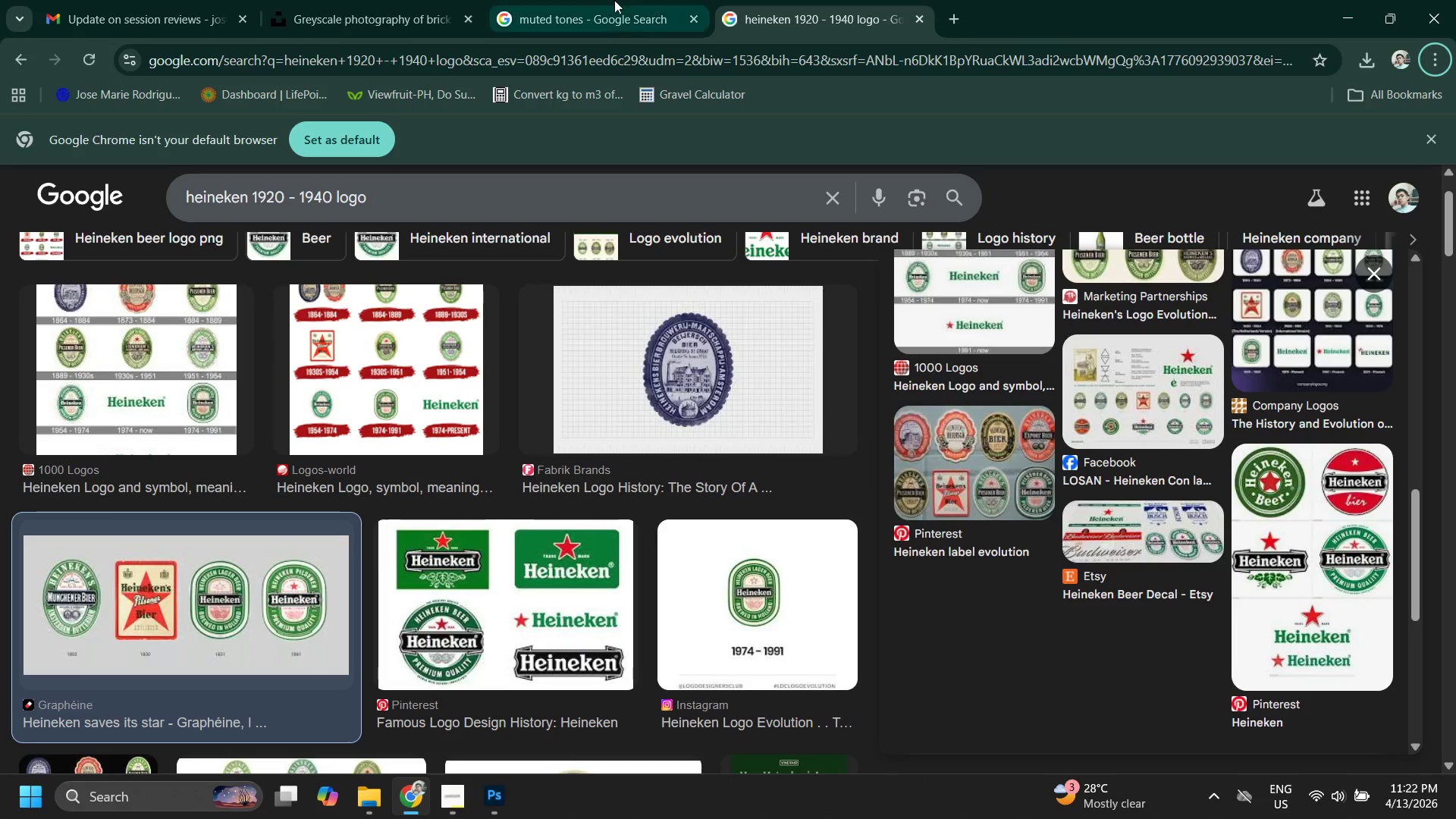 
left_click([613, 0])
 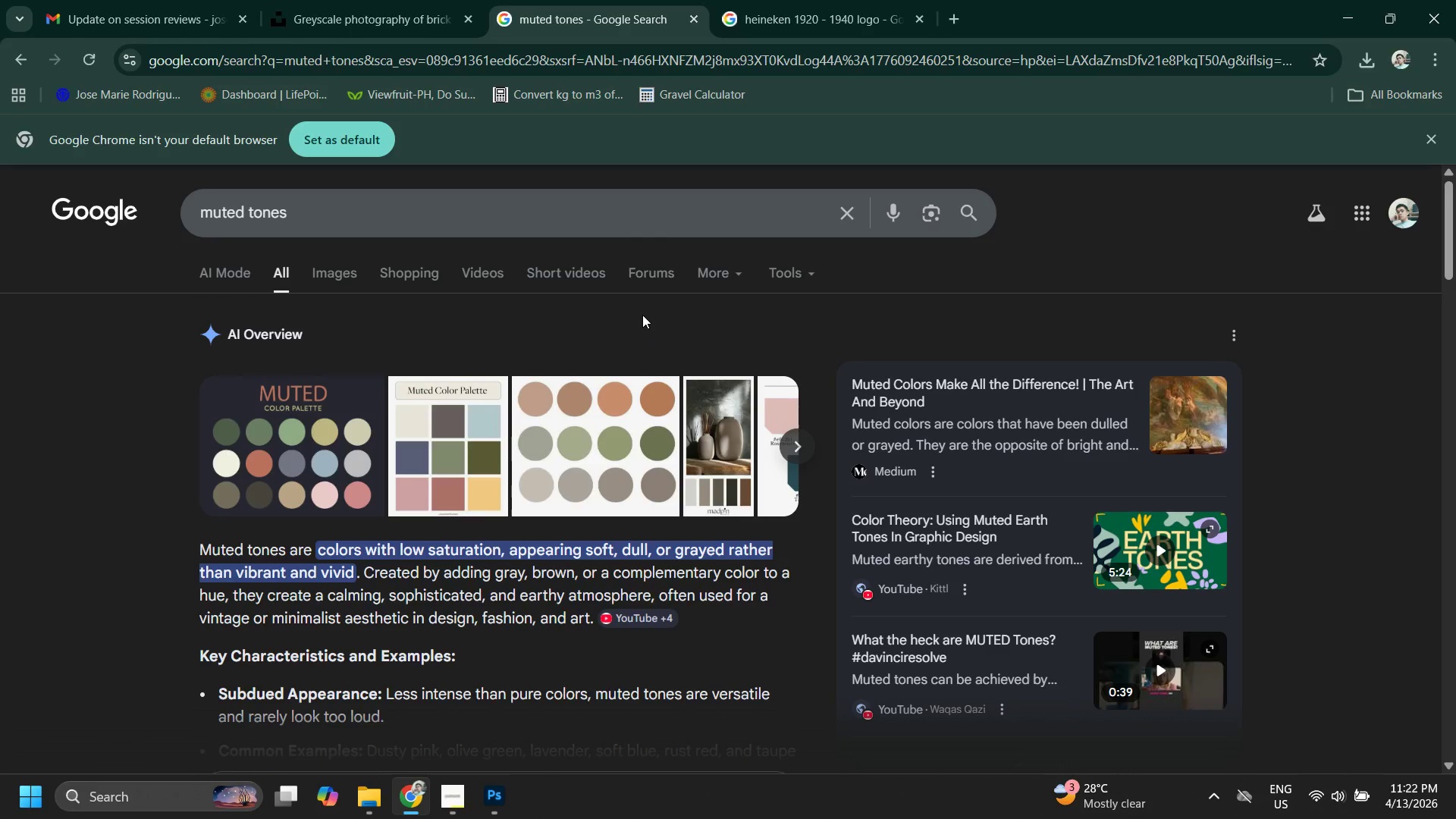 
key(Alt+AltLeft)
 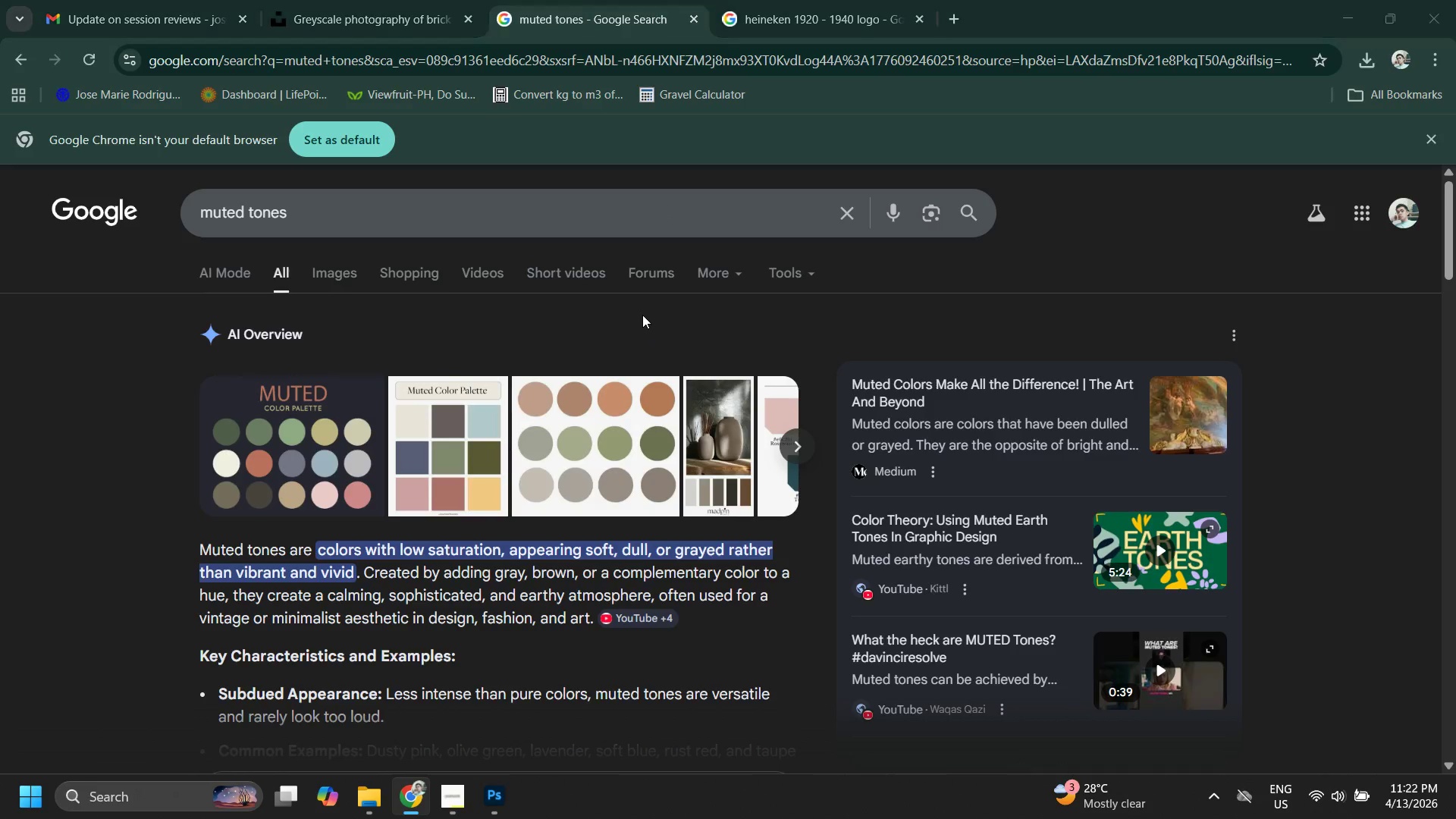 
key(Alt+Tab)
 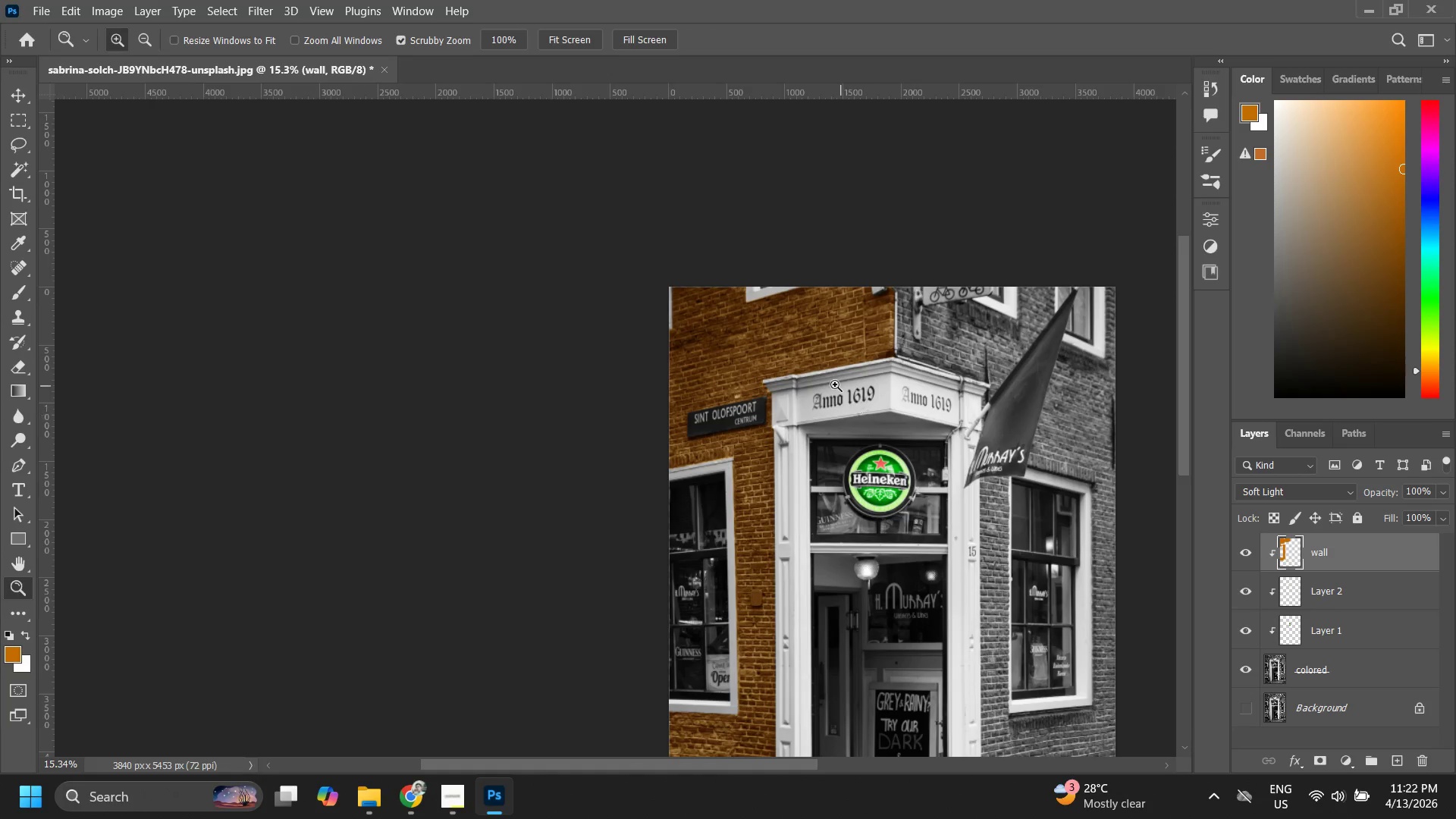 
type(zz zz)
 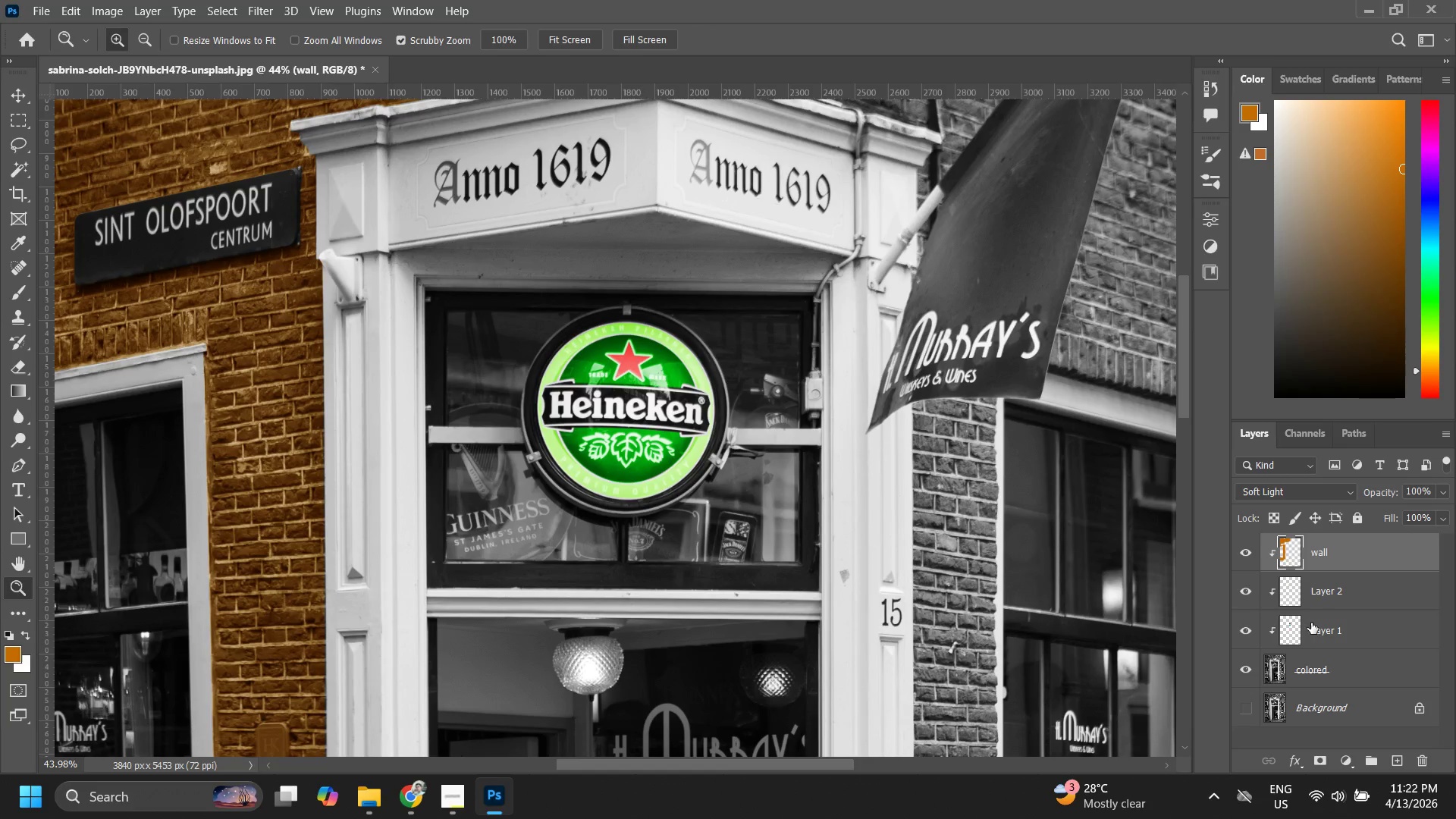 
left_click_drag(start_coordinate=[819, 340], to_coordinate=[899, 243])
 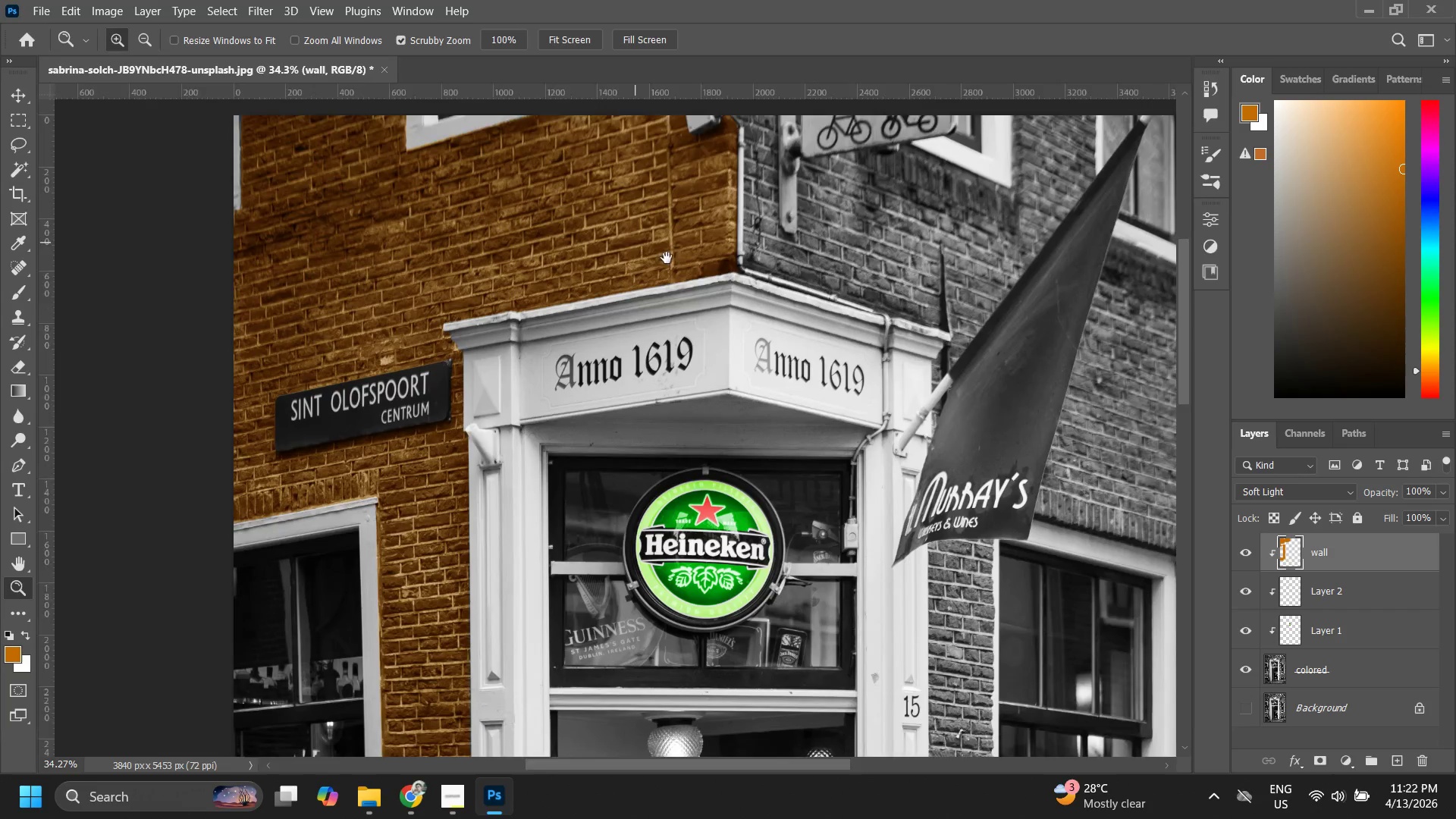 
left_click_drag(start_coordinate=[885, 349], to_coordinate=[667, 258])
 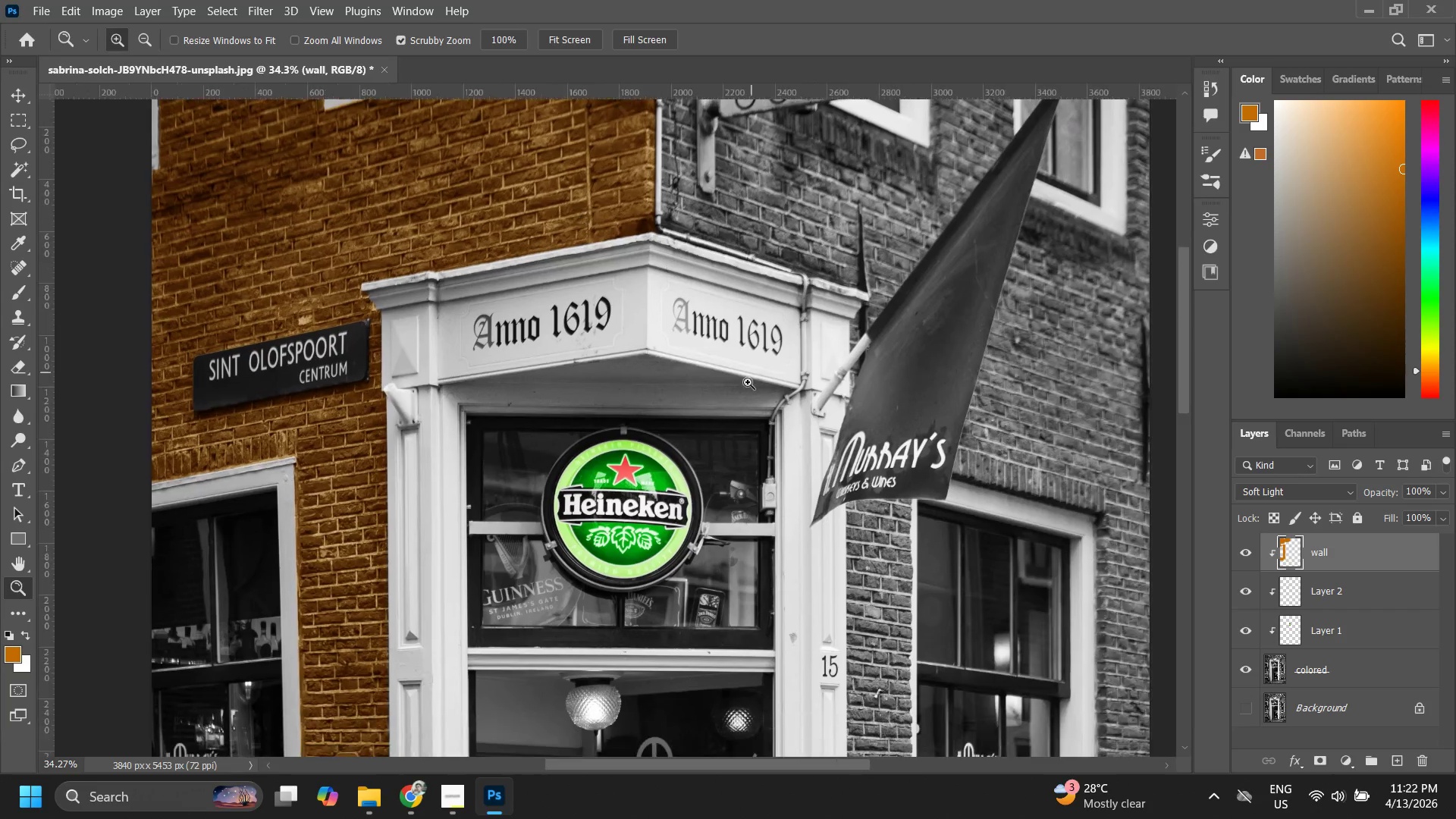 
left_click_drag(start_coordinate=[752, 373], to_coordinate=[705, 435])
 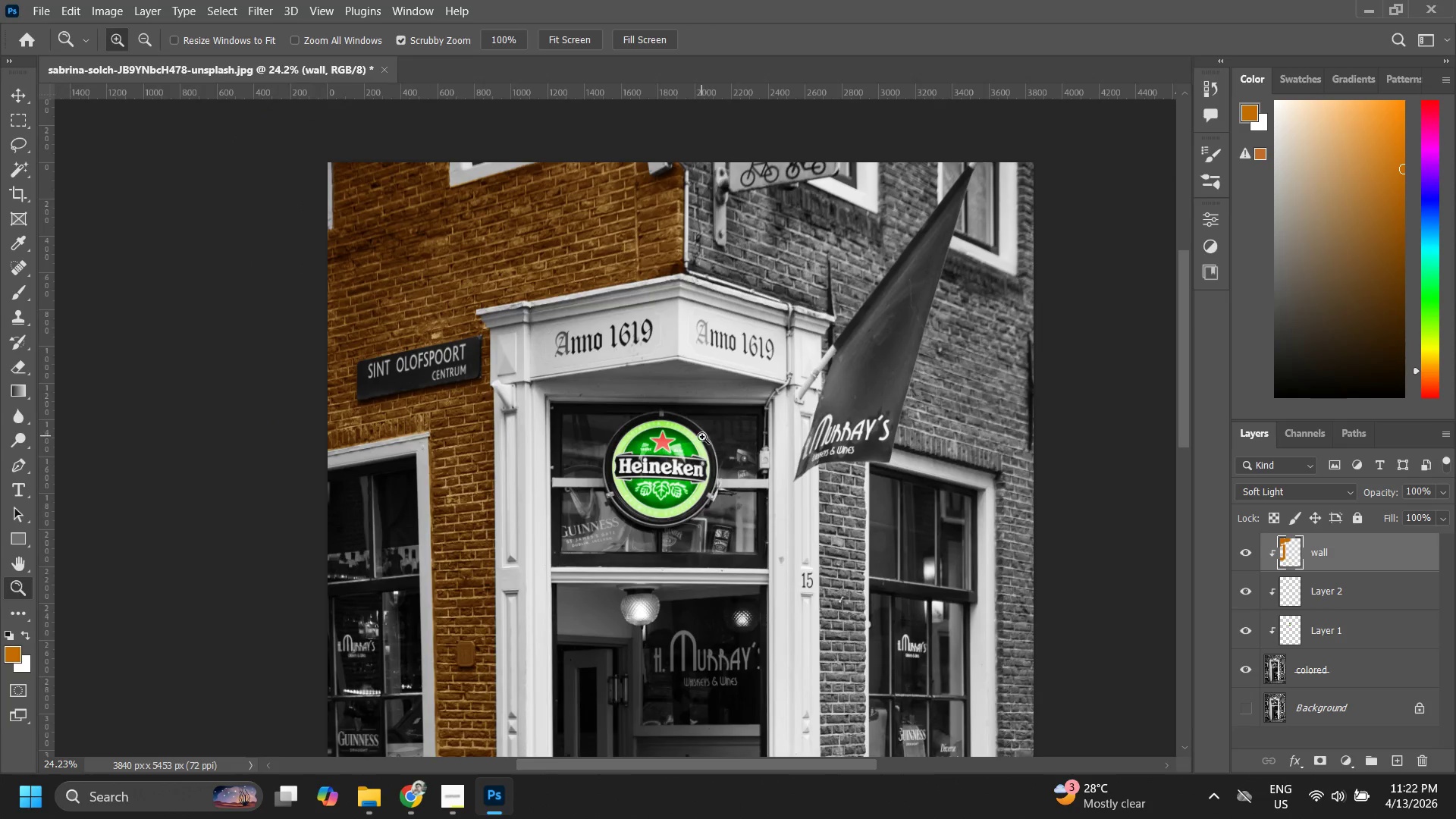 
left_click_drag(start_coordinate=[704, 437], to_coordinate=[746, 395])
 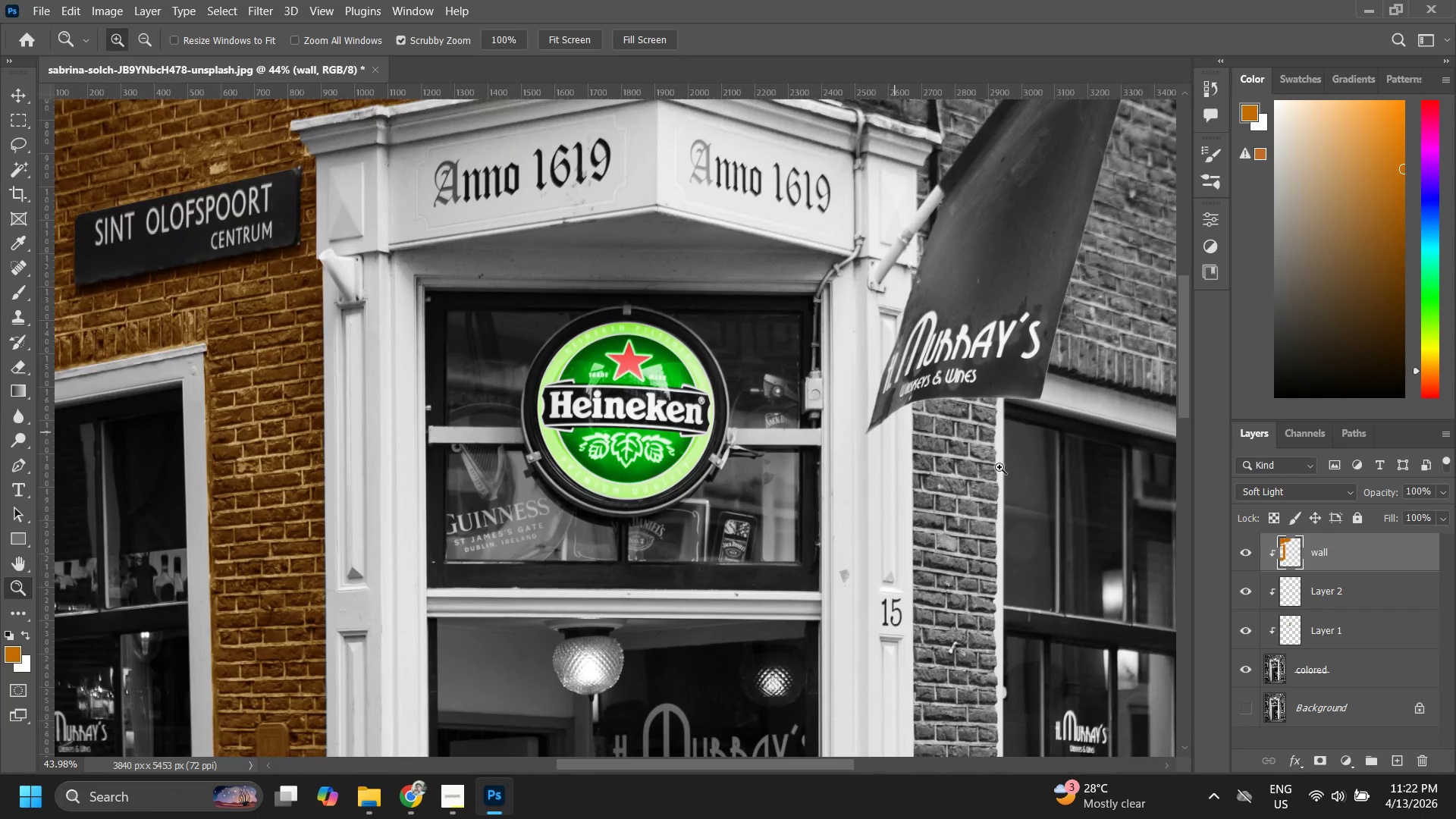 
hold_key(key=Space, duration=0.41)
 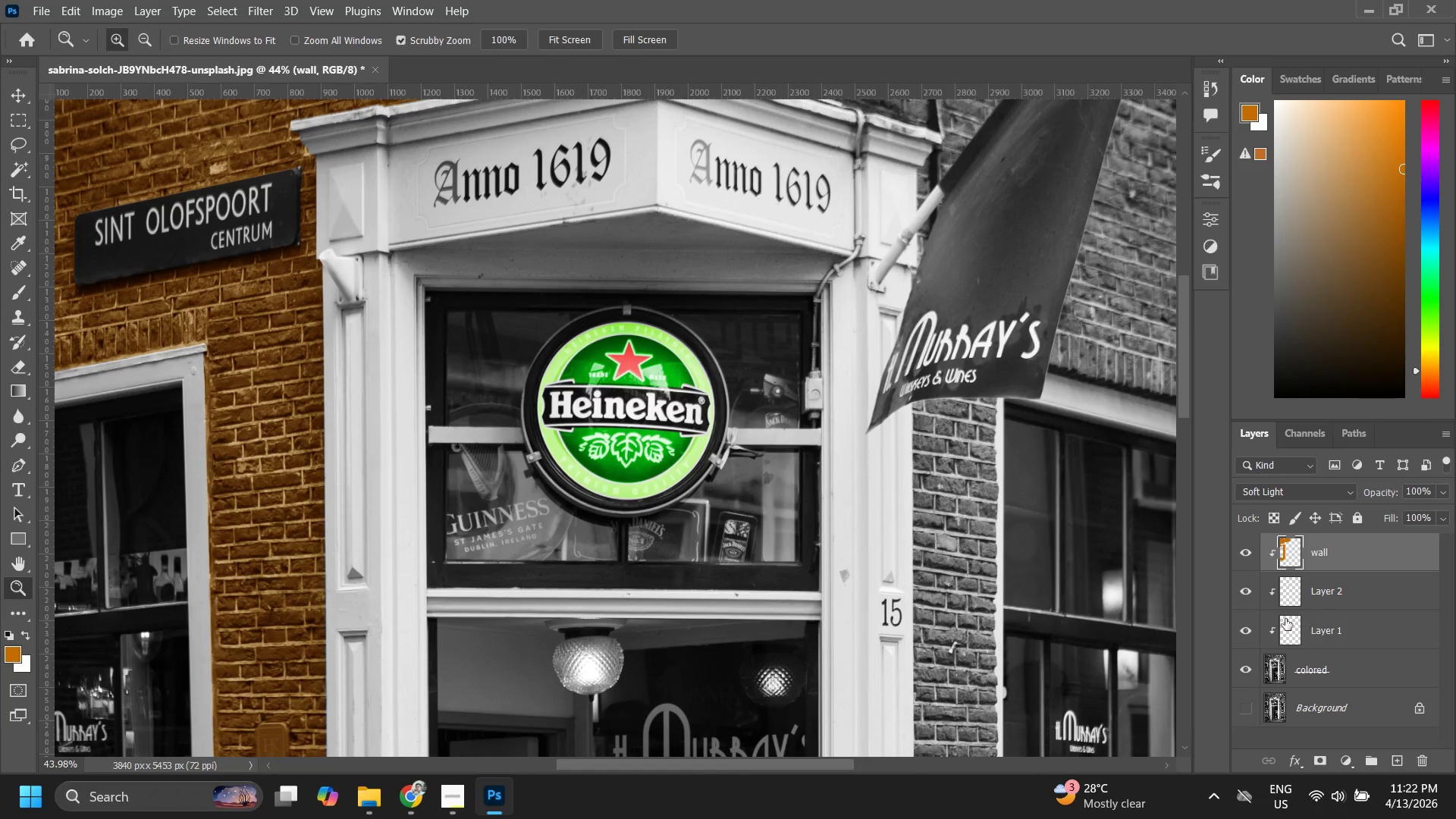 
left_click_drag(start_coordinate=[745, 401], to_coordinate=[745, 324])
 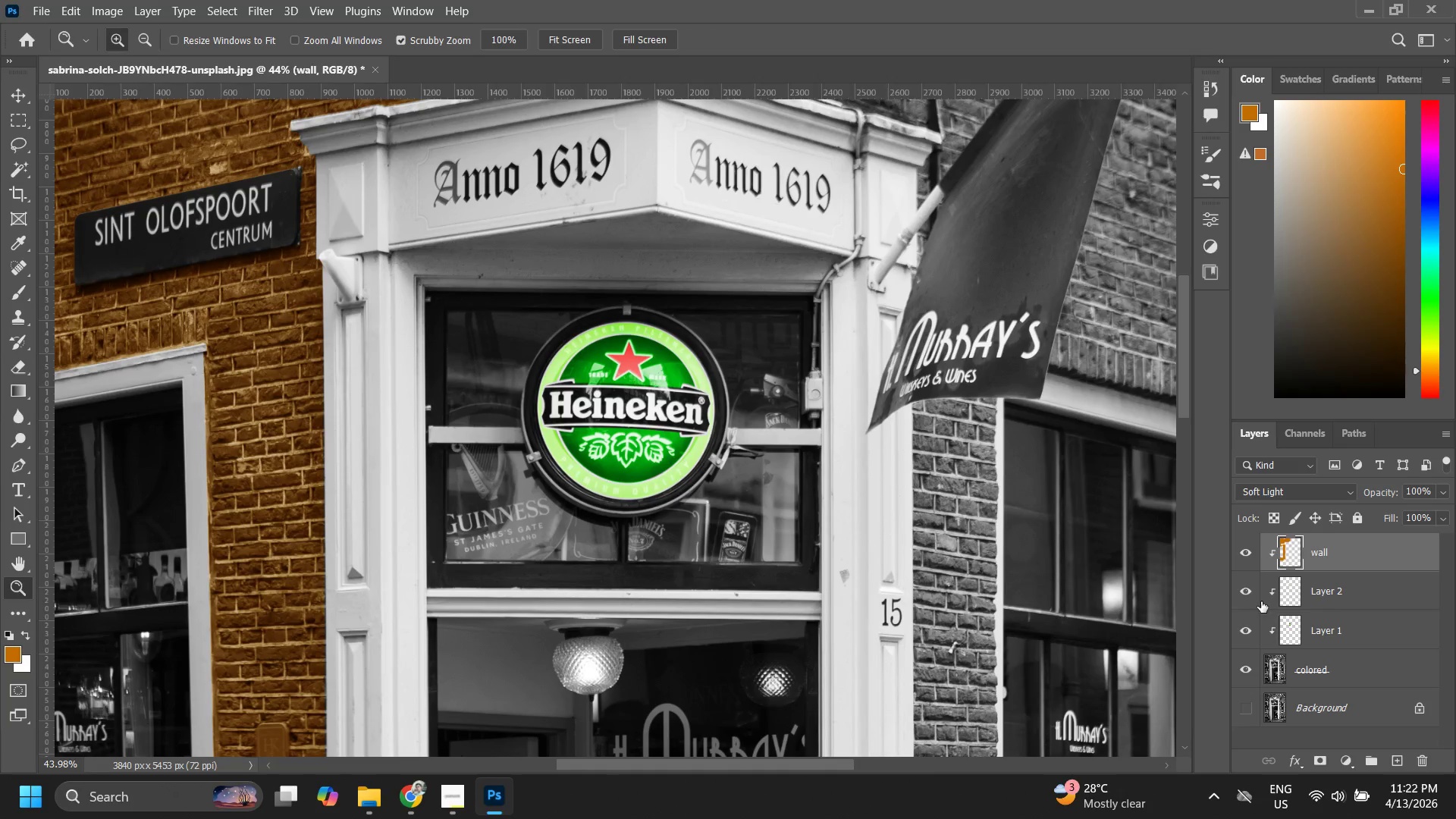 
double_click([1249, 592])
 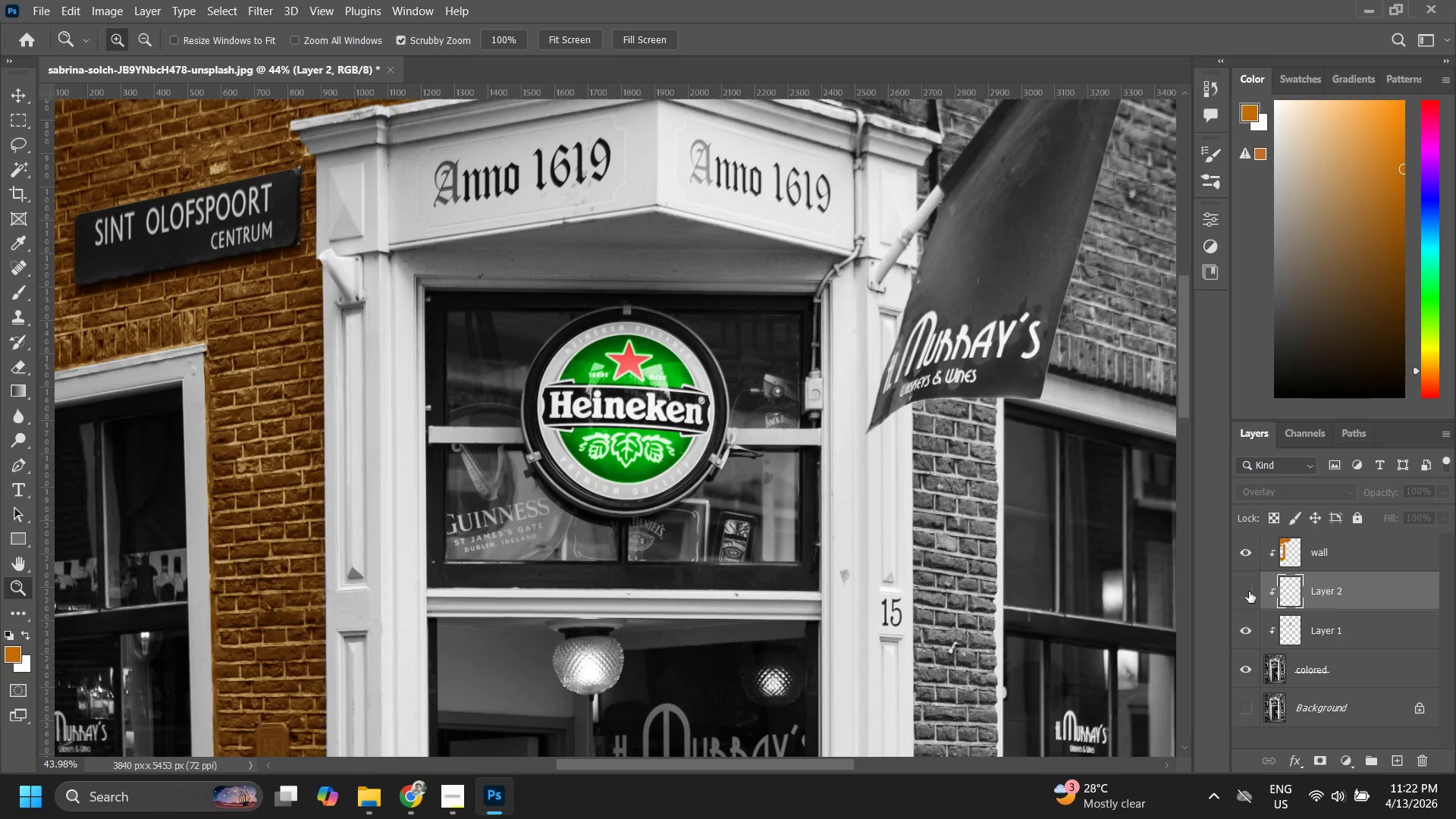 
left_click([1249, 592])
 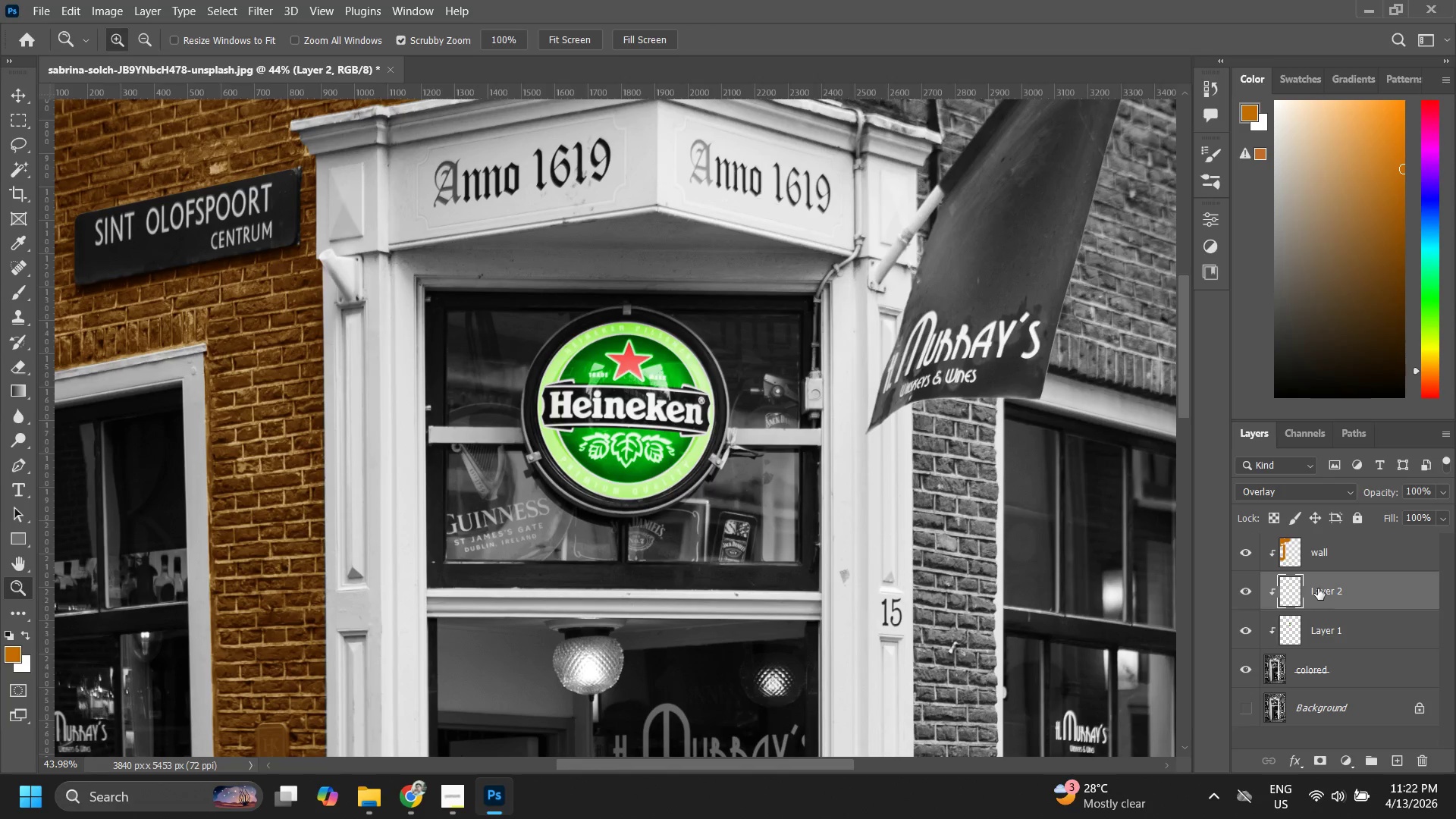 
hold_key(key=ControlLeft, duration=0.48)
 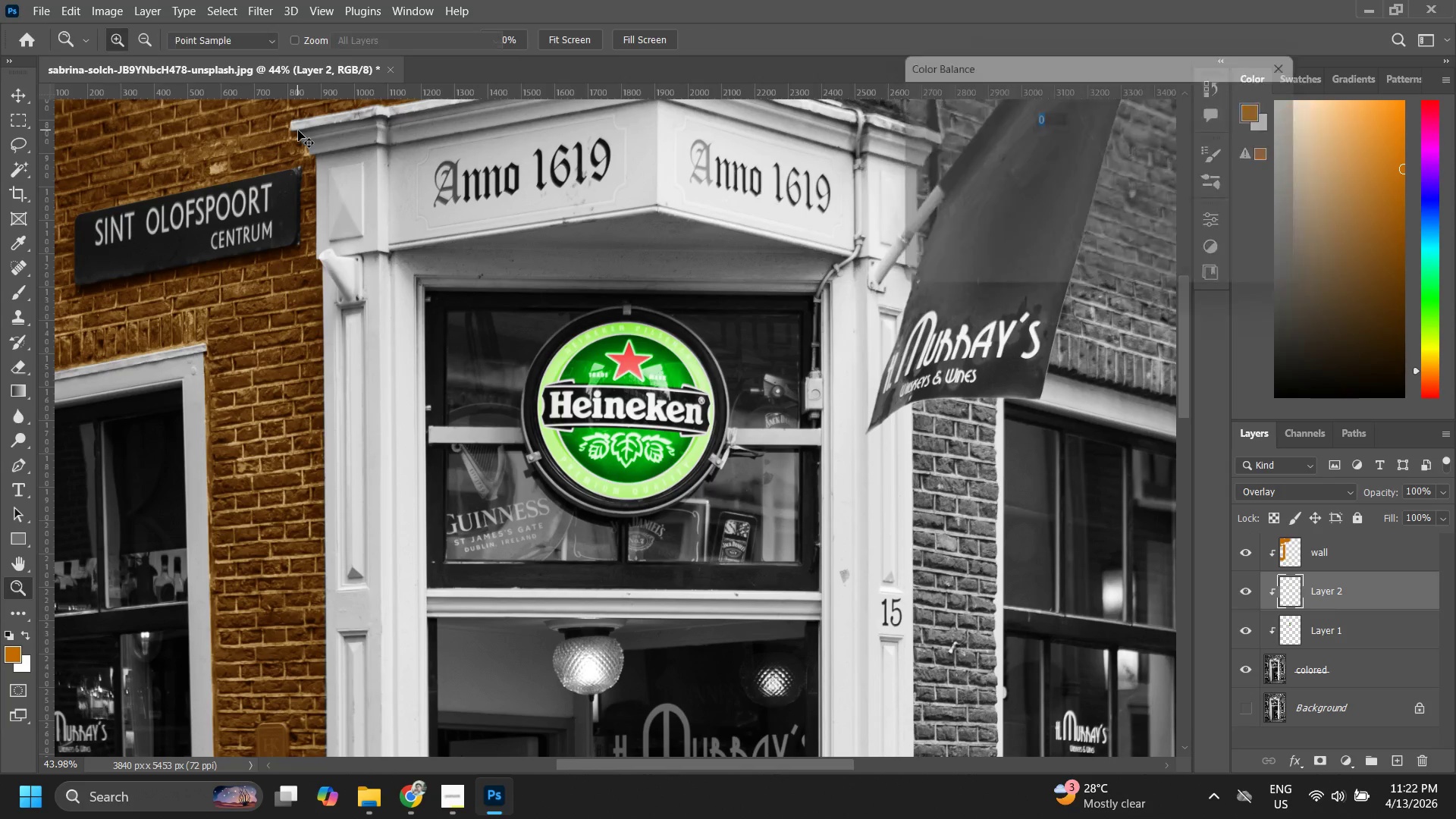 
key(Control+B)
 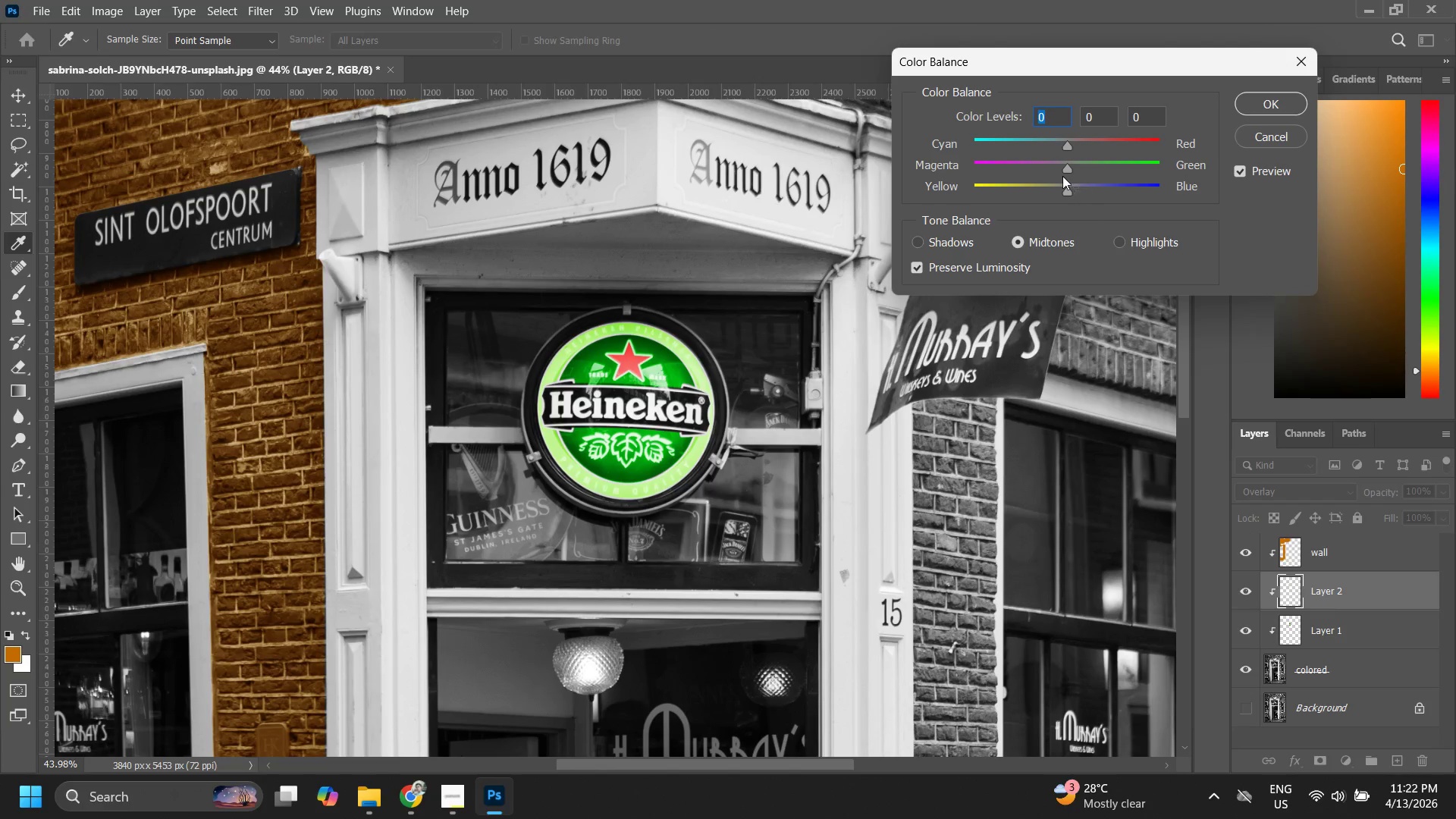 
left_click_drag(start_coordinate=[1076, 200], to_coordinate=[1040, 202])
 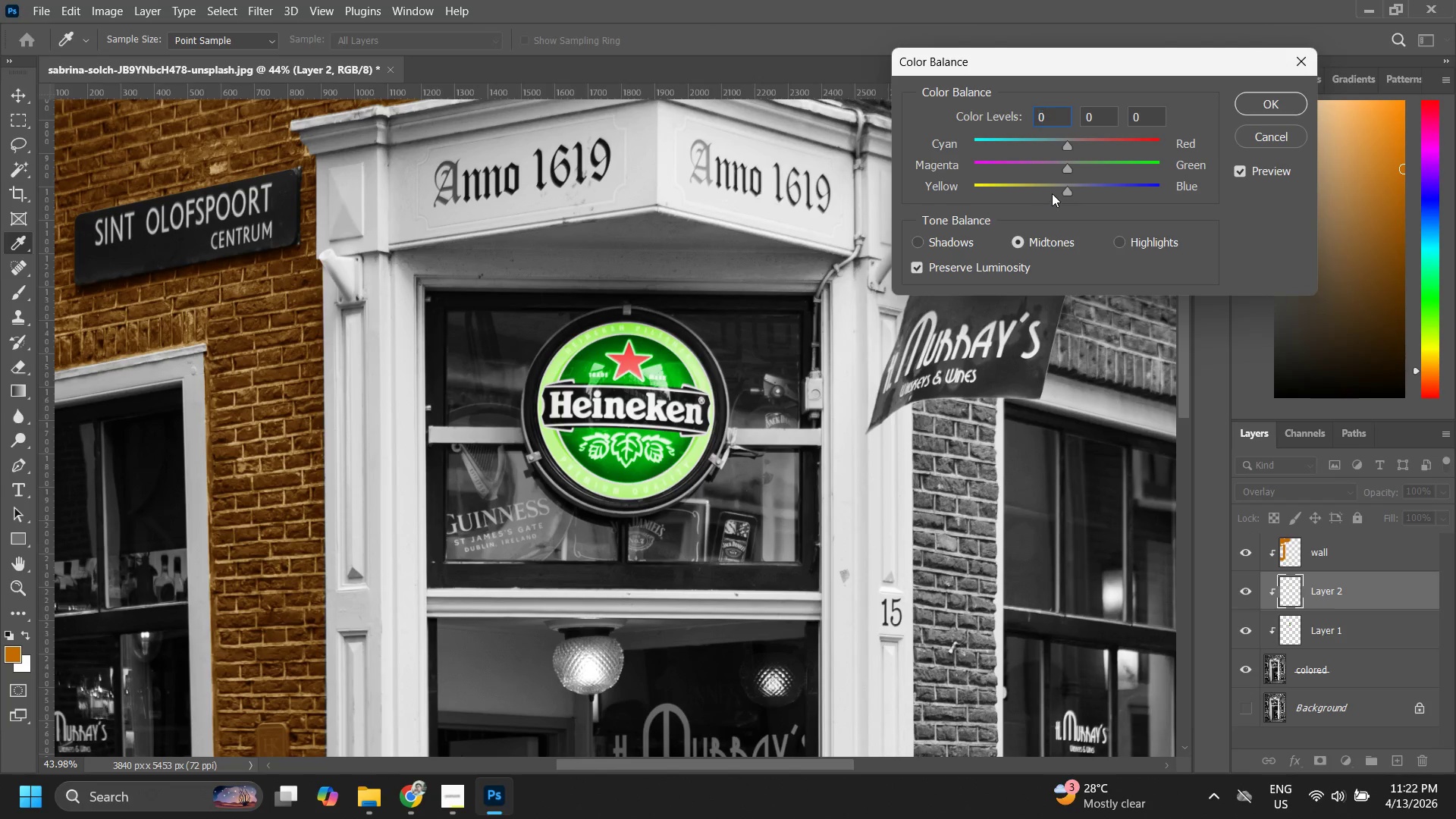 
left_click_drag(start_coordinate=[1052, 193], to_coordinate=[1068, 184])
 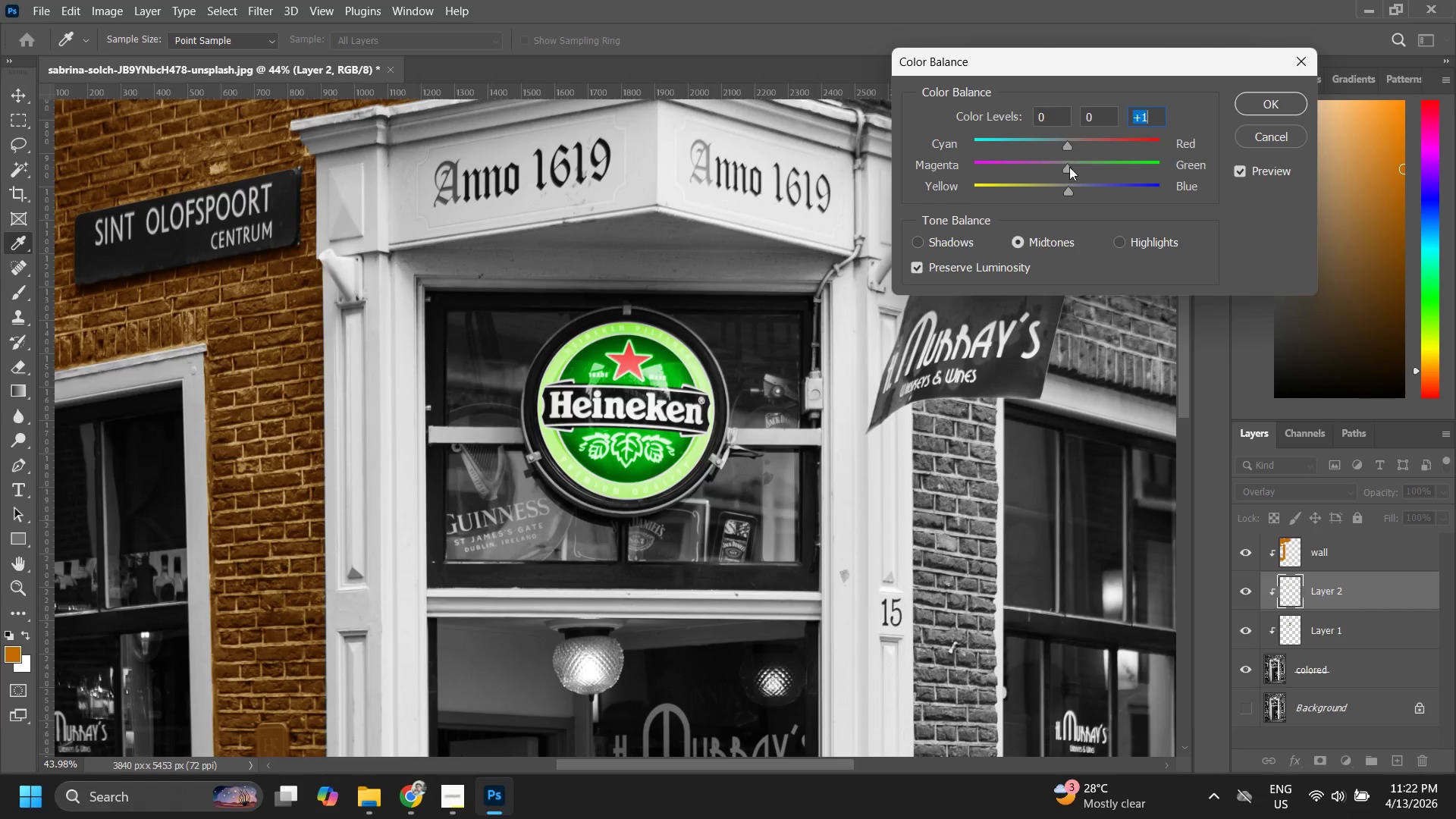 
left_click_drag(start_coordinate=[1069, 167], to_coordinate=[1201, 152])
 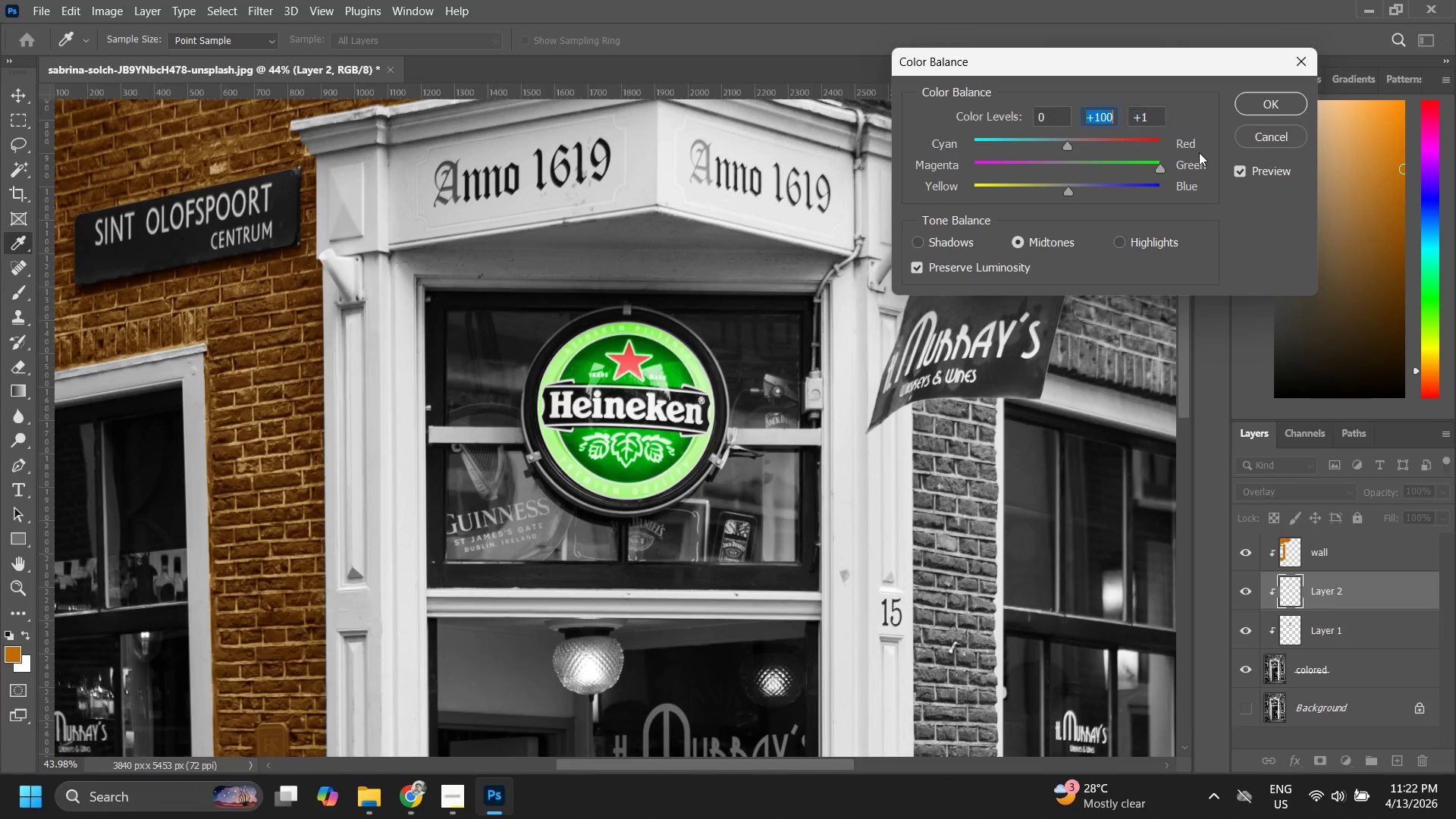 
key(Control+ControlLeft)
 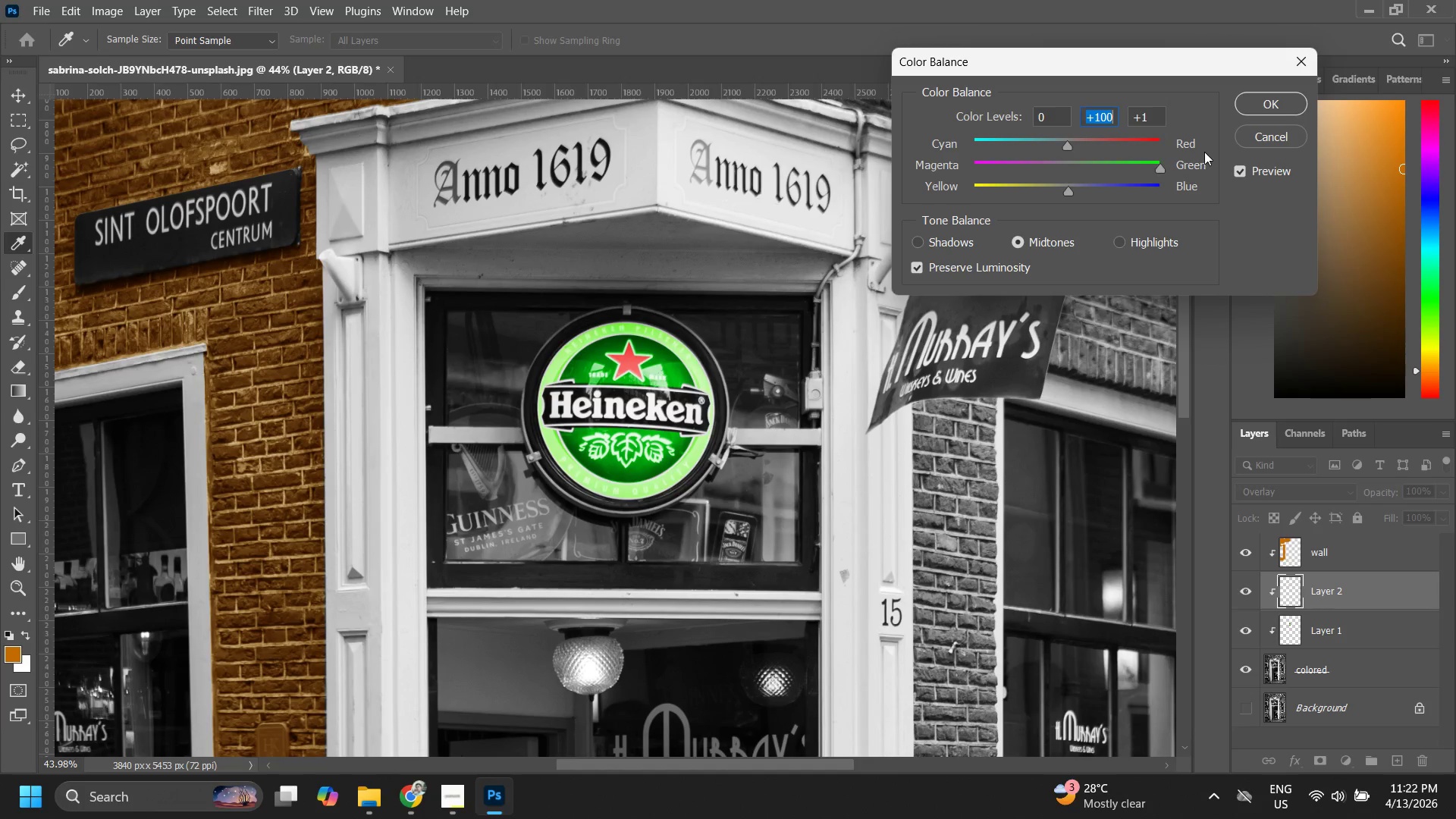 
key(Control+Z)
 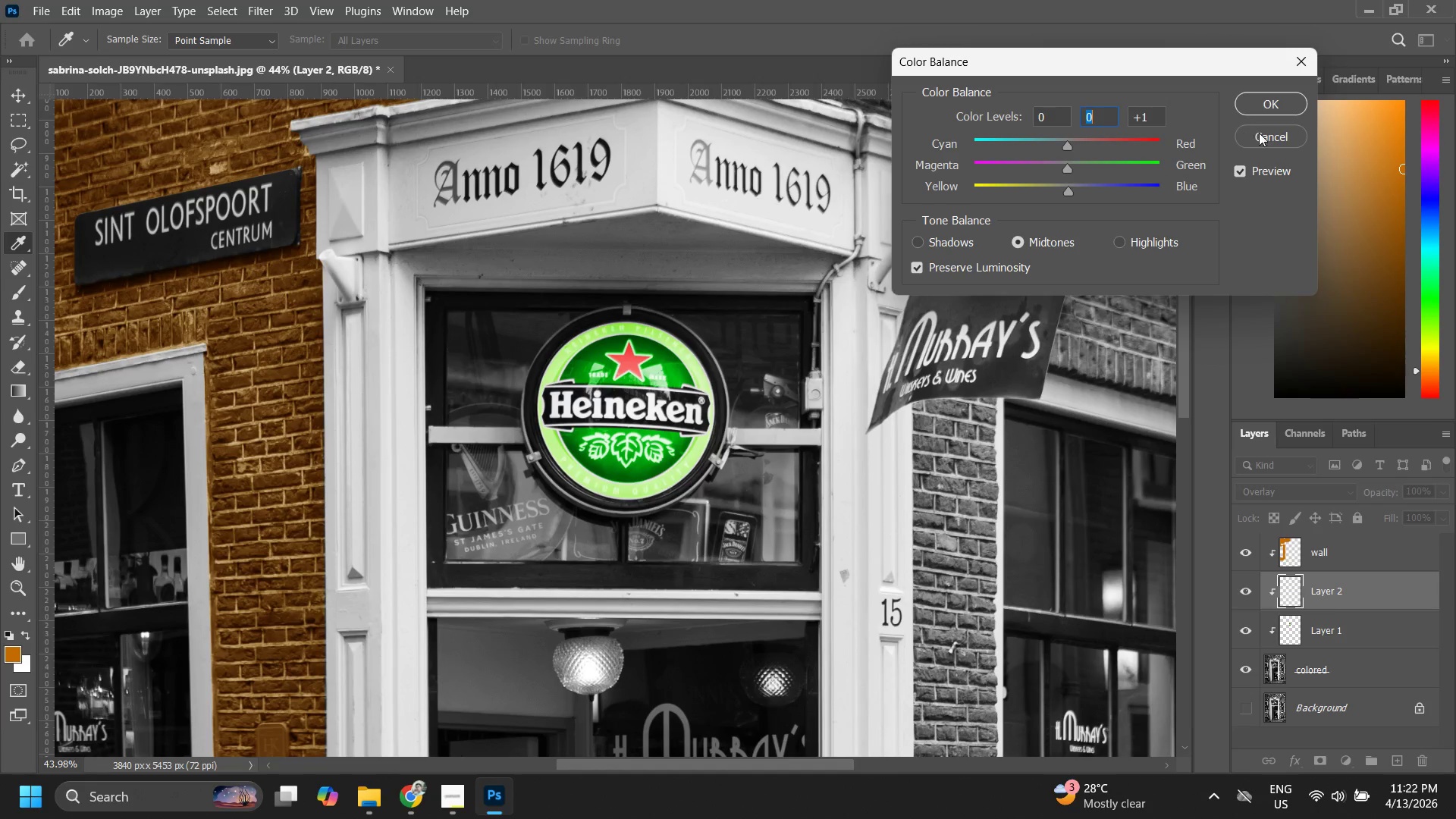 
left_click([1267, 141])
 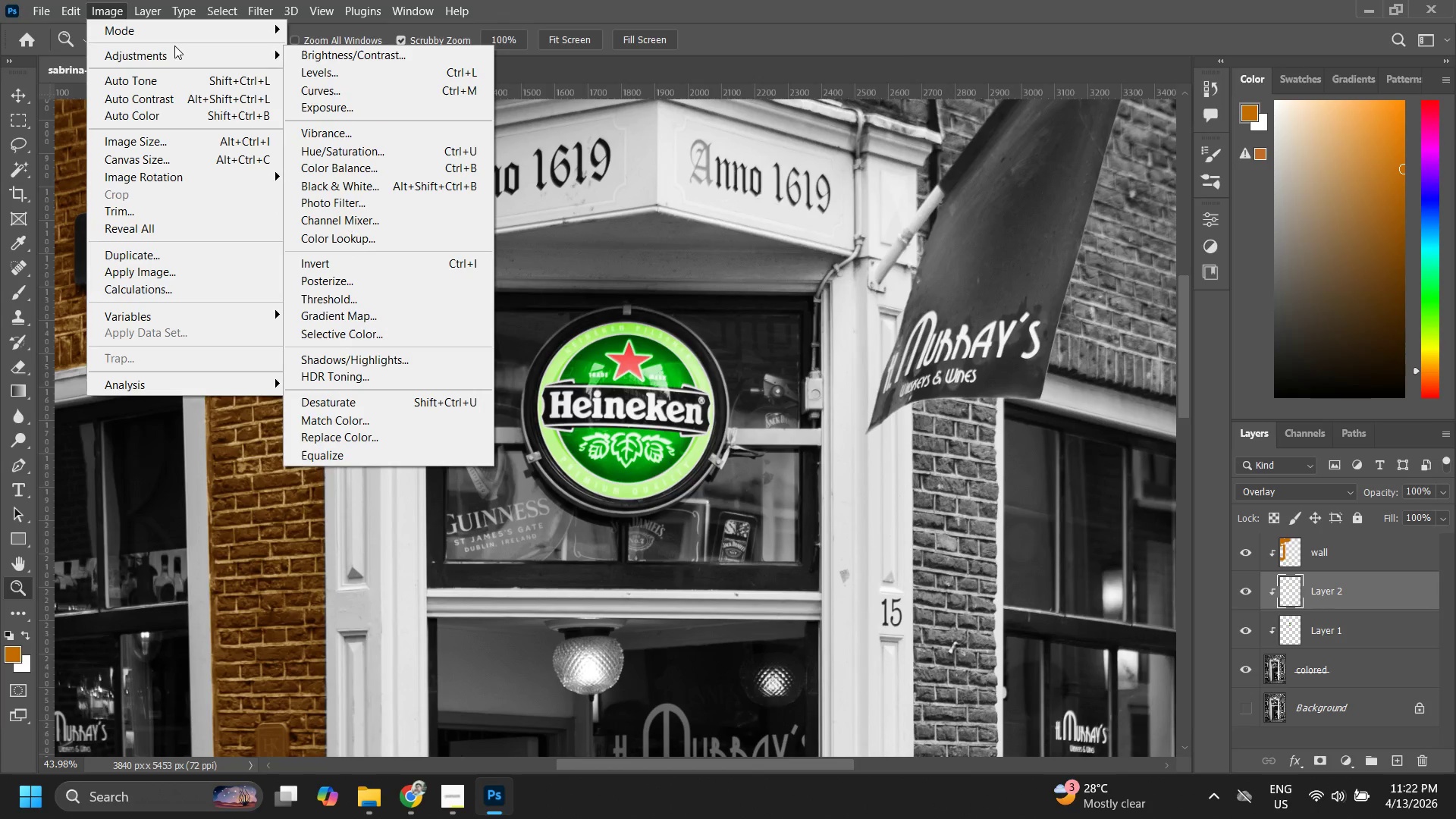 
left_click([318, 52])
 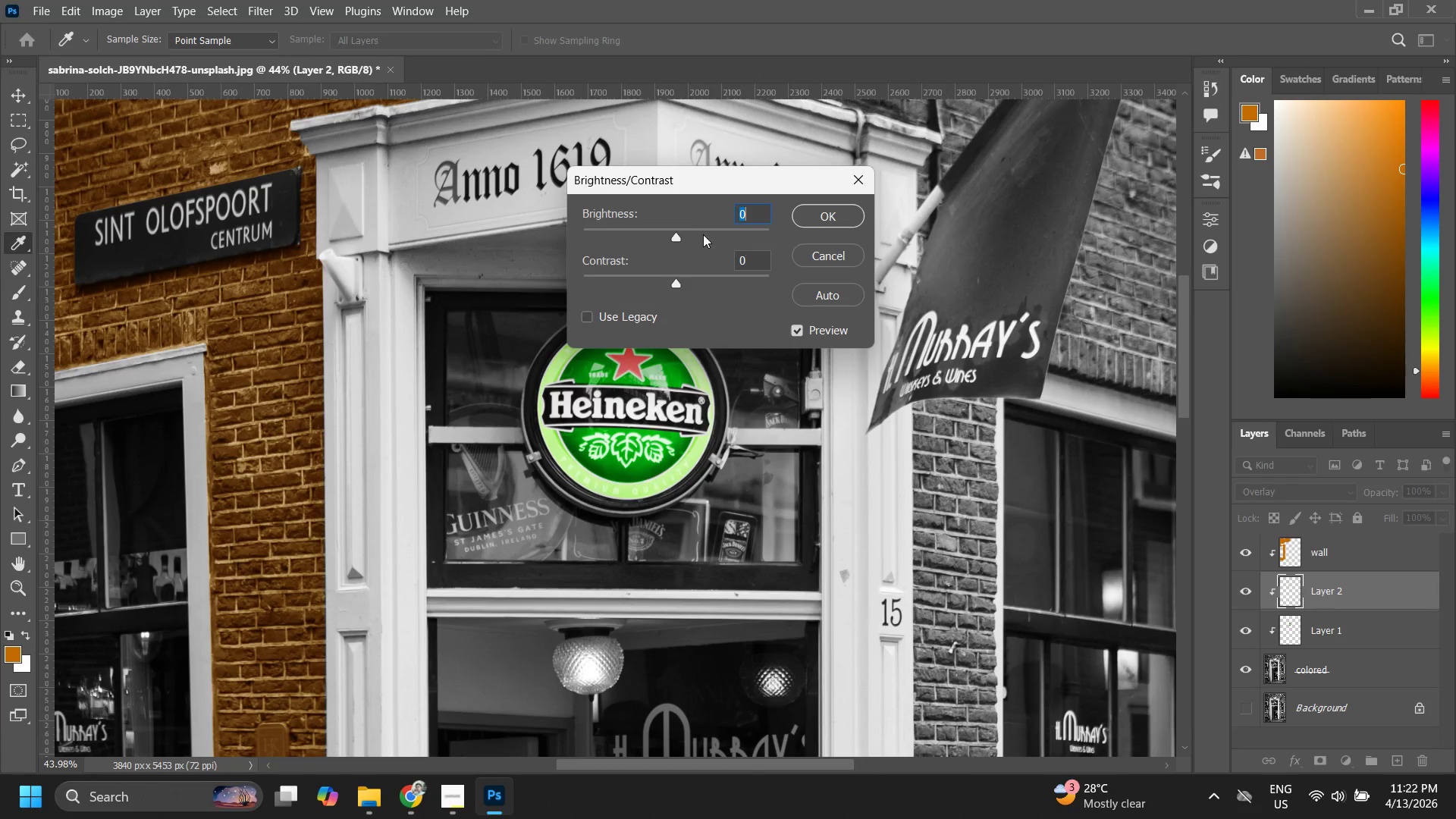 
left_click_drag(start_coordinate=[685, 235], to_coordinate=[601, 237])
 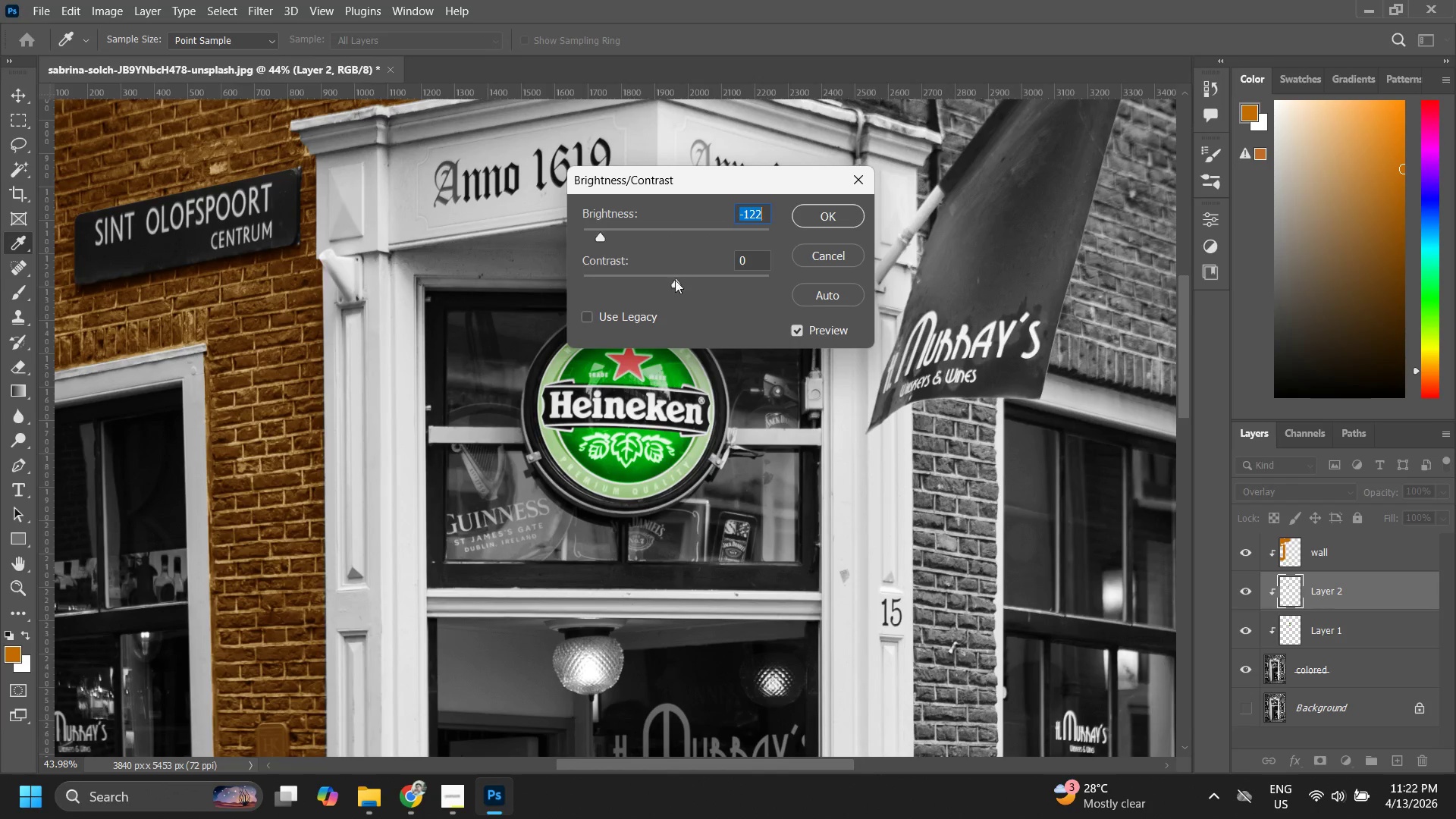 
left_click_drag(start_coordinate=[674, 281], to_coordinate=[733, 282])
 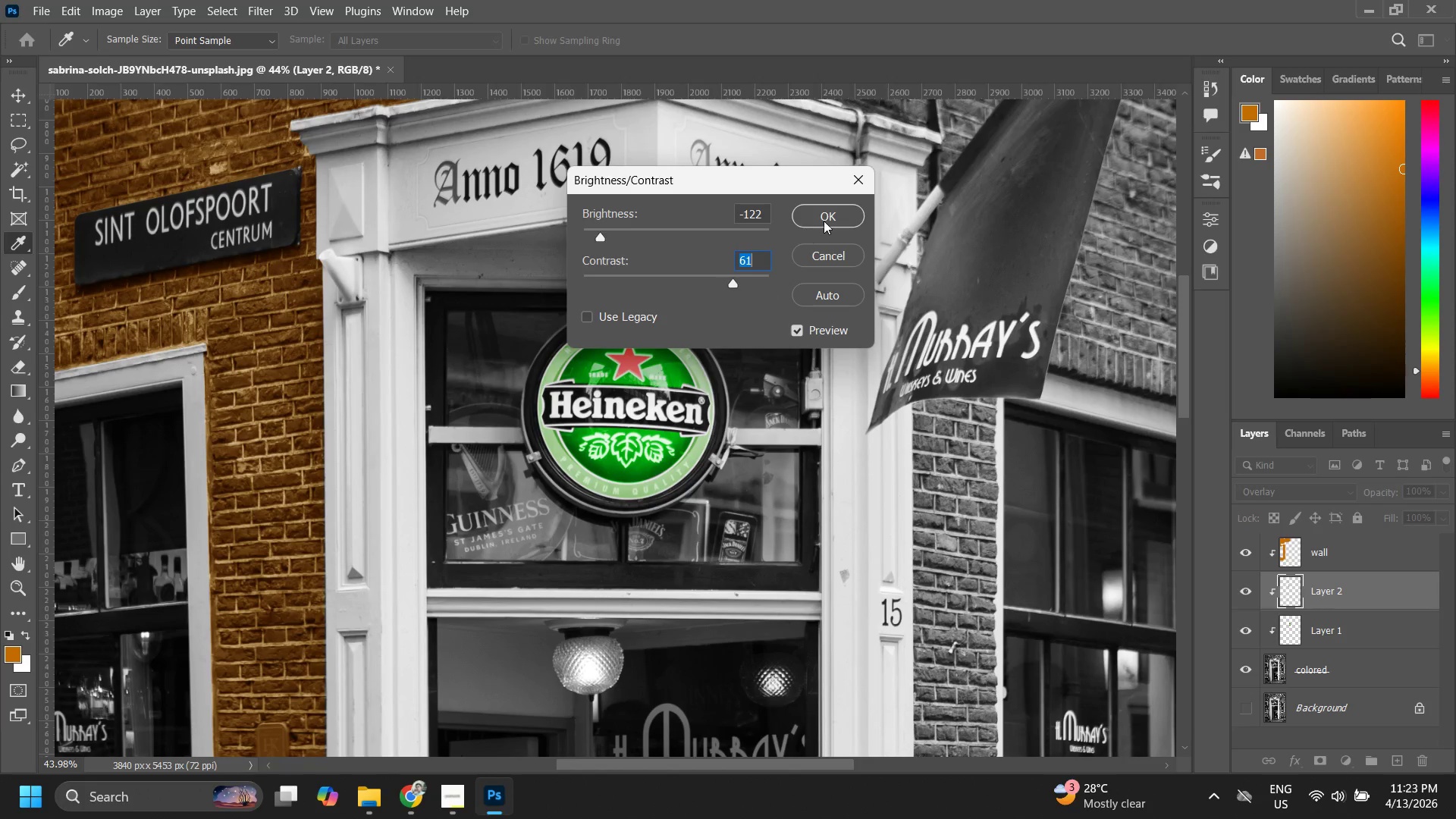 
left_click([826, 219])
 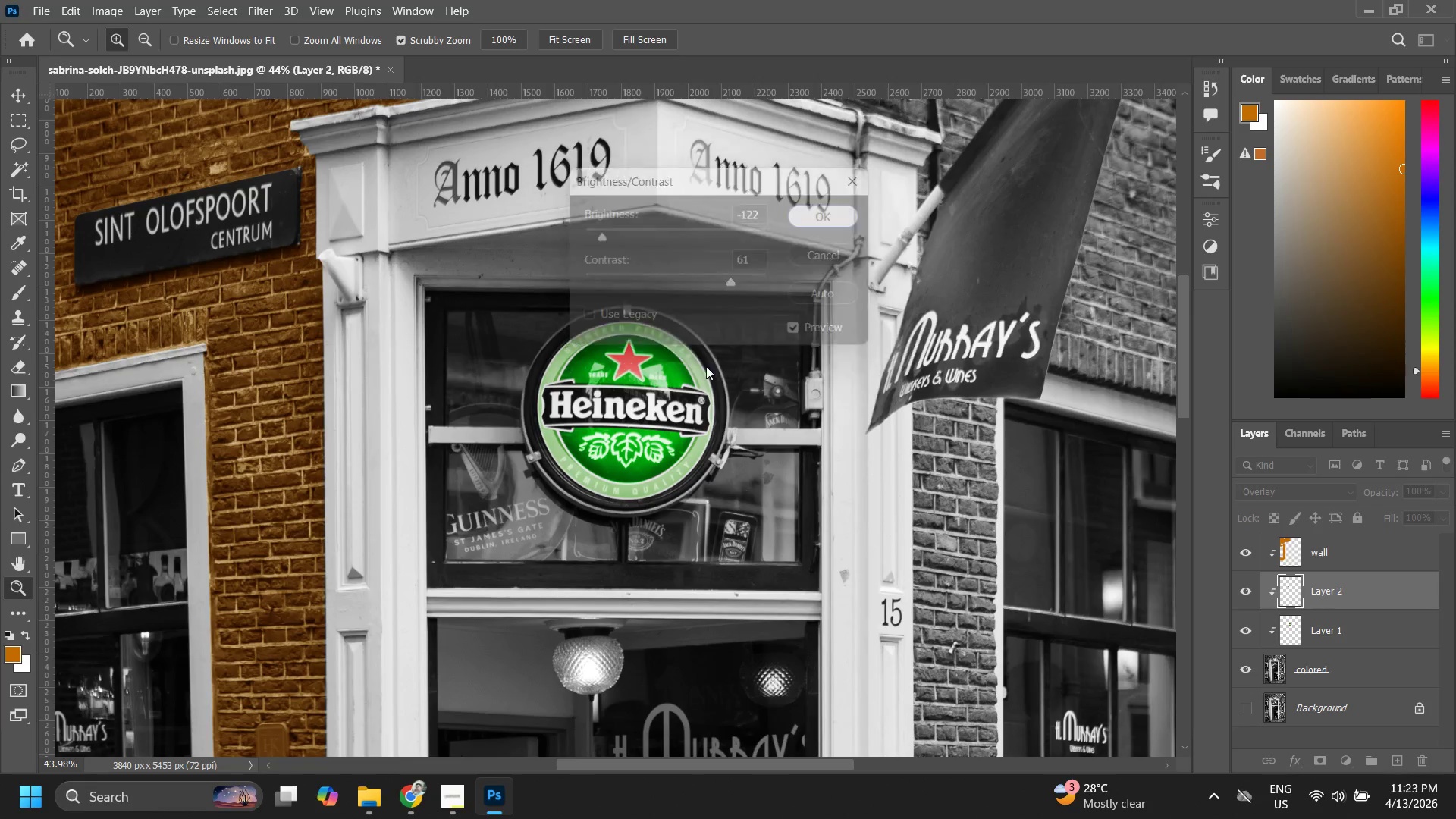 
type(zz)
 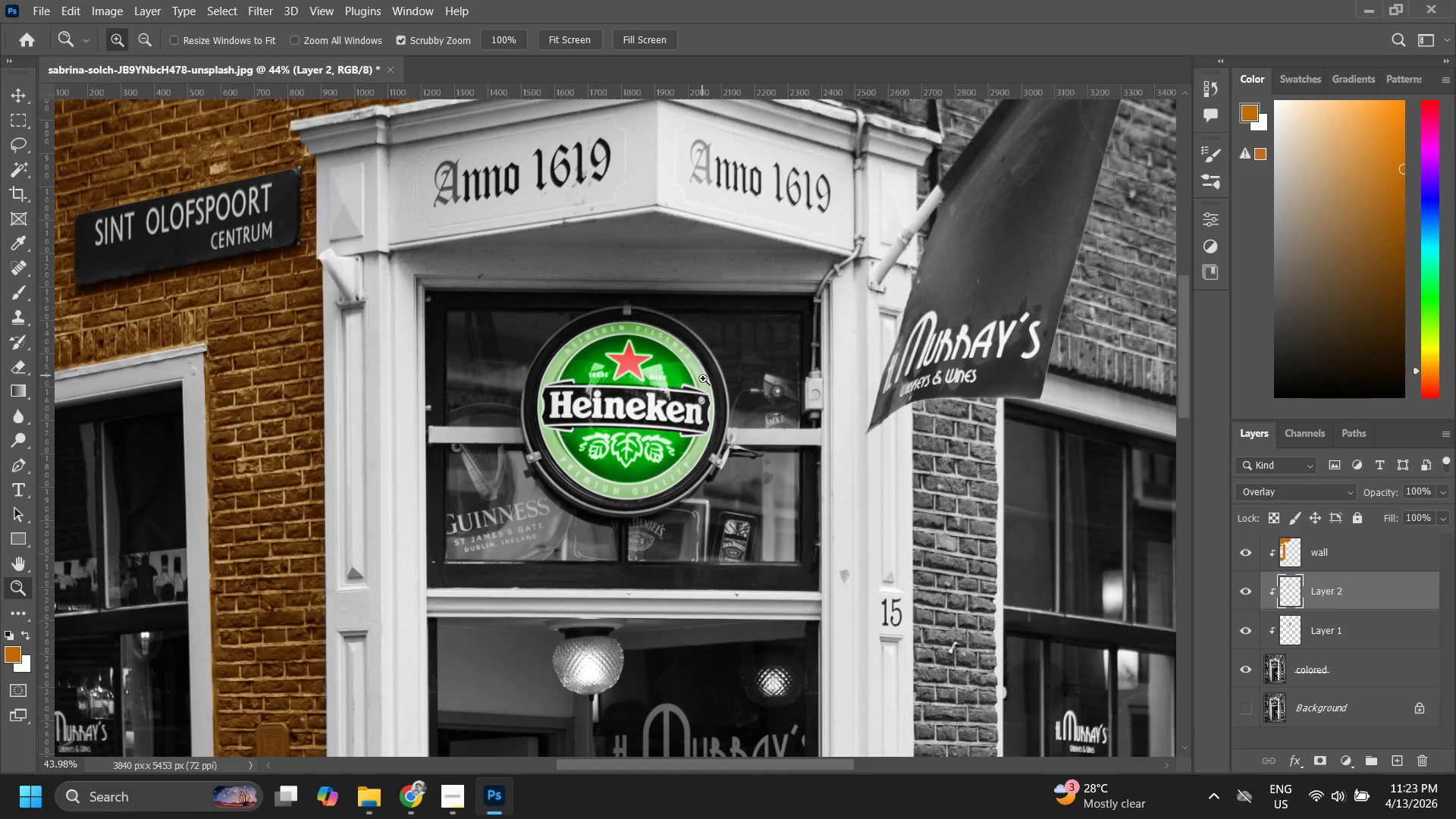 
left_click_drag(start_coordinate=[702, 381], to_coordinate=[607, 500])
 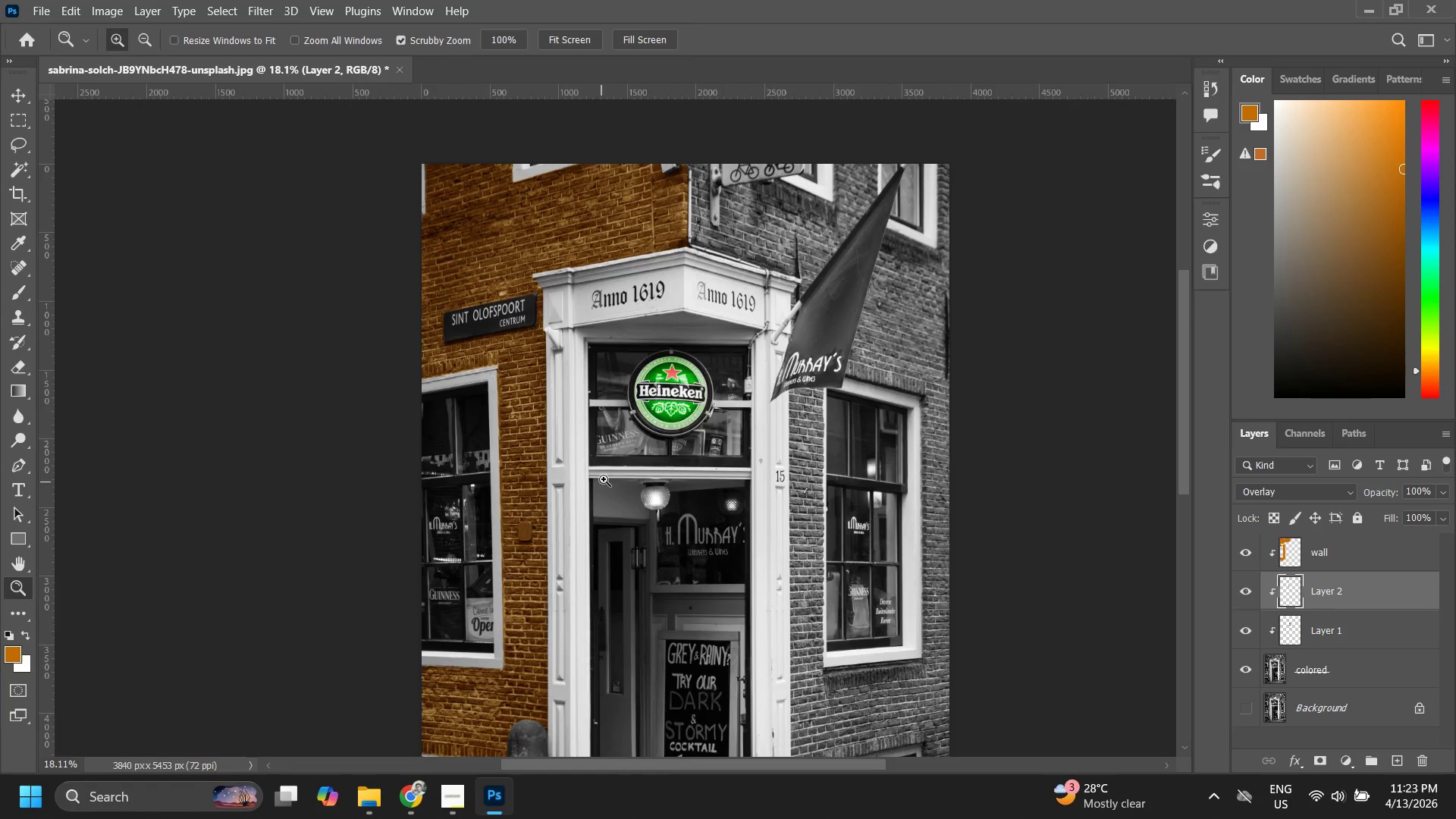 
left_click_drag(start_coordinate=[615, 478], to_coordinate=[756, 366])
 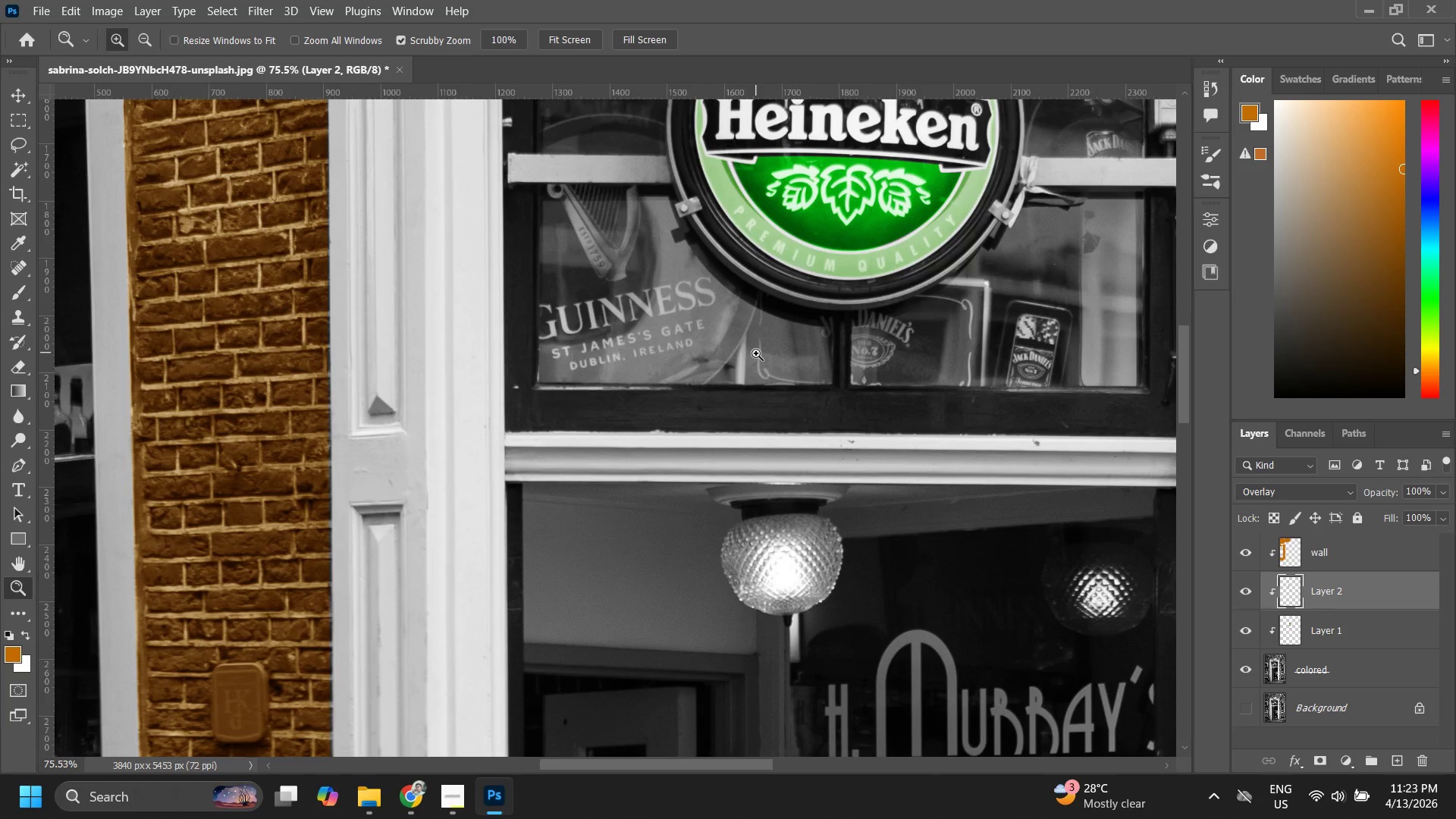 
left_click_drag(start_coordinate=[763, 345], to_coordinate=[695, 480])
 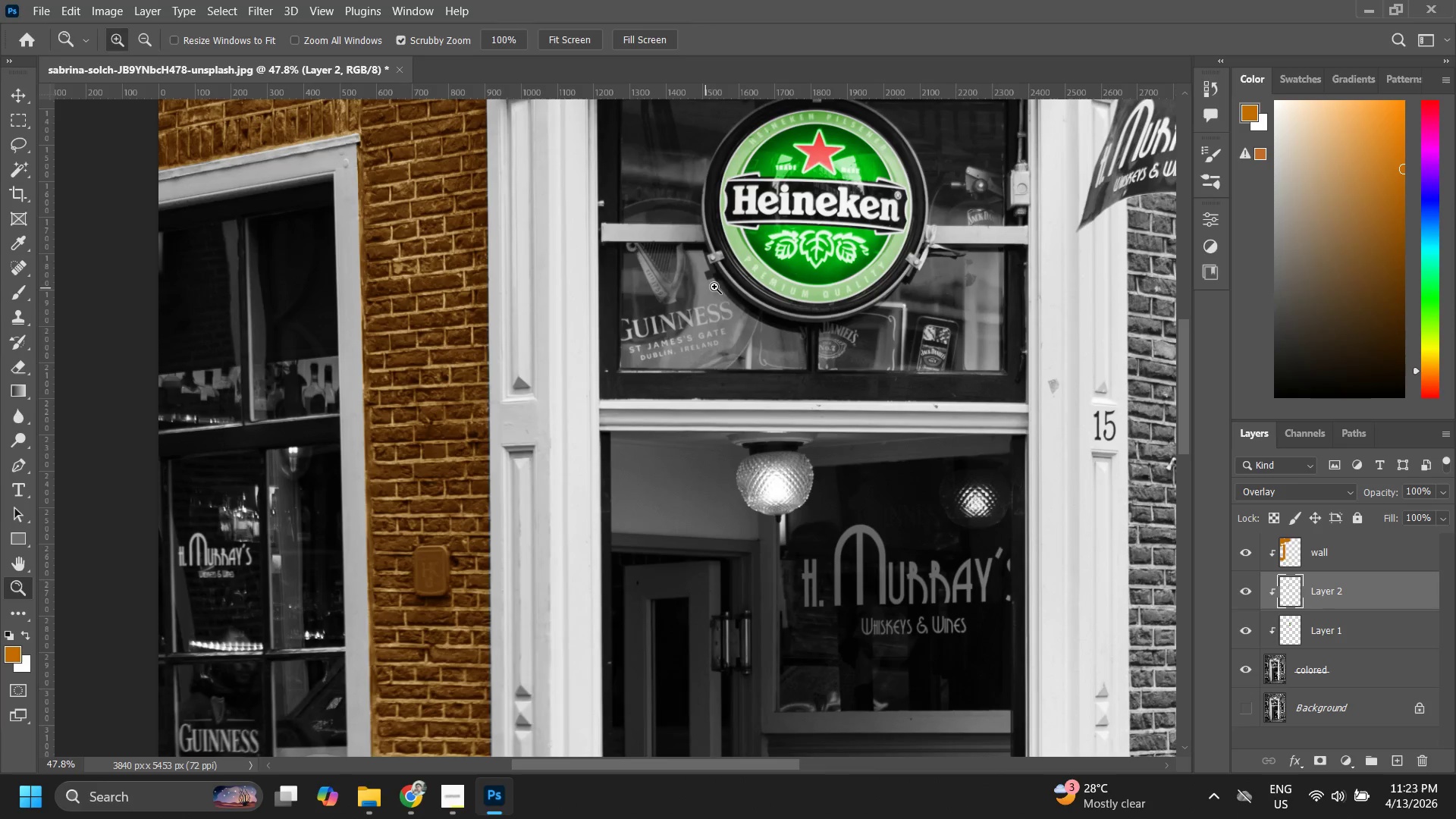 
left_click_drag(start_coordinate=[856, 341], to_coordinate=[878, 325])
 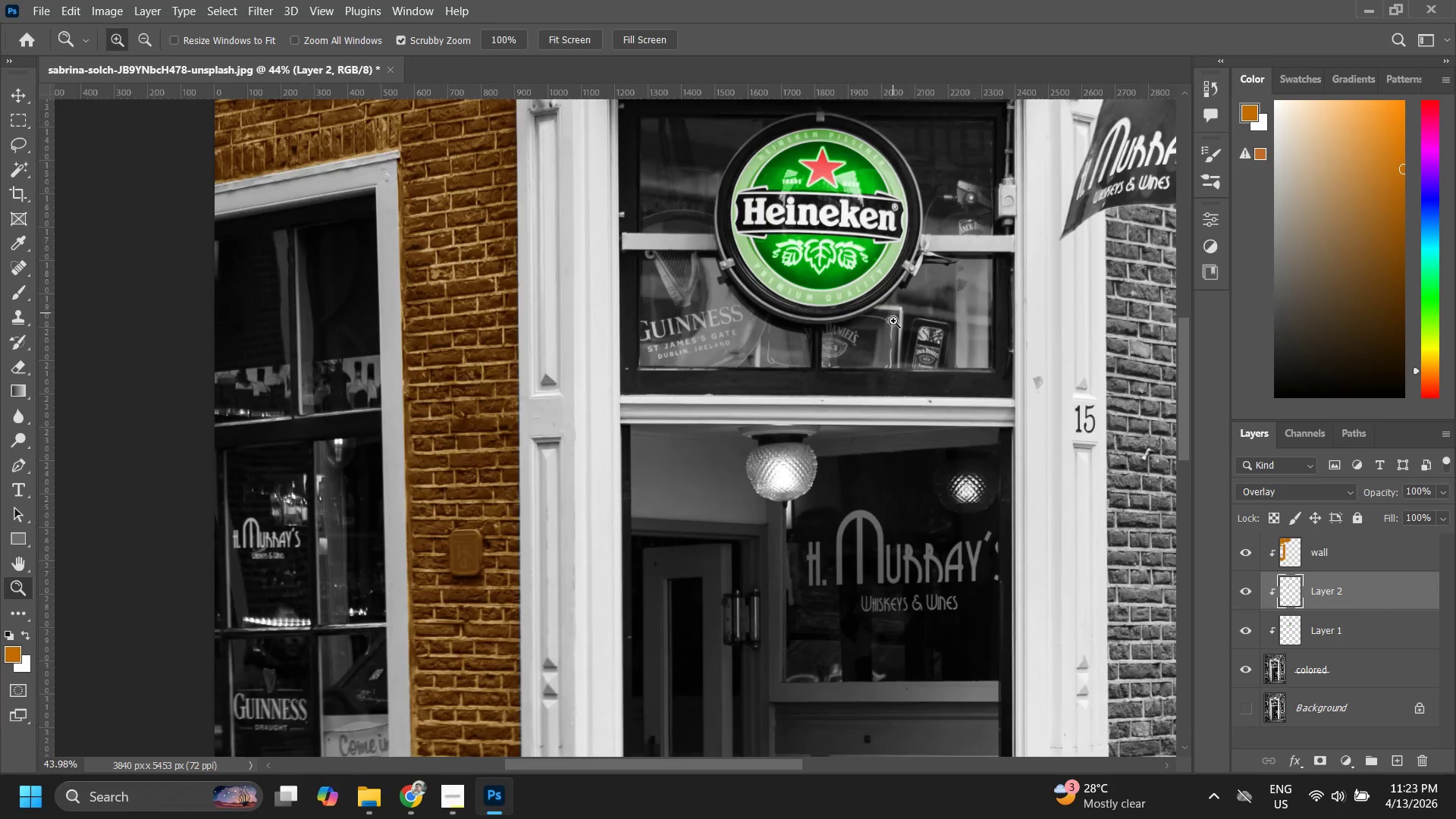 
left_click_drag(start_coordinate=[893, 313], to_coordinate=[861, 381])
 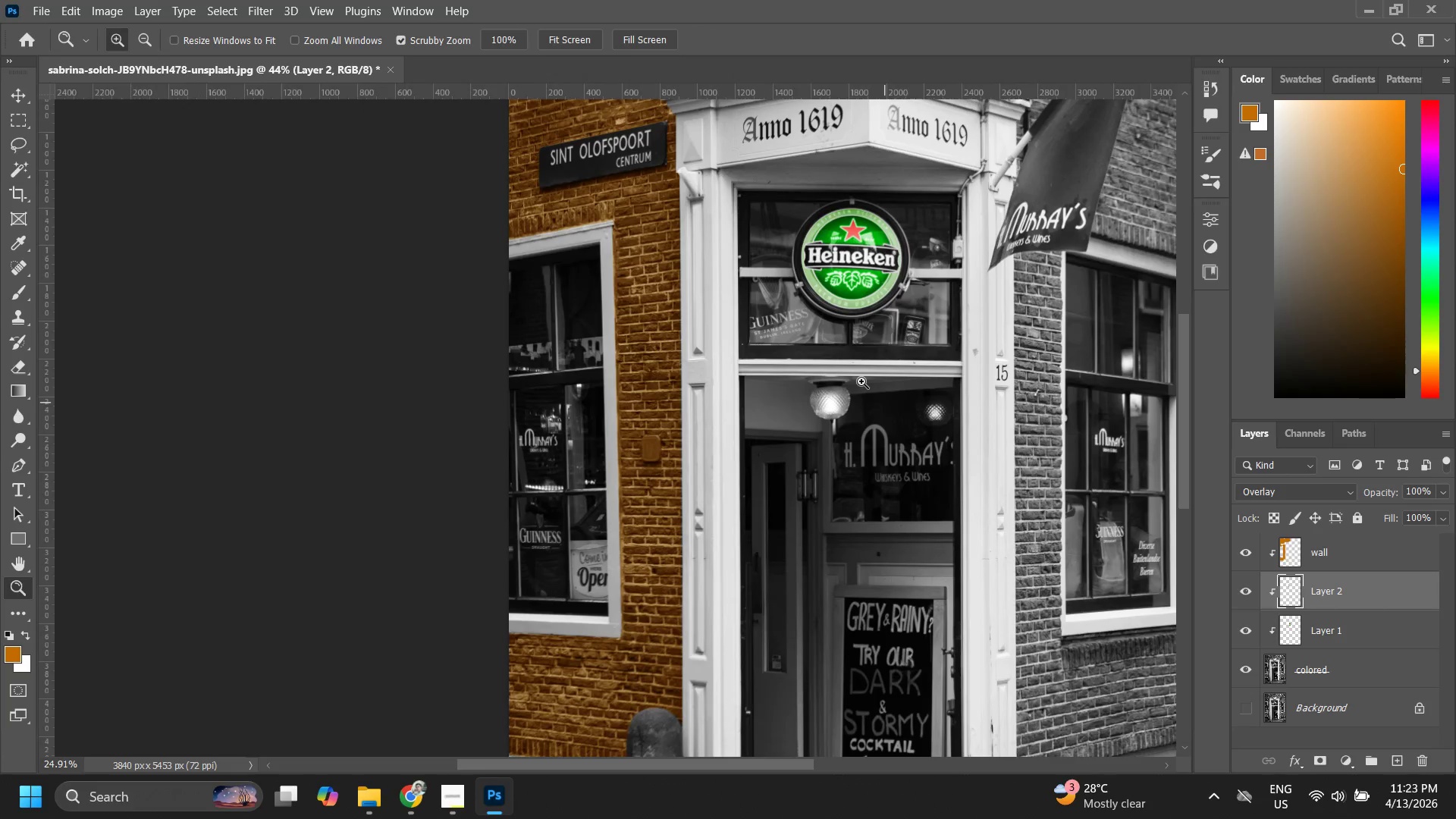 
hold_key(key=Space, duration=0.58)
 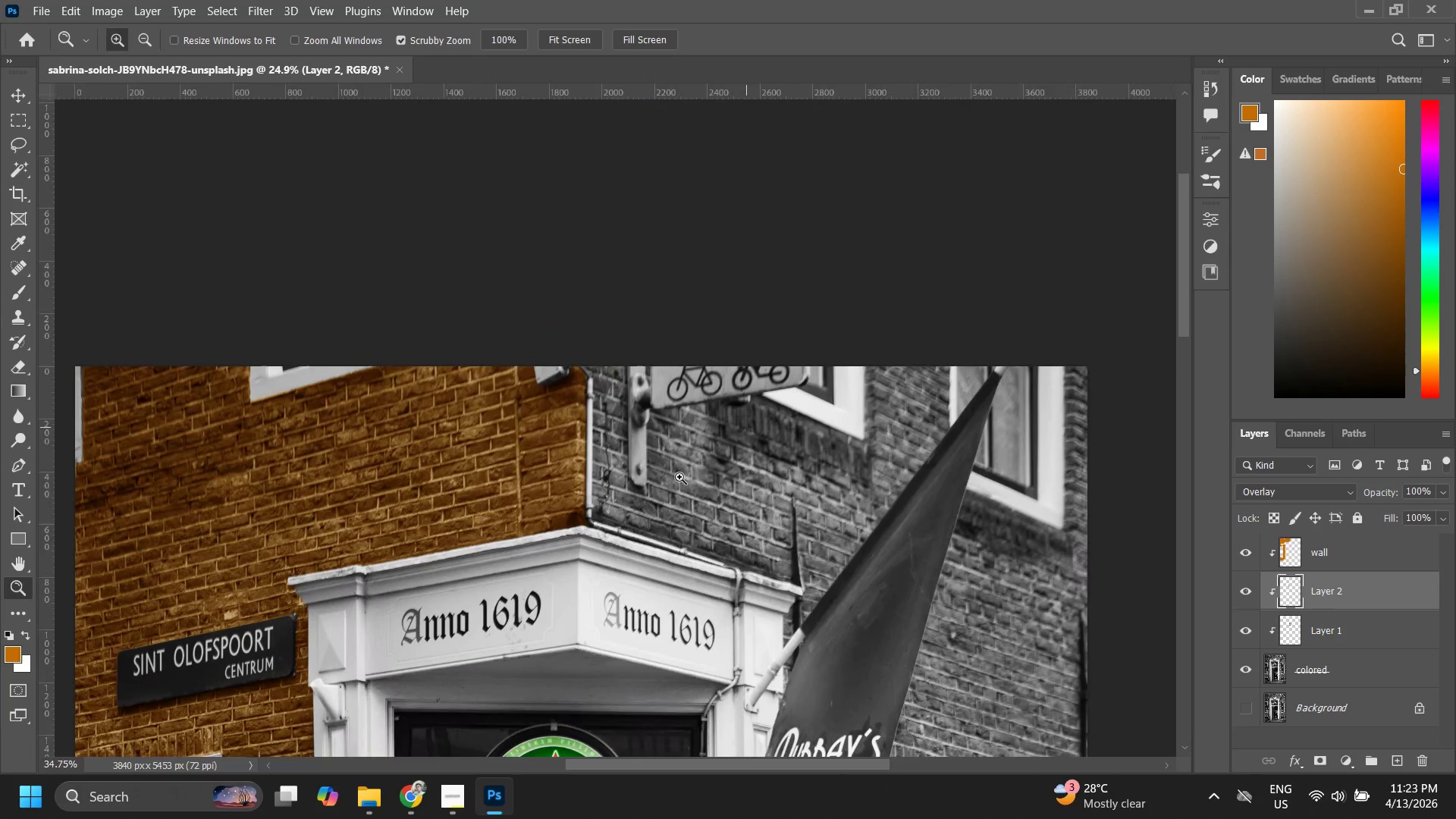 
left_click_drag(start_coordinate=[908, 321], to_coordinate=[821, 475])
 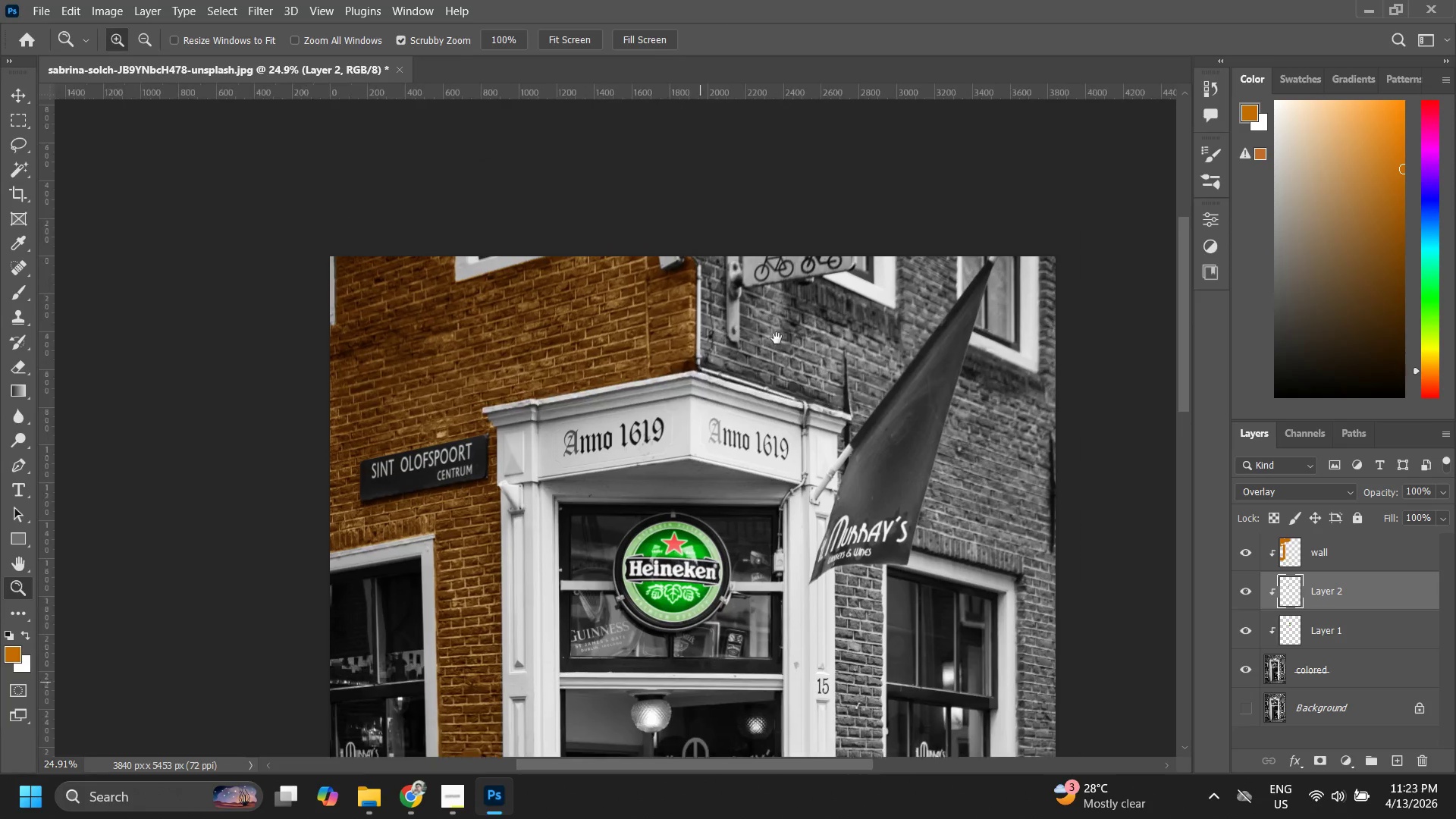 
type(z zzz)
 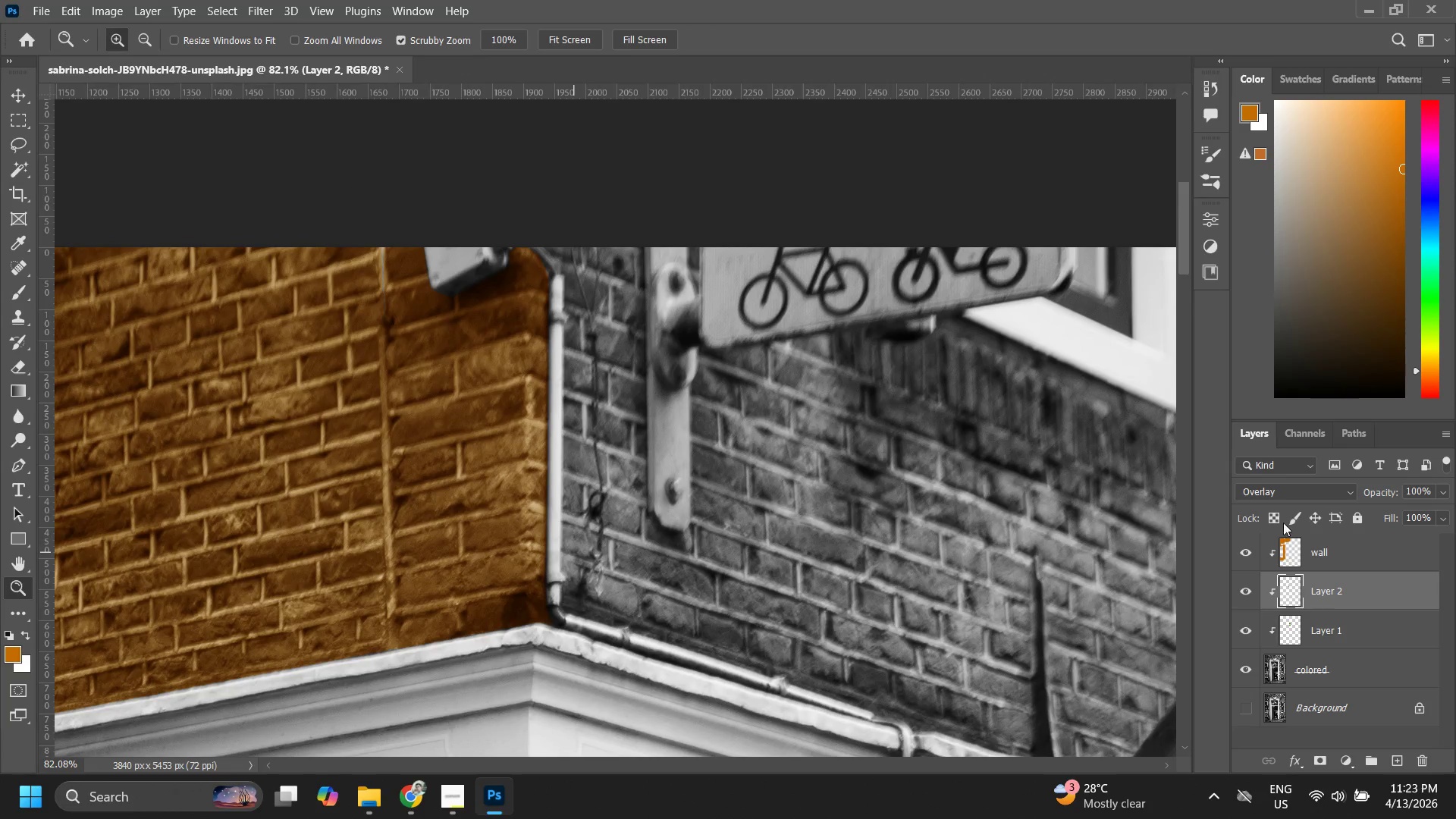 
left_click_drag(start_coordinate=[754, 337], to_coordinate=[781, 309])
 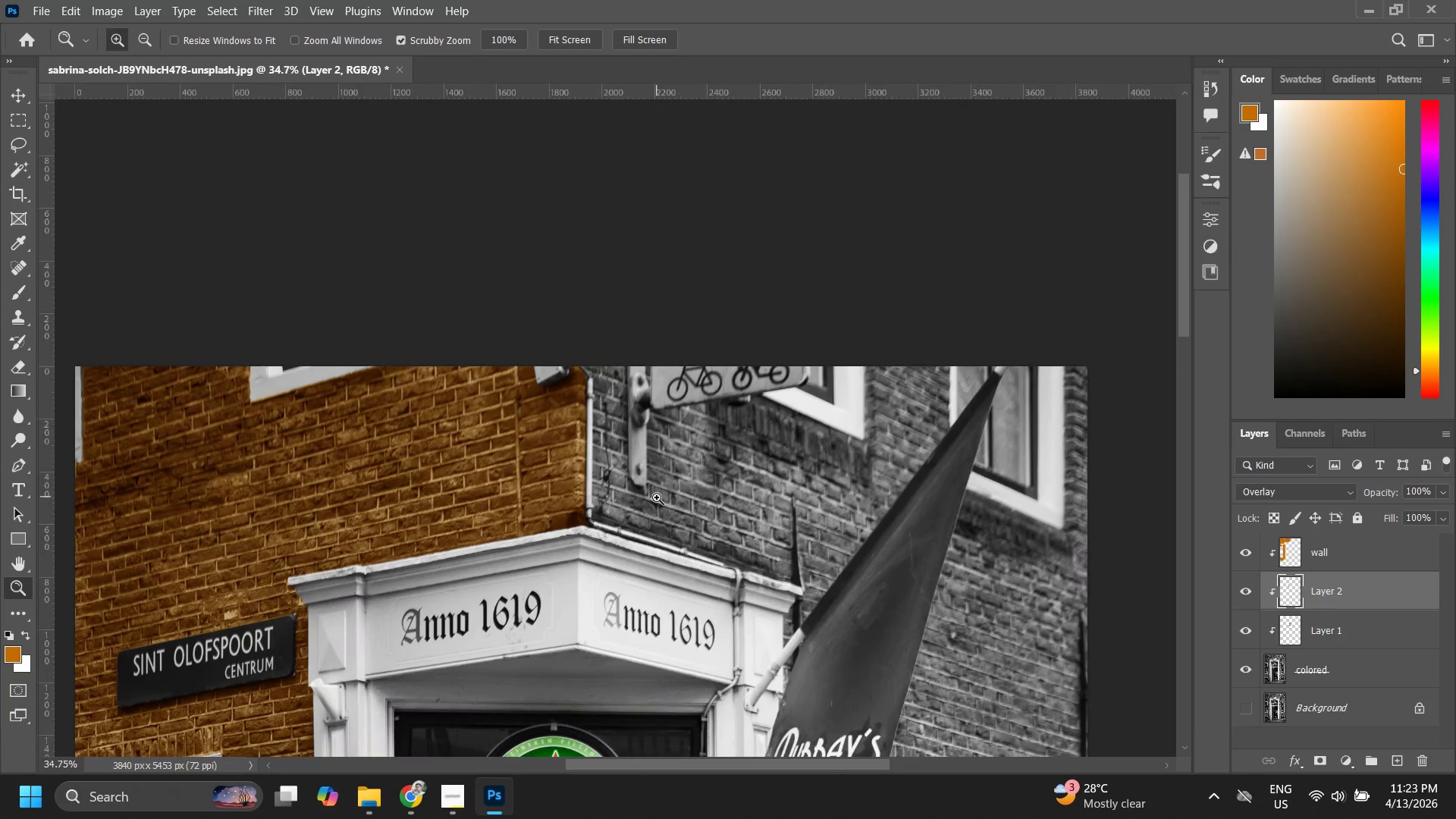 
left_click_drag(start_coordinate=[658, 497], to_coordinate=[698, 448])
 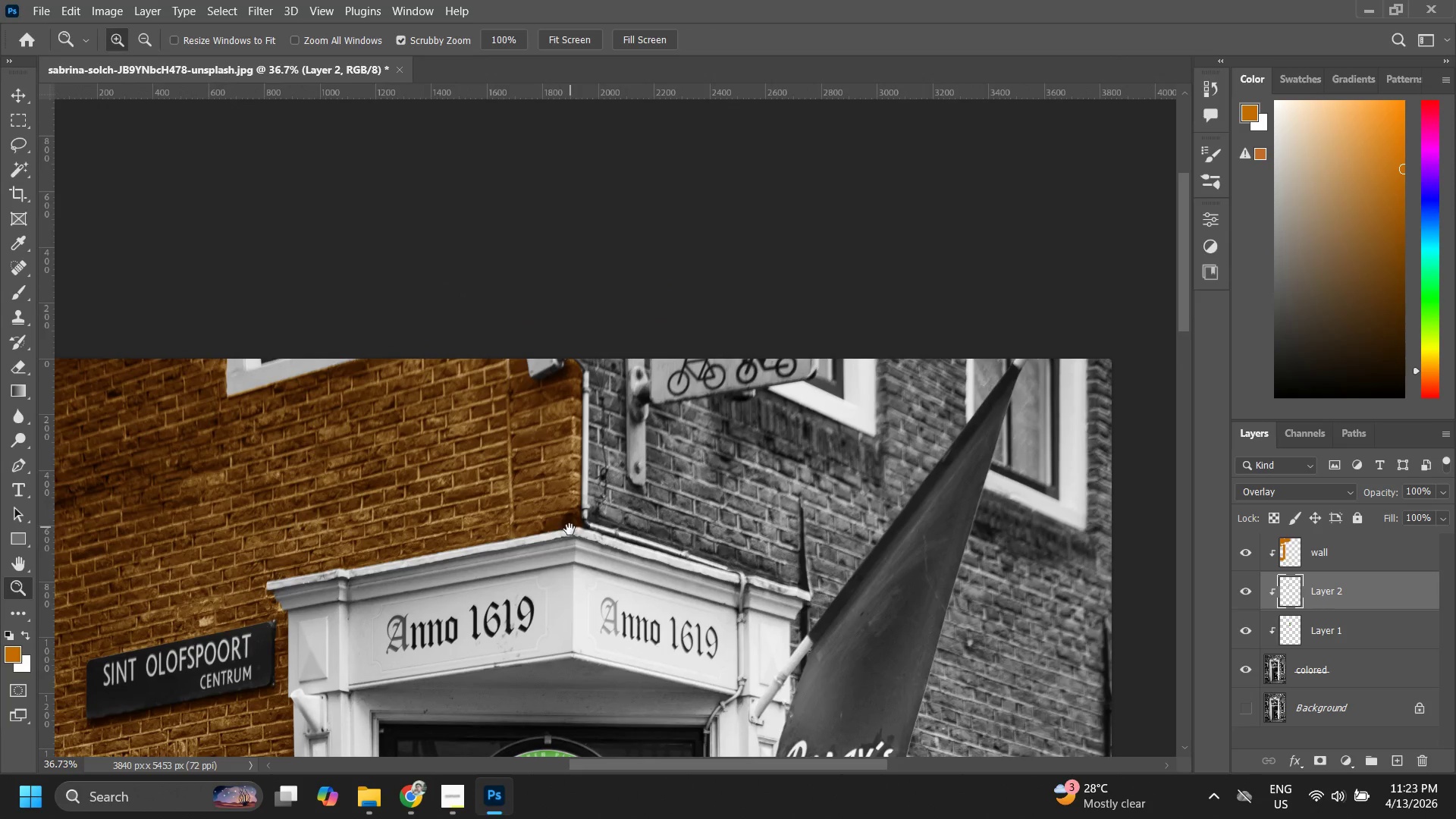 
left_click_drag(start_coordinate=[592, 513], to_coordinate=[655, 444])
 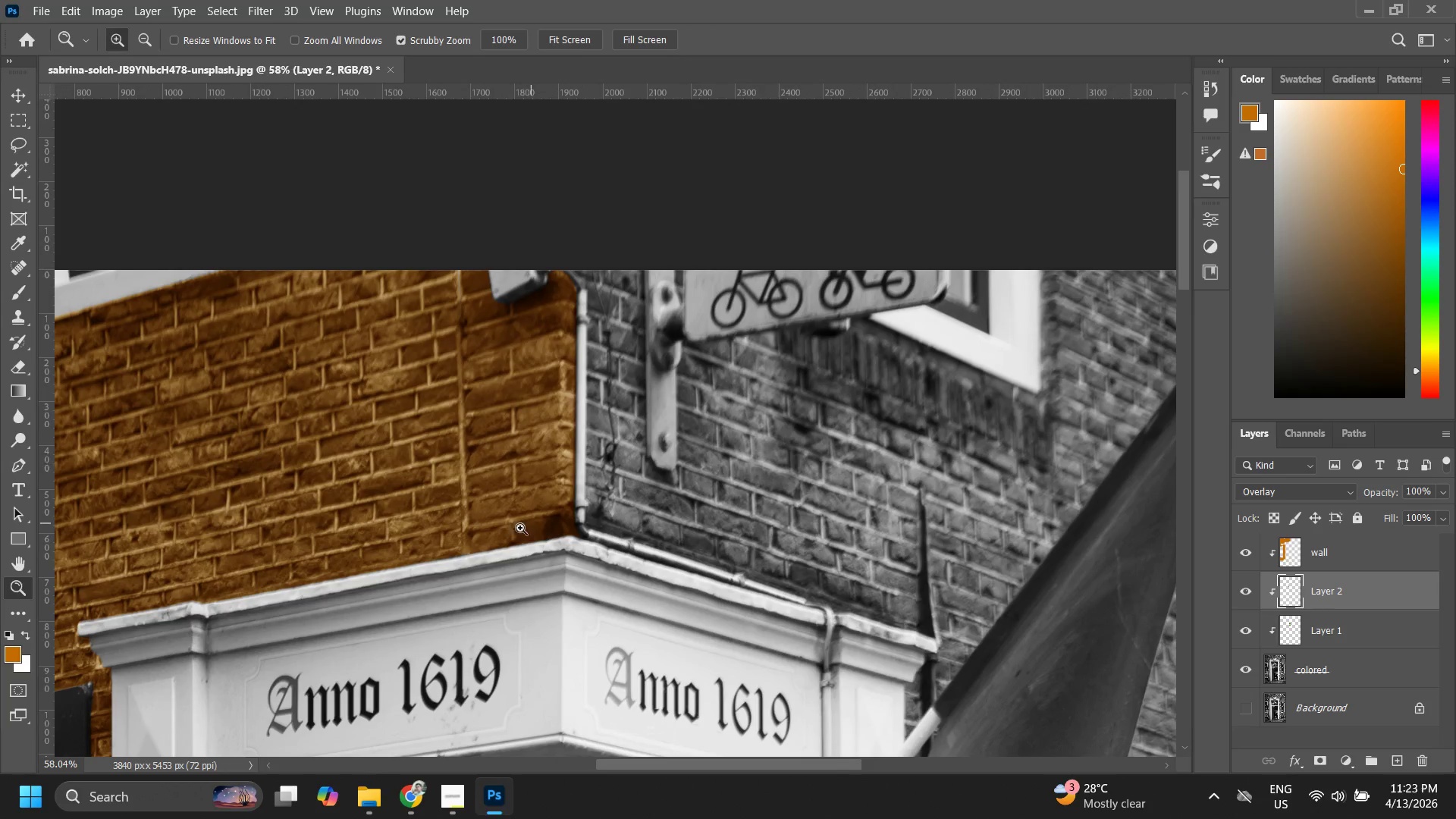 
left_click_drag(start_coordinate=[538, 525], to_coordinate=[593, 477])
 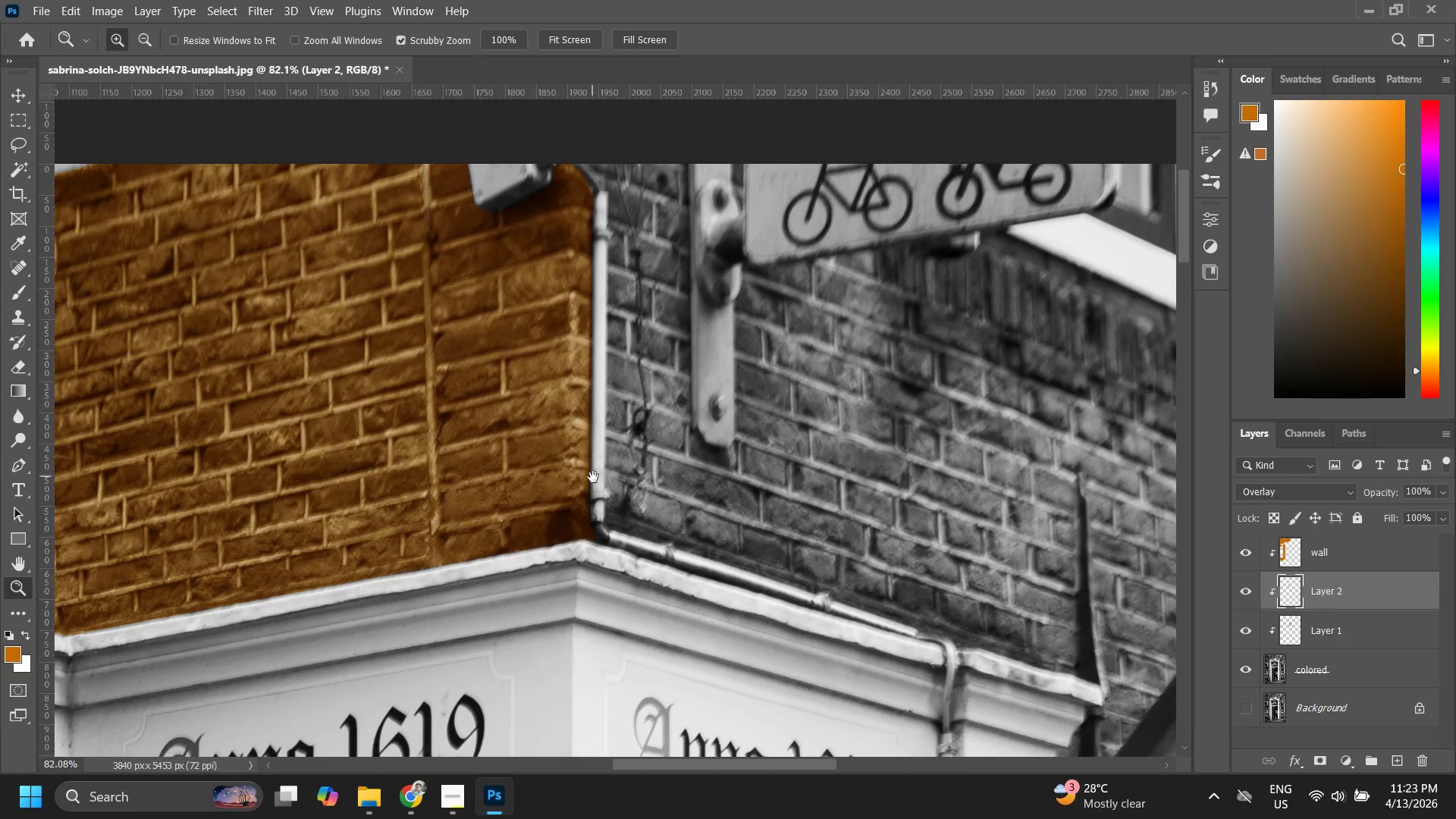 
hold_key(key=Space, duration=0.39)
 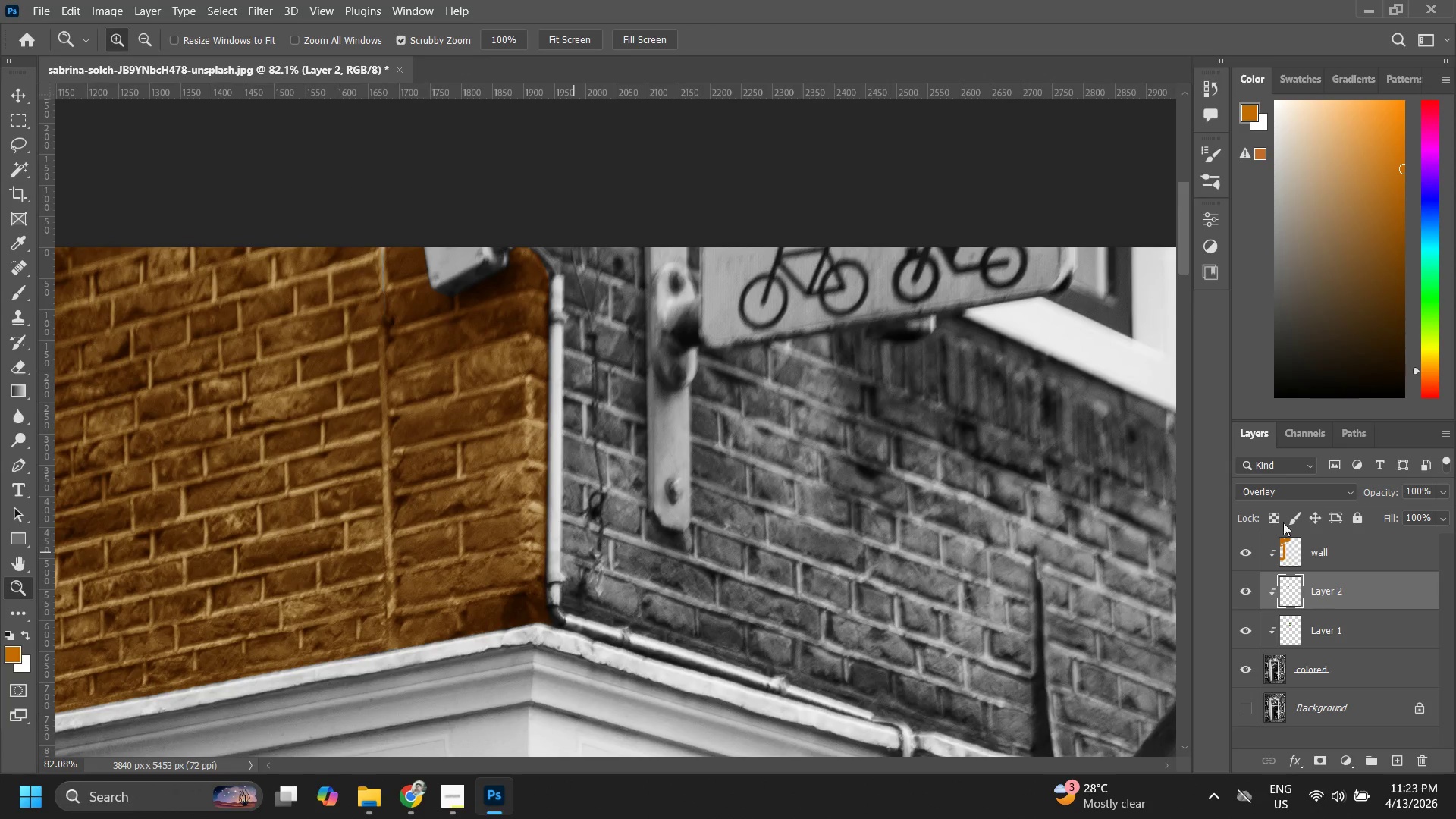 
left_click_drag(start_coordinate=[635, 443], to_coordinate=[591, 526])
 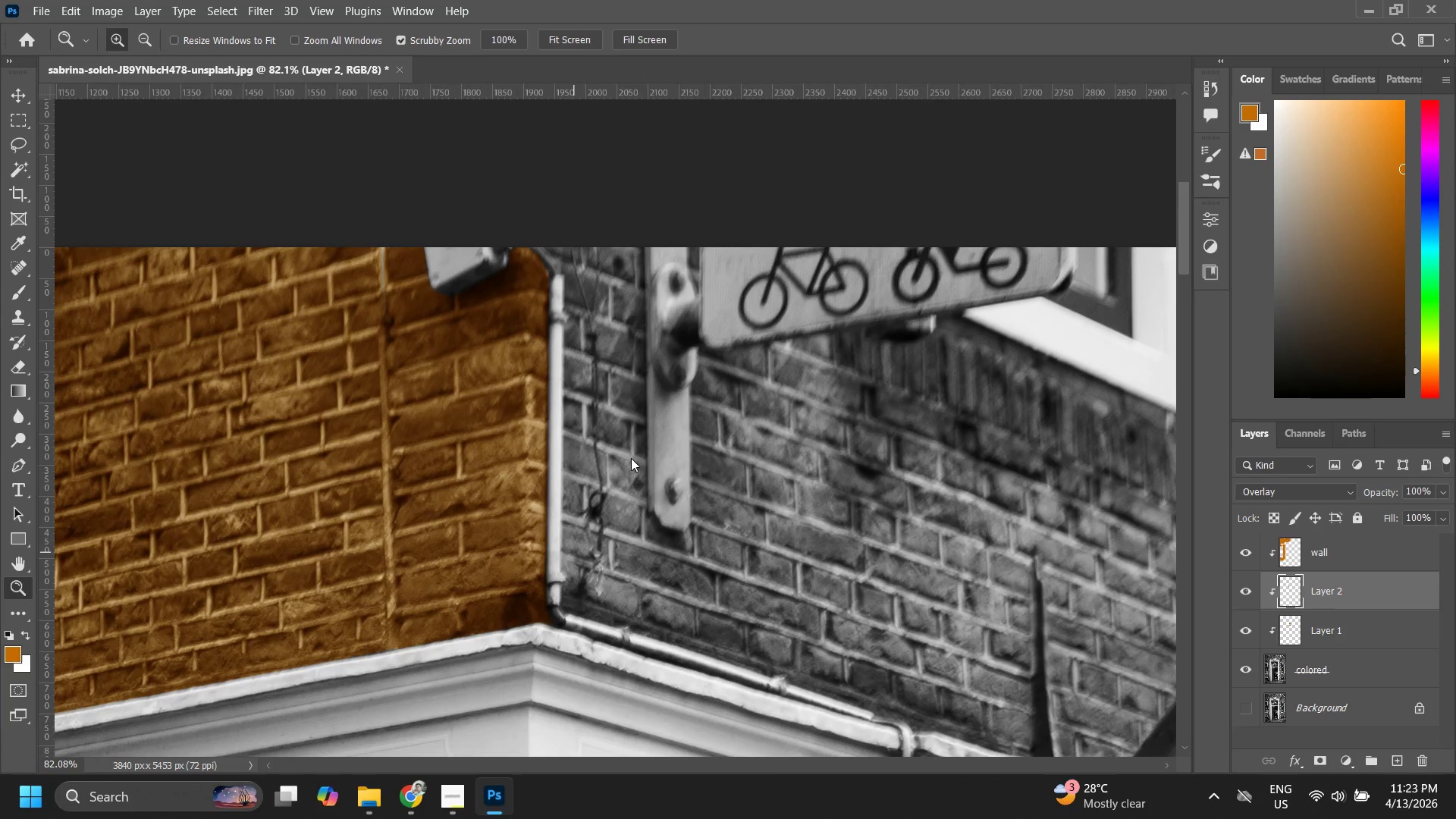 
left_click_drag(start_coordinate=[631, 460], to_coordinate=[617, 500])
 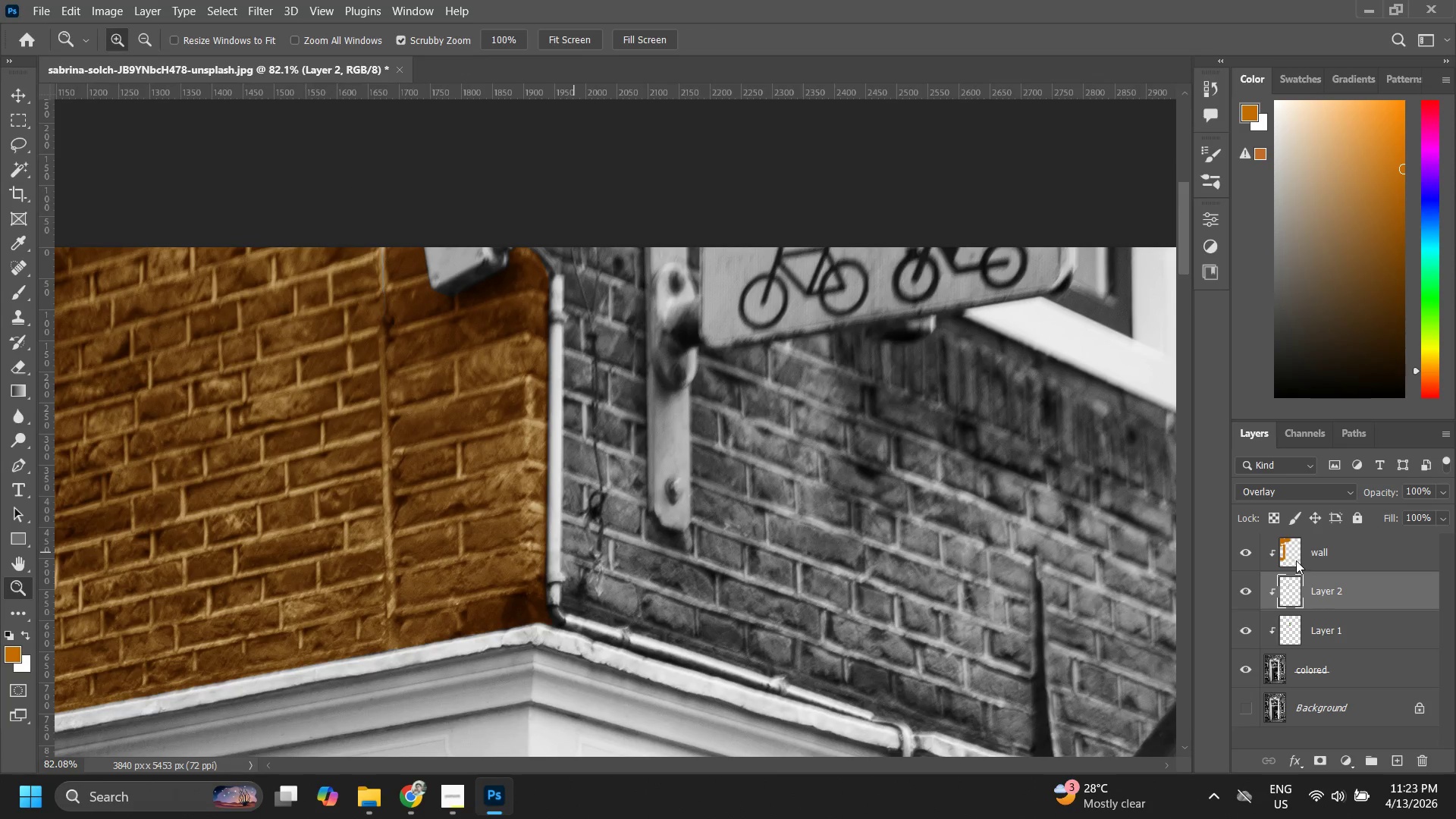 
left_click([1296, 560])
 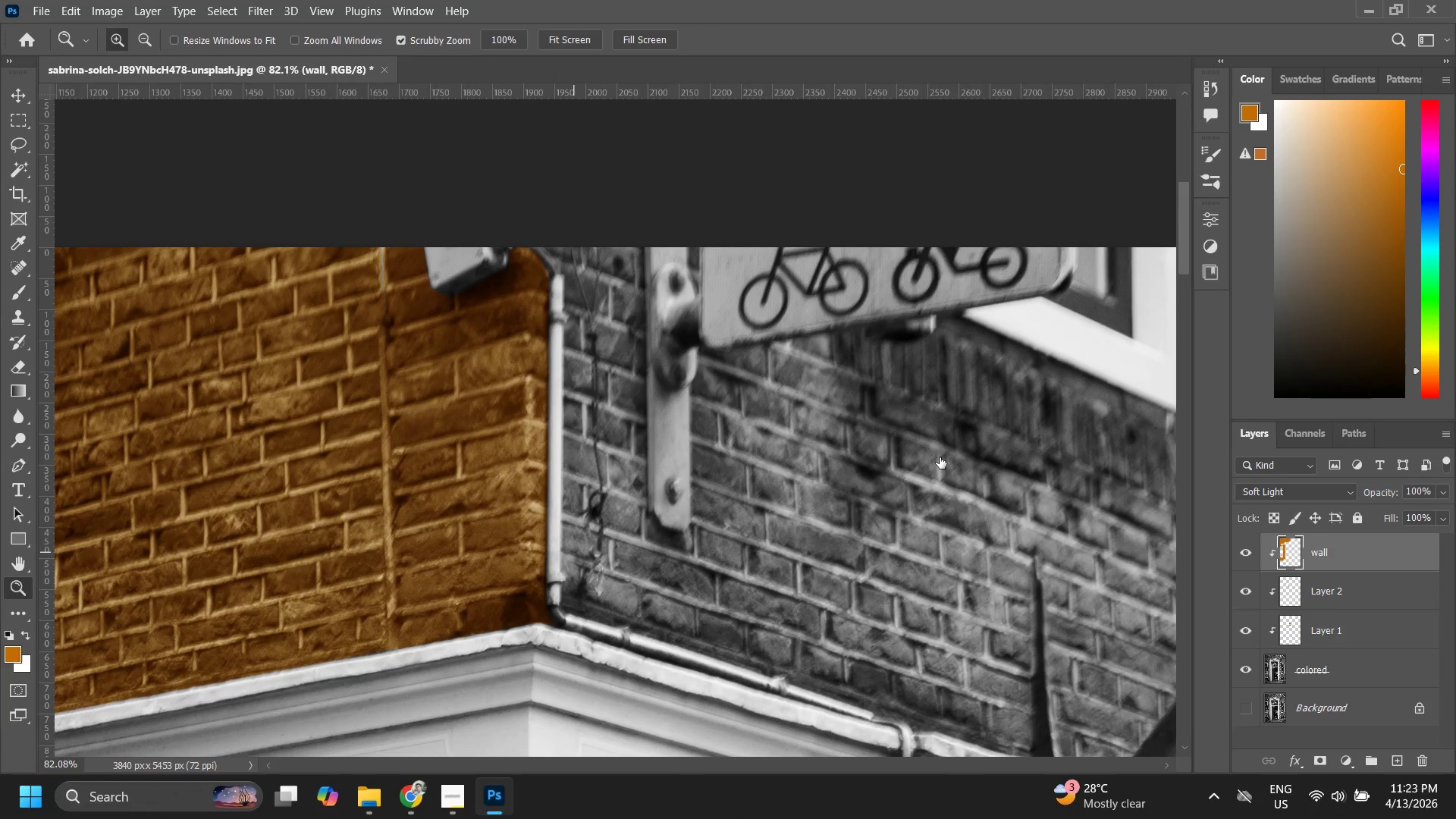 
type(zz)
 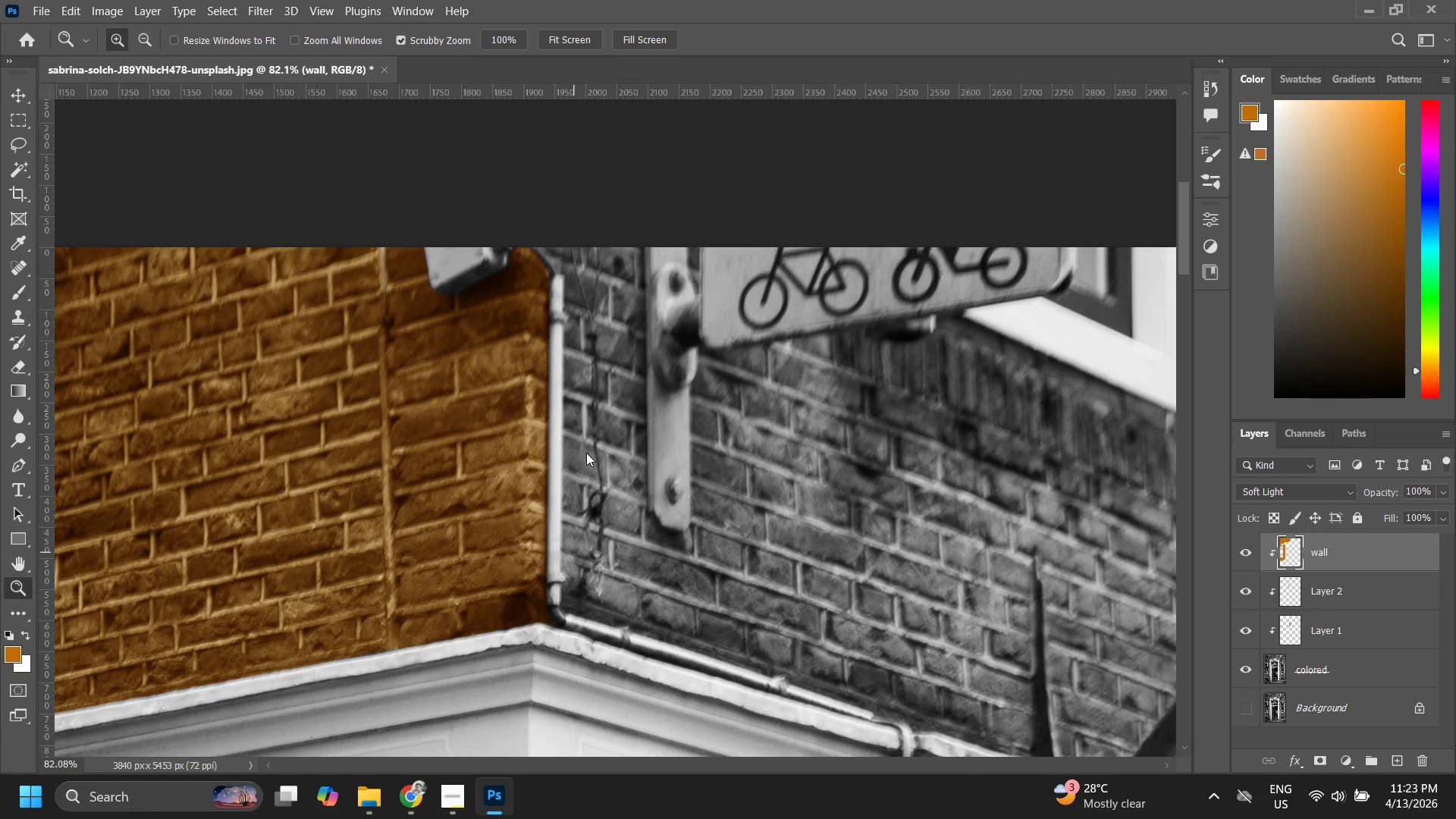 
left_click_drag(start_coordinate=[667, 325], to_coordinate=[607, 384])
 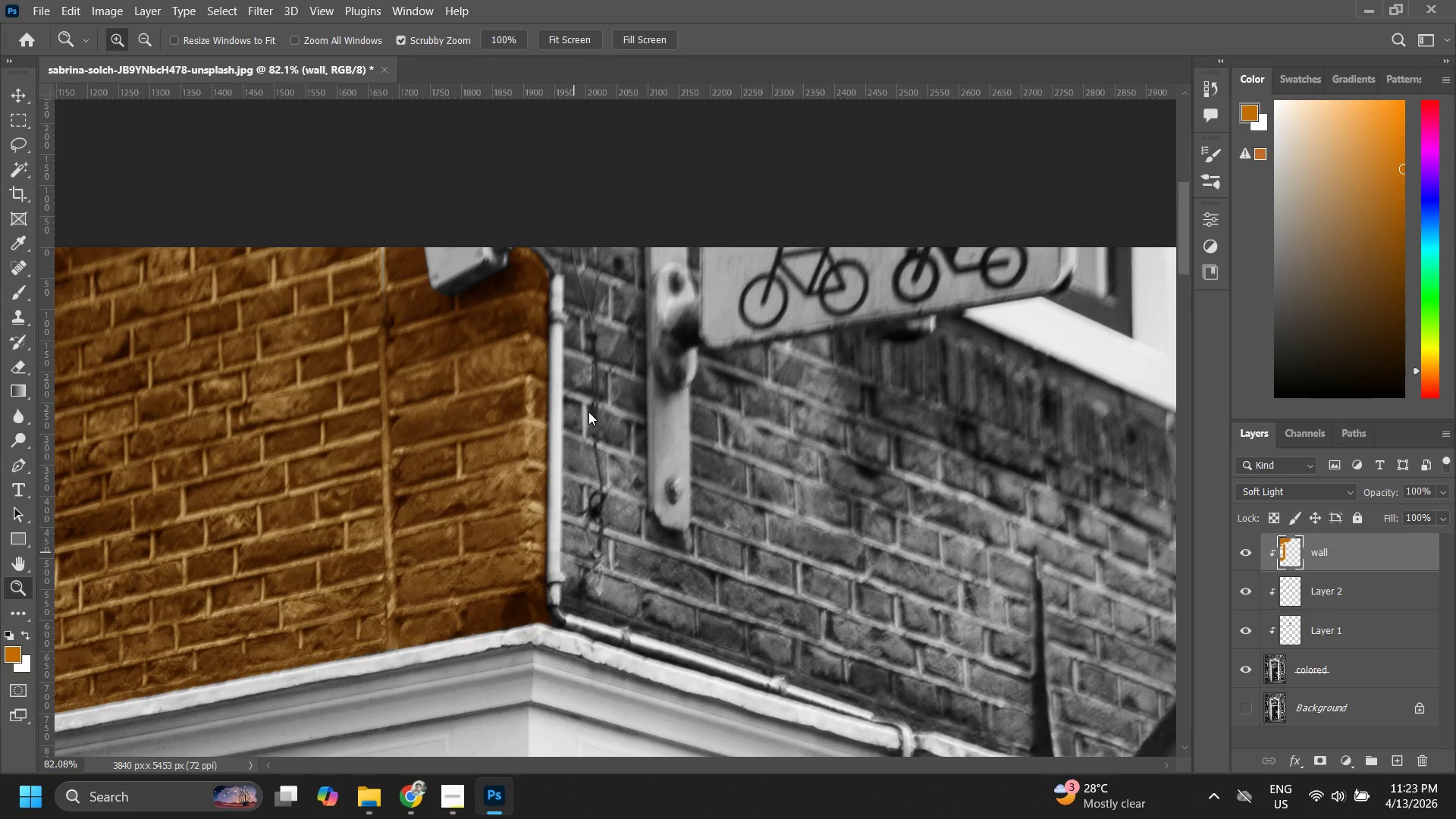 
left_click_drag(start_coordinate=[606, 381], to_coordinate=[569, 433])
 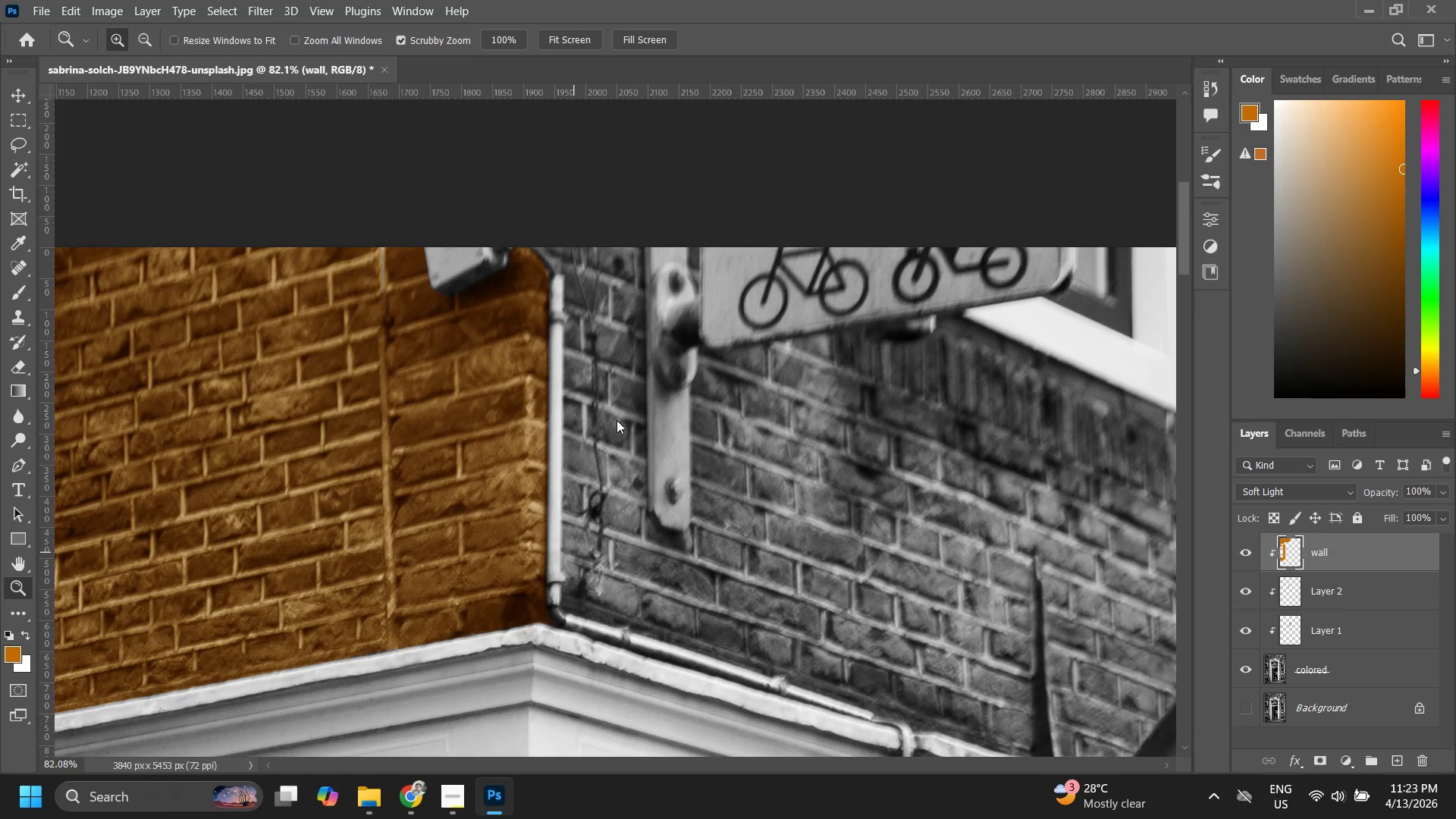 
left_click_drag(start_coordinate=[617, 420], to_coordinate=[585, 454])
 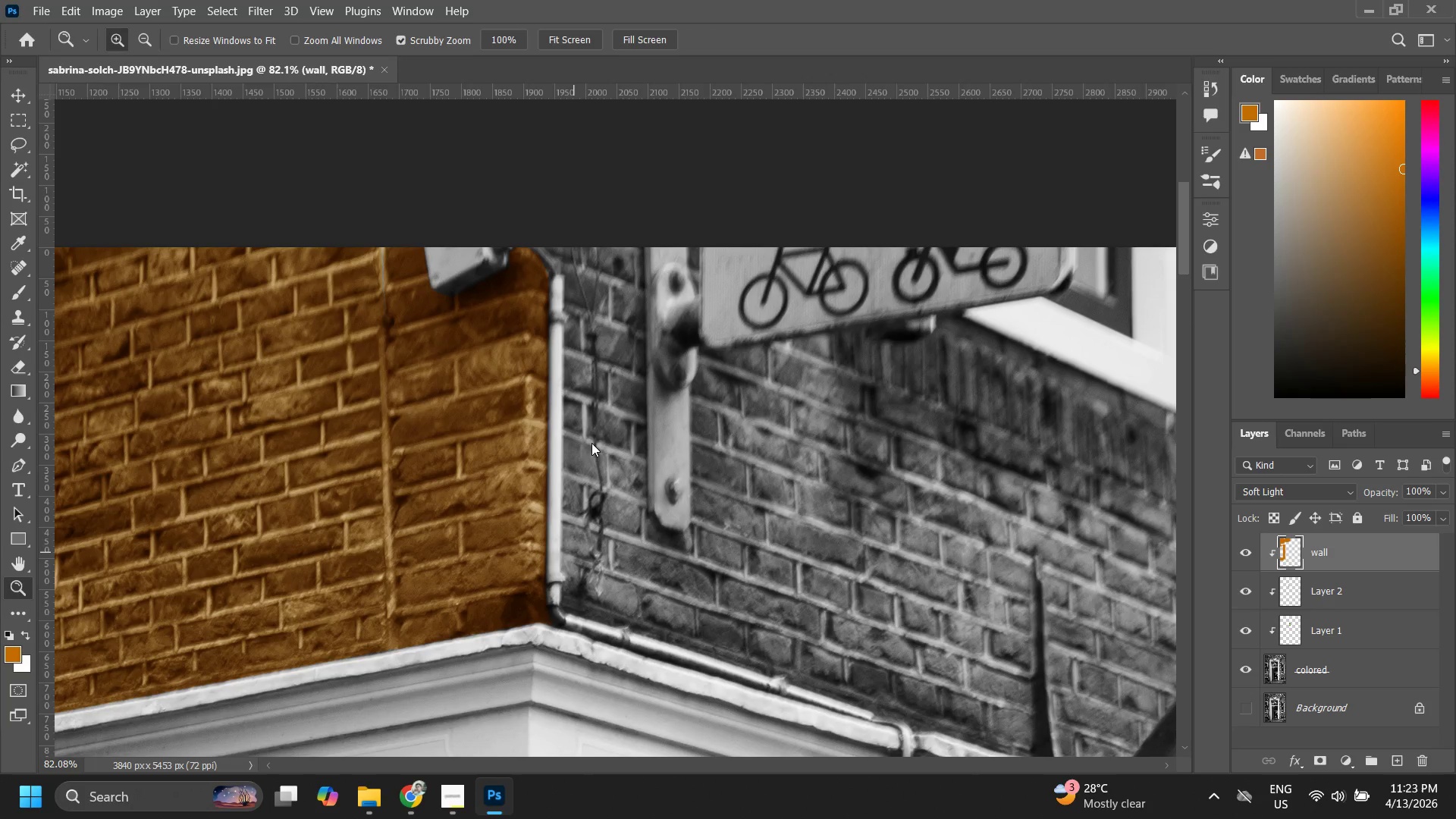 
type(zzz)
 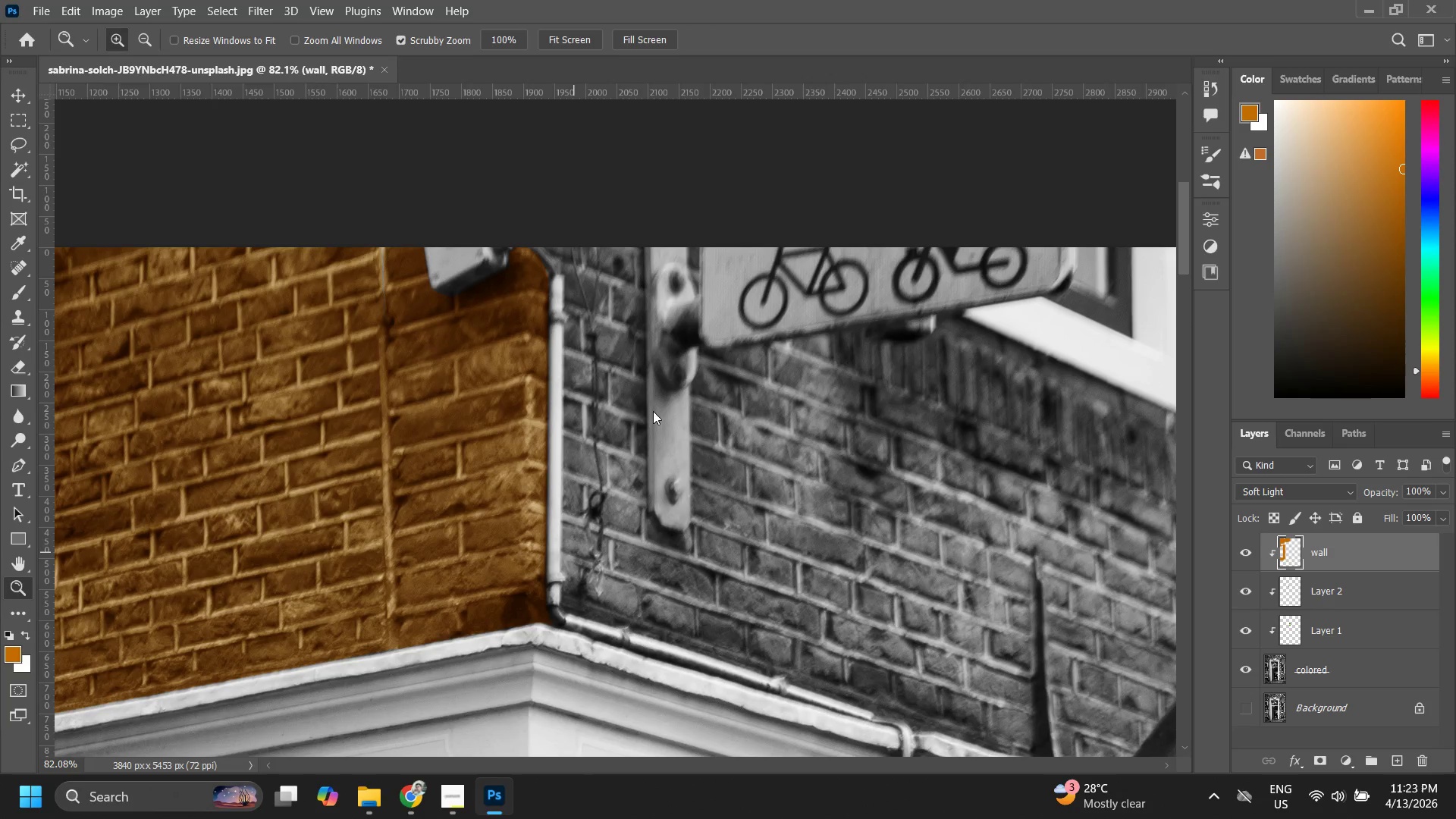 
left_click_drag(start_coordinate=[658, 380], to_coordinate=[652, 413])
 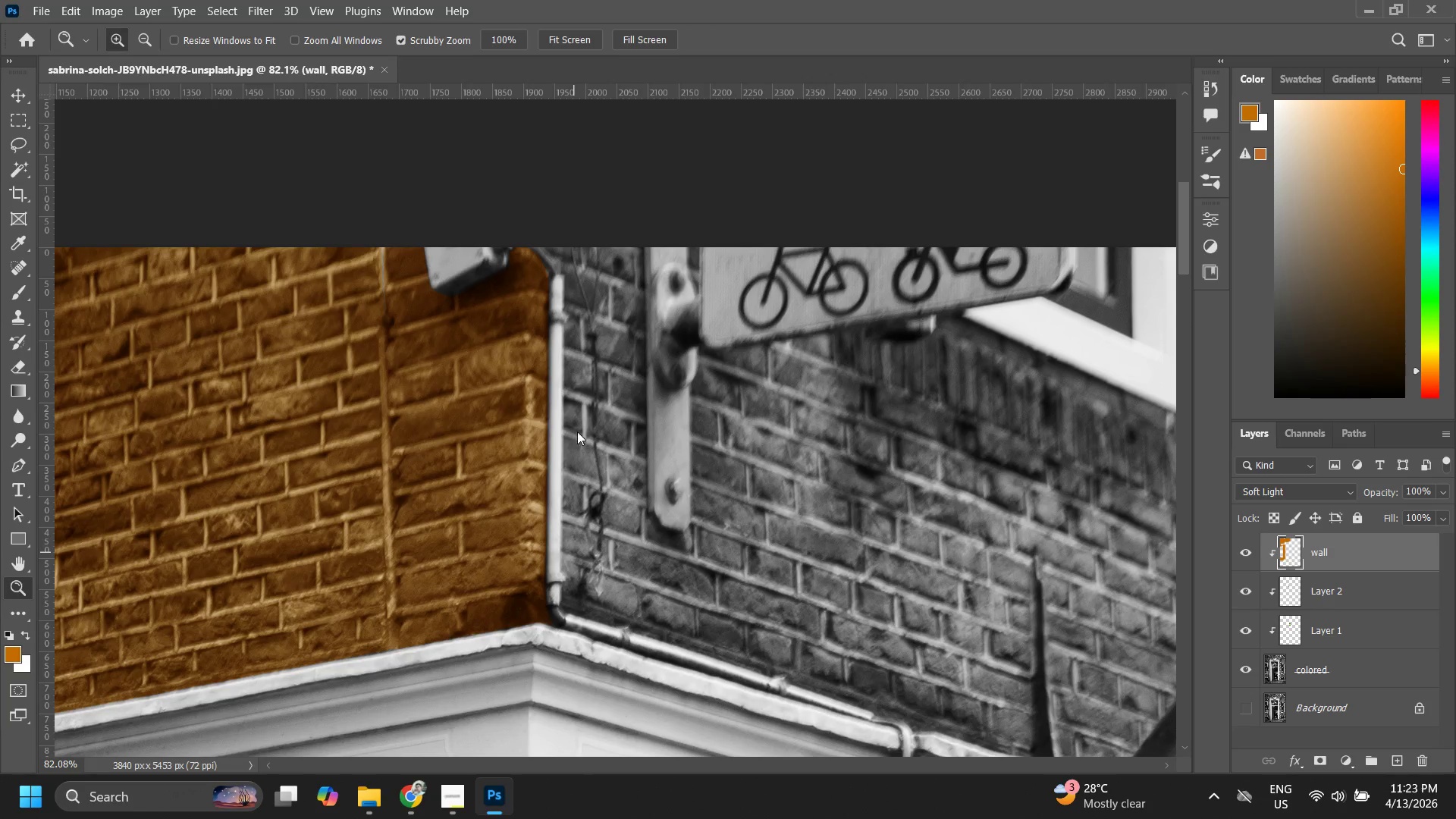 
left_click_drag(start_coordinate=[654, 412], to_coordinate=[596, 431])
 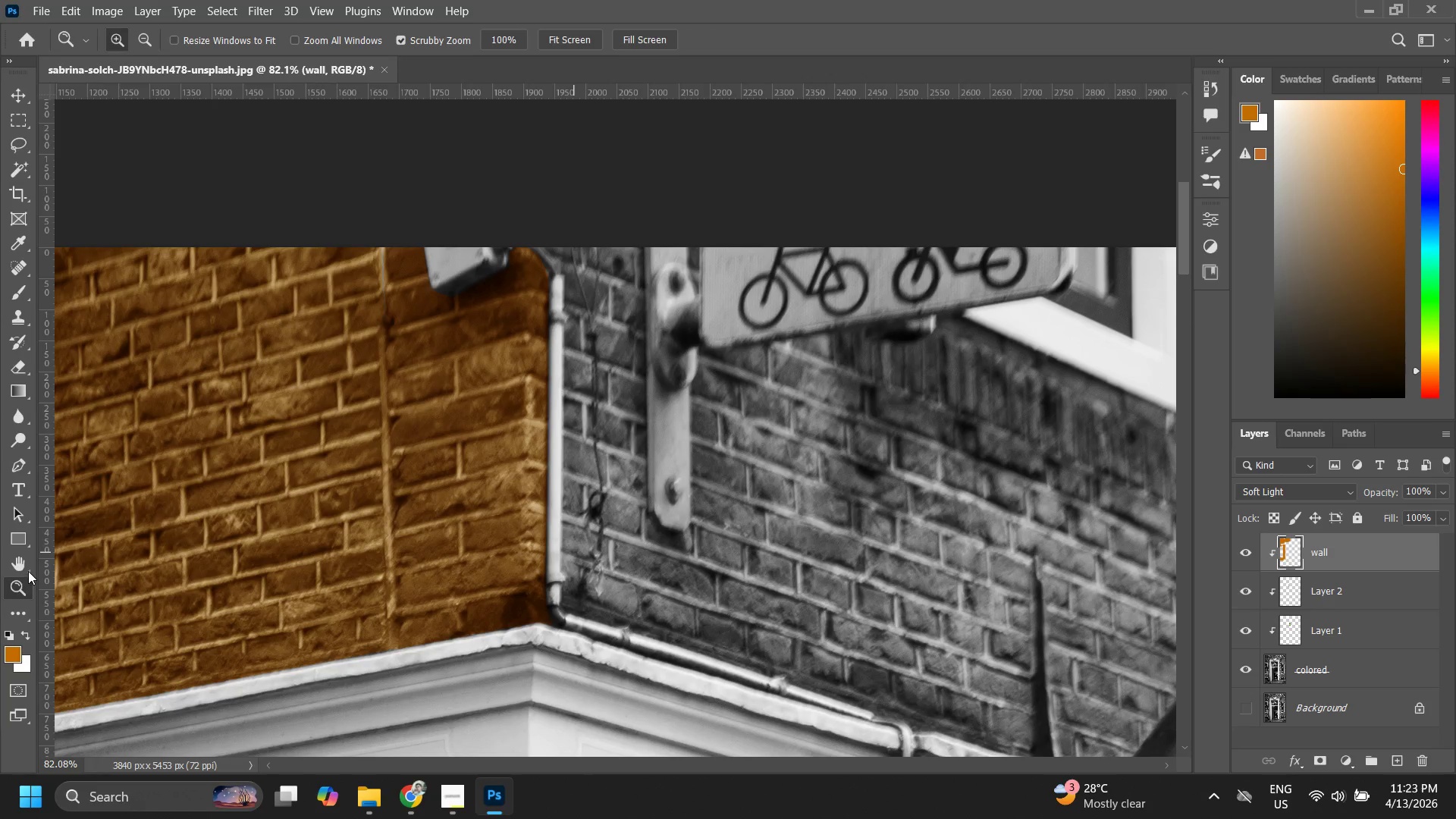 
left_click([19, 565])
 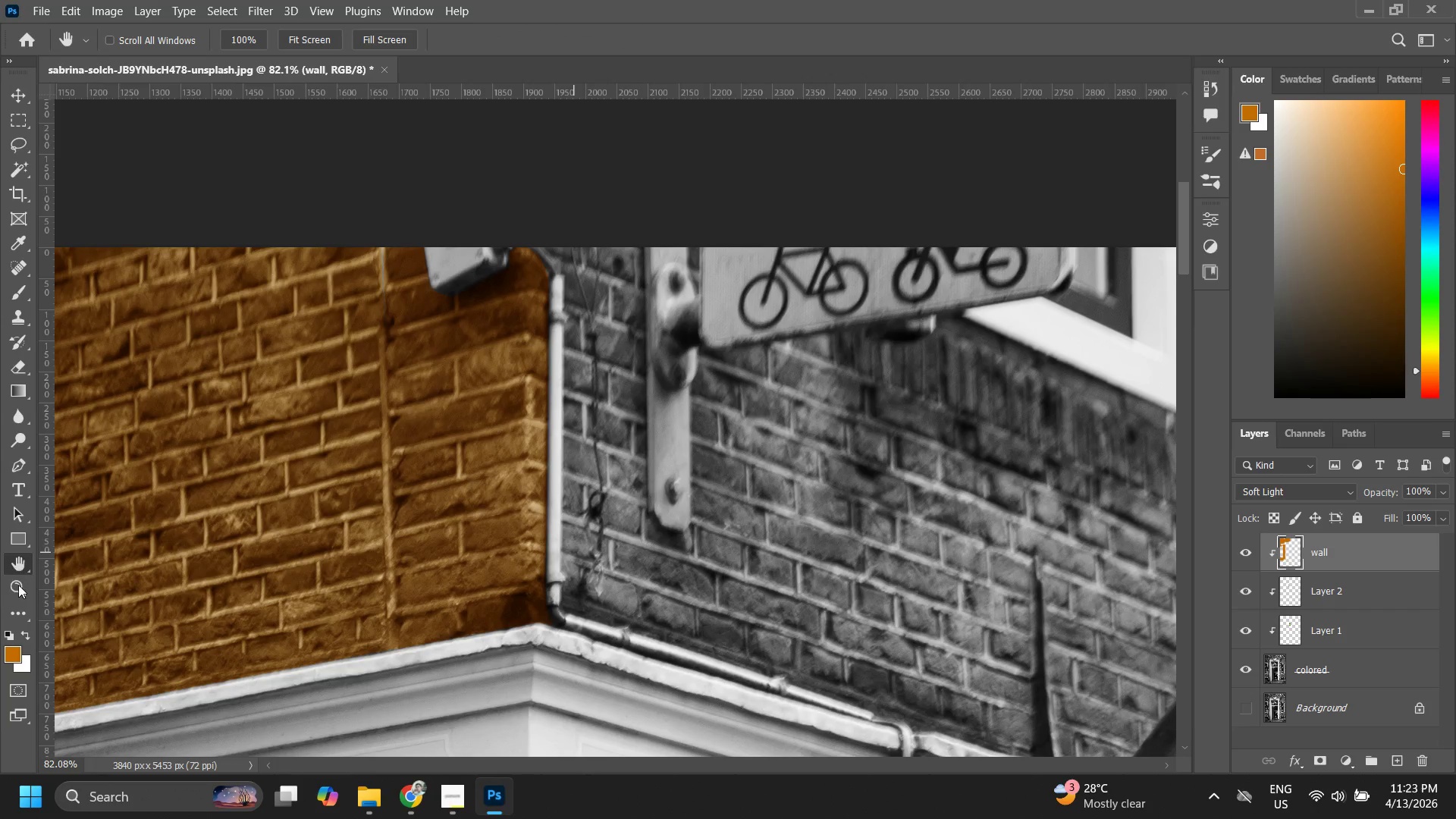 
left_click([18, 586])
 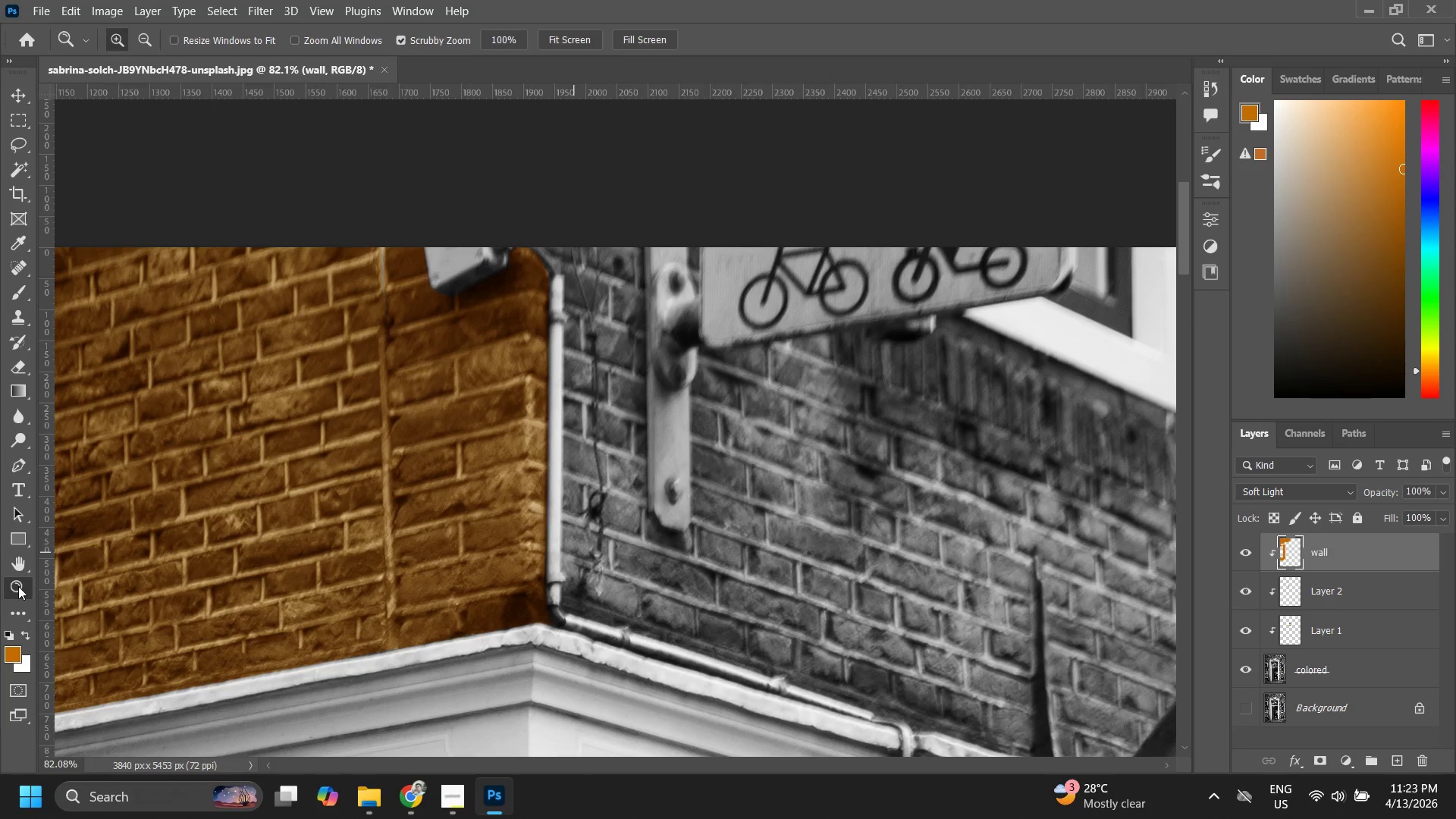 
key(Control+S)
 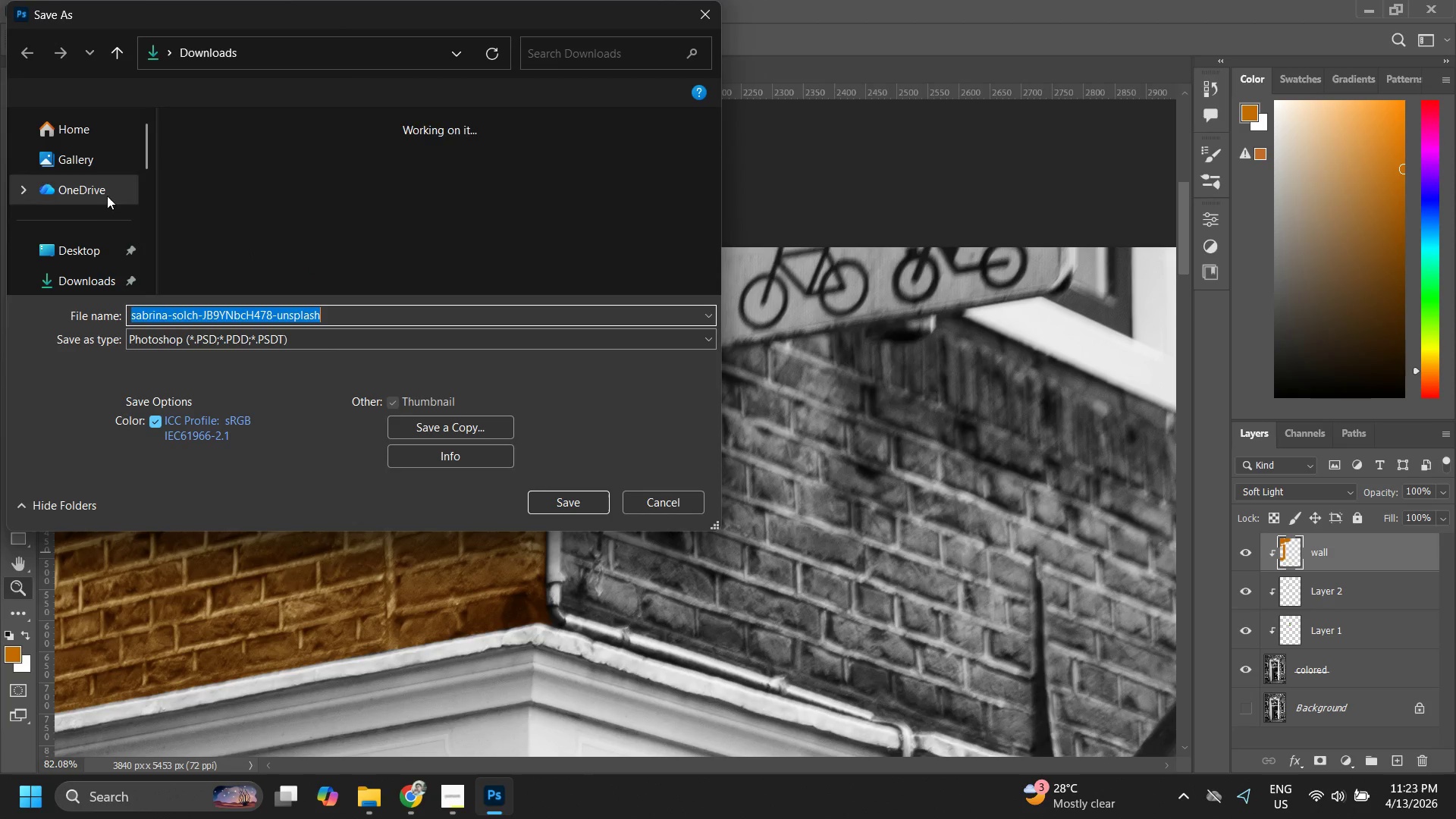 
scroll: coordinate [88, 245], scroll_direction: down, amount: 2.0
 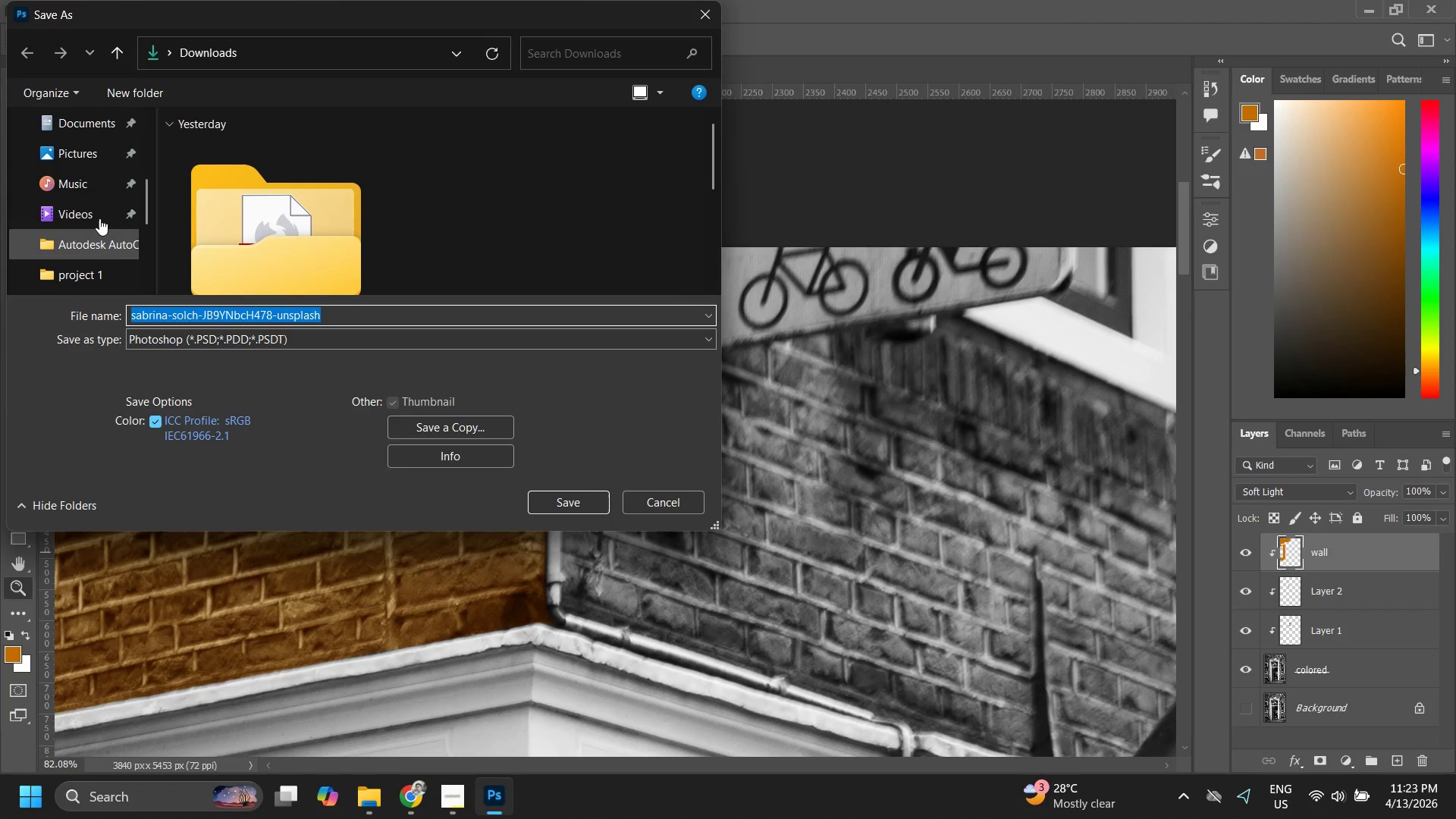 
scroll: coordinate [99, 215], scroll_direction: up, amount: 3.0
 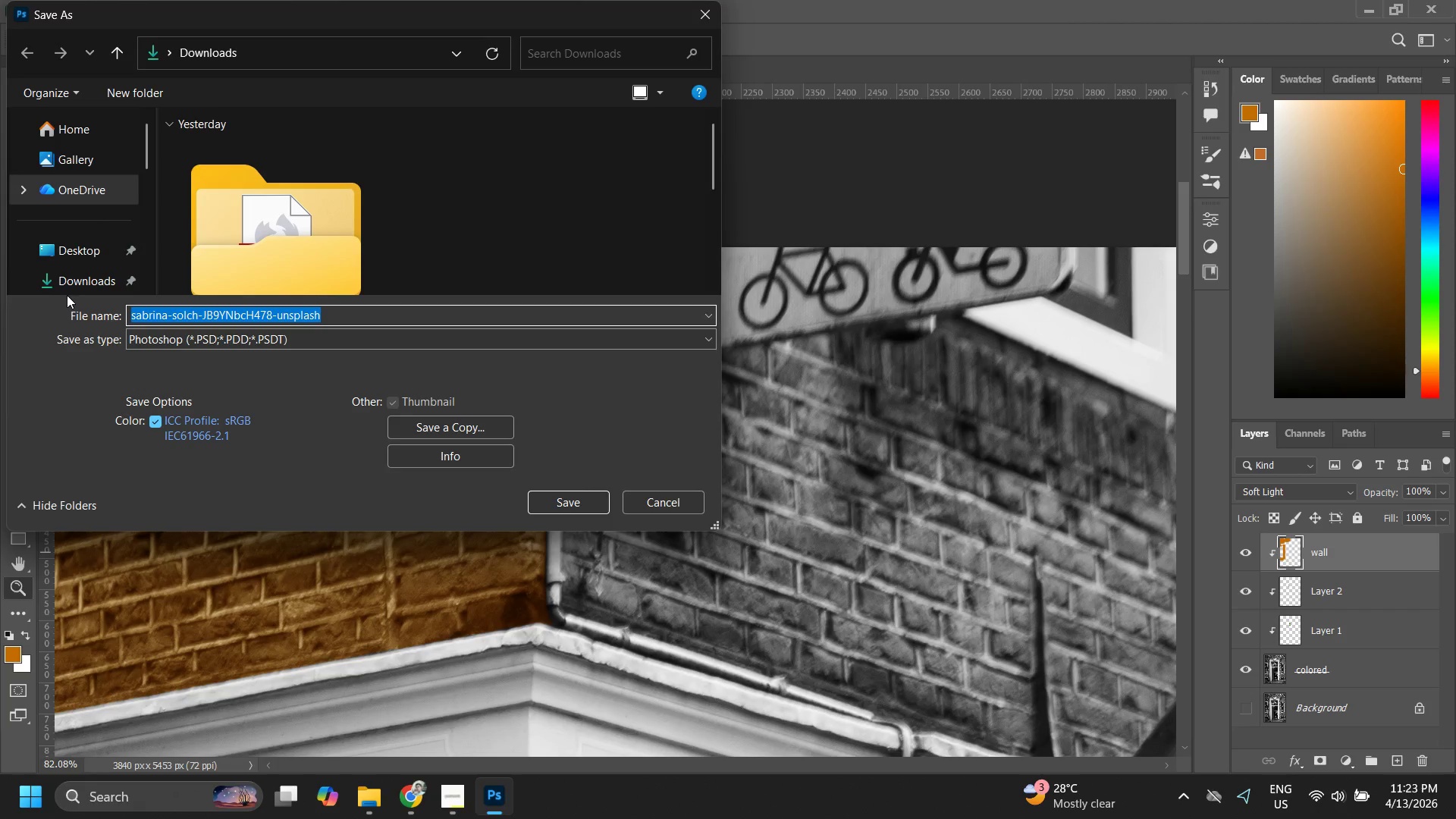 
left_click([73, 278])
 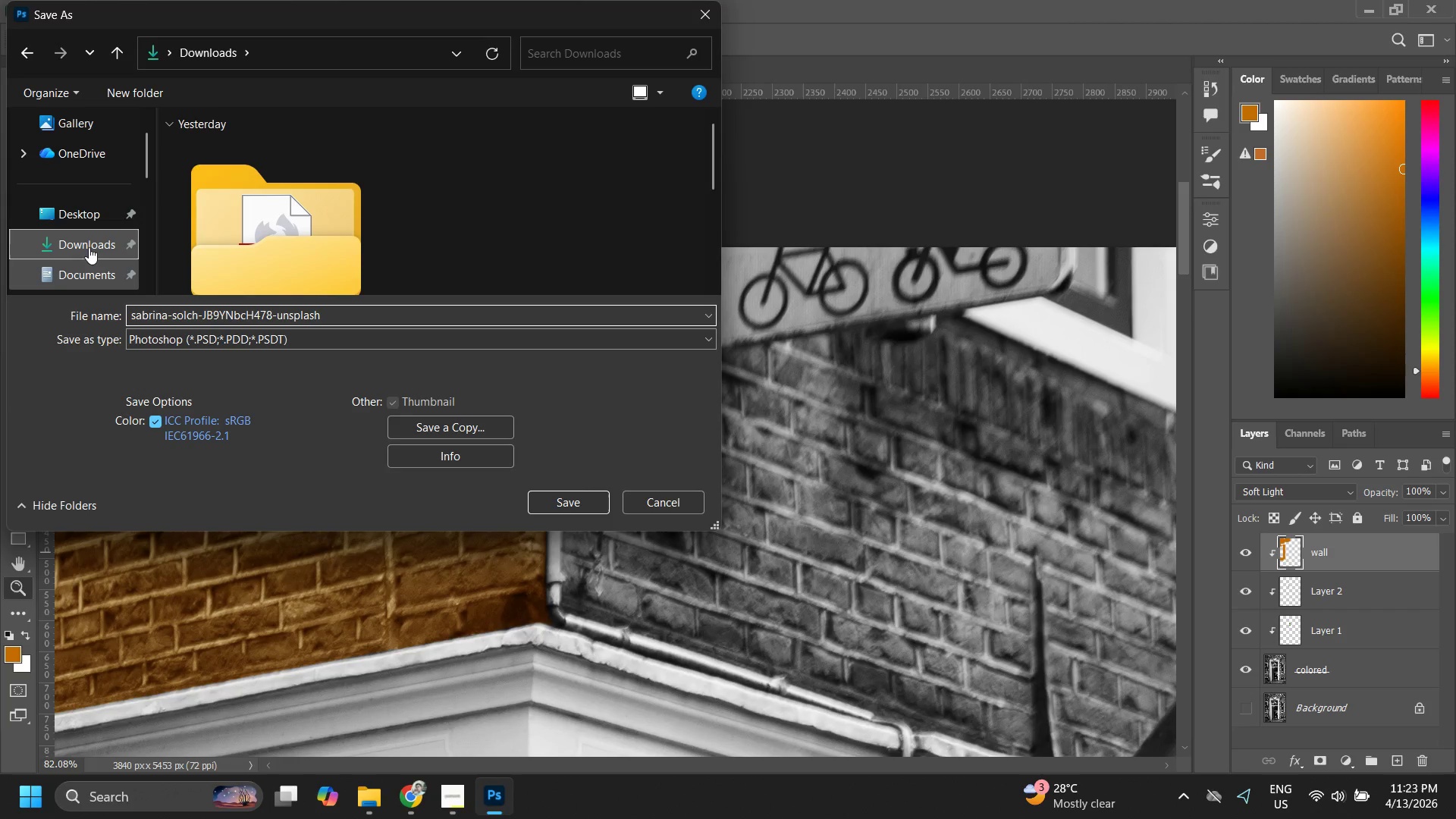 
left_click([88, 243])
 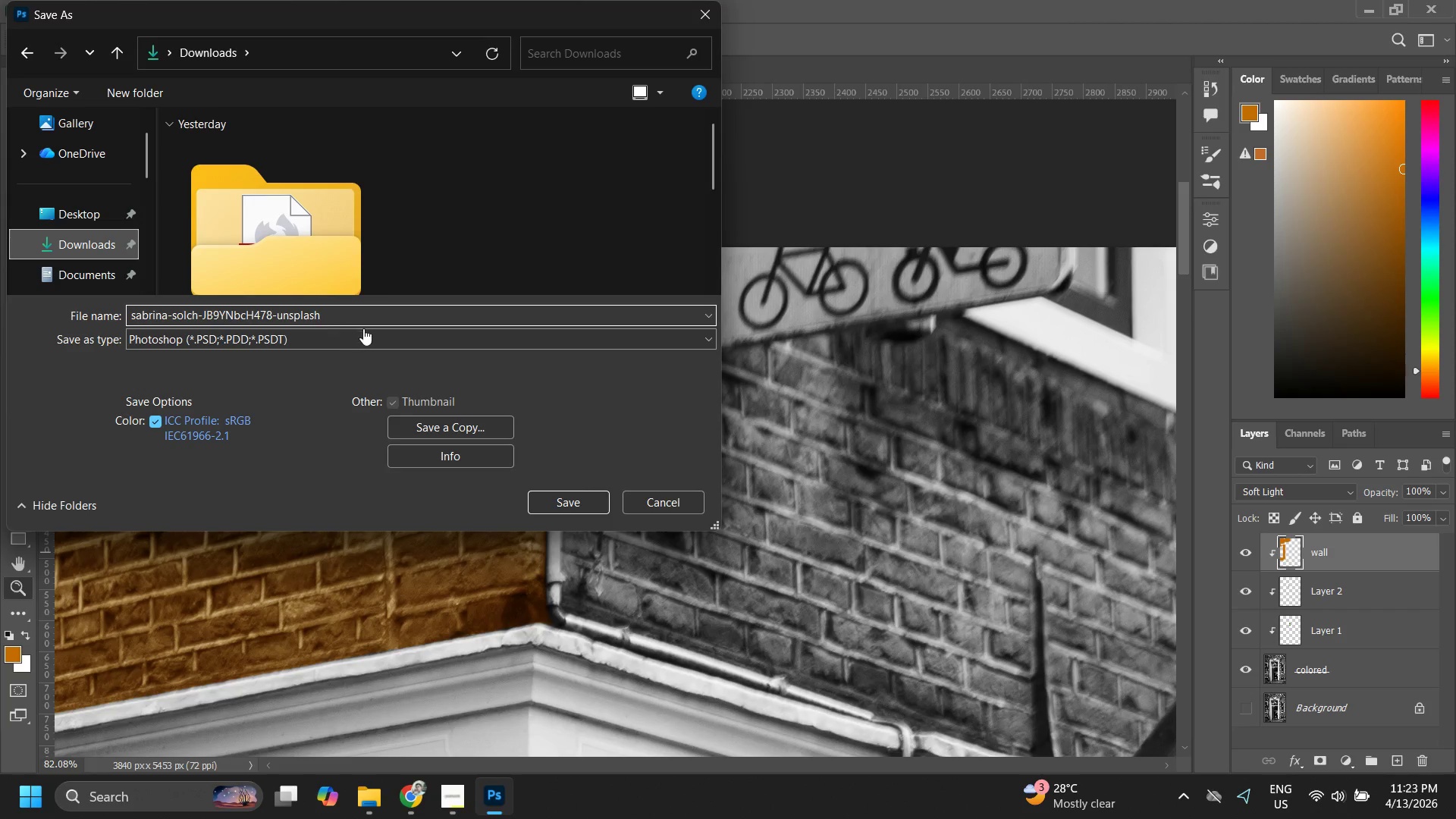 
left_click([362, 311])
 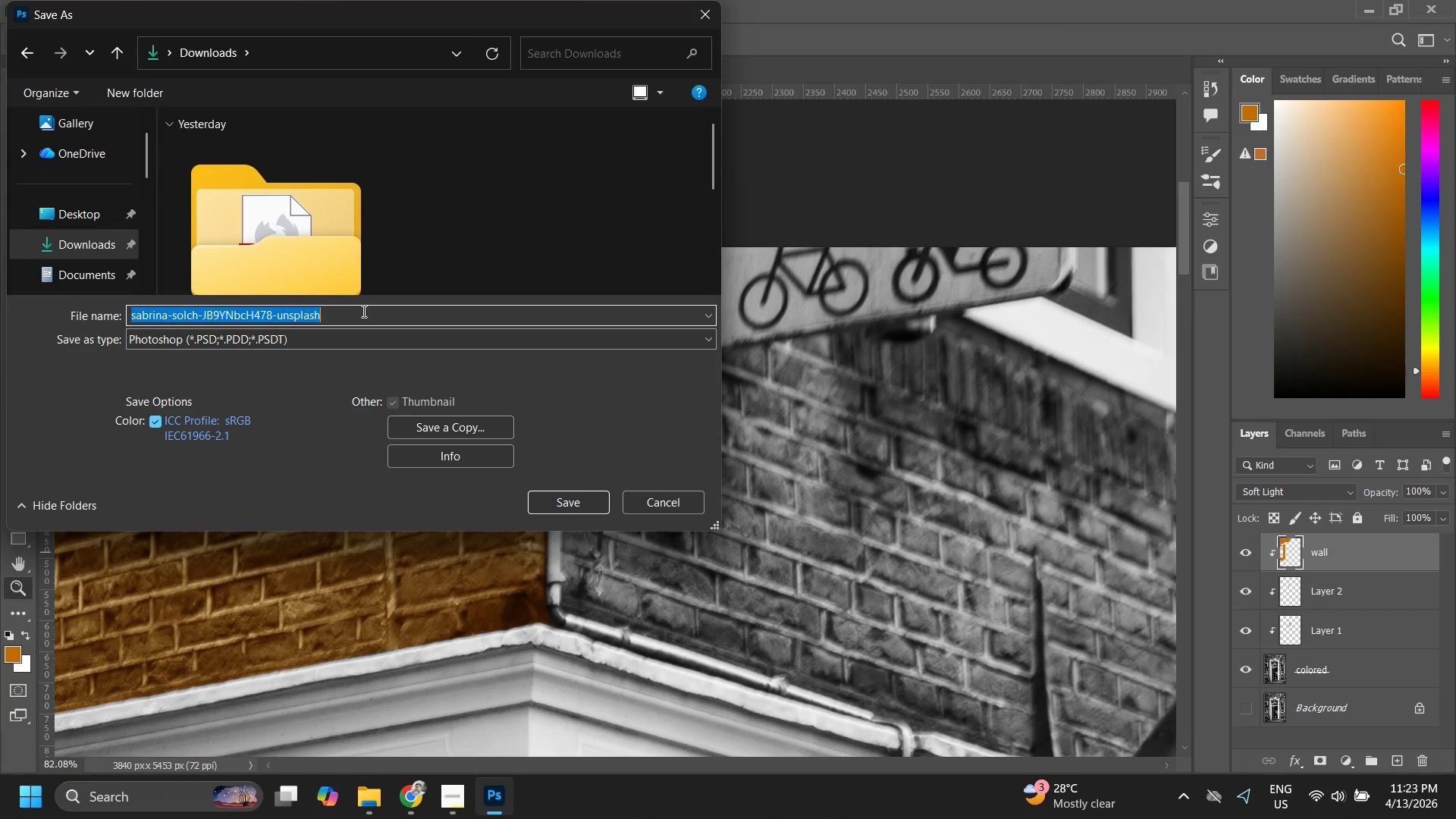 
key(Backspace)
type(hp)
key(Backspace)
key(Backspace)
type(hpto)
key(Backspace)
key(Backspace)
key(Backspace)
key(Backspace)
key(Backspace)
type(photo restoration)
 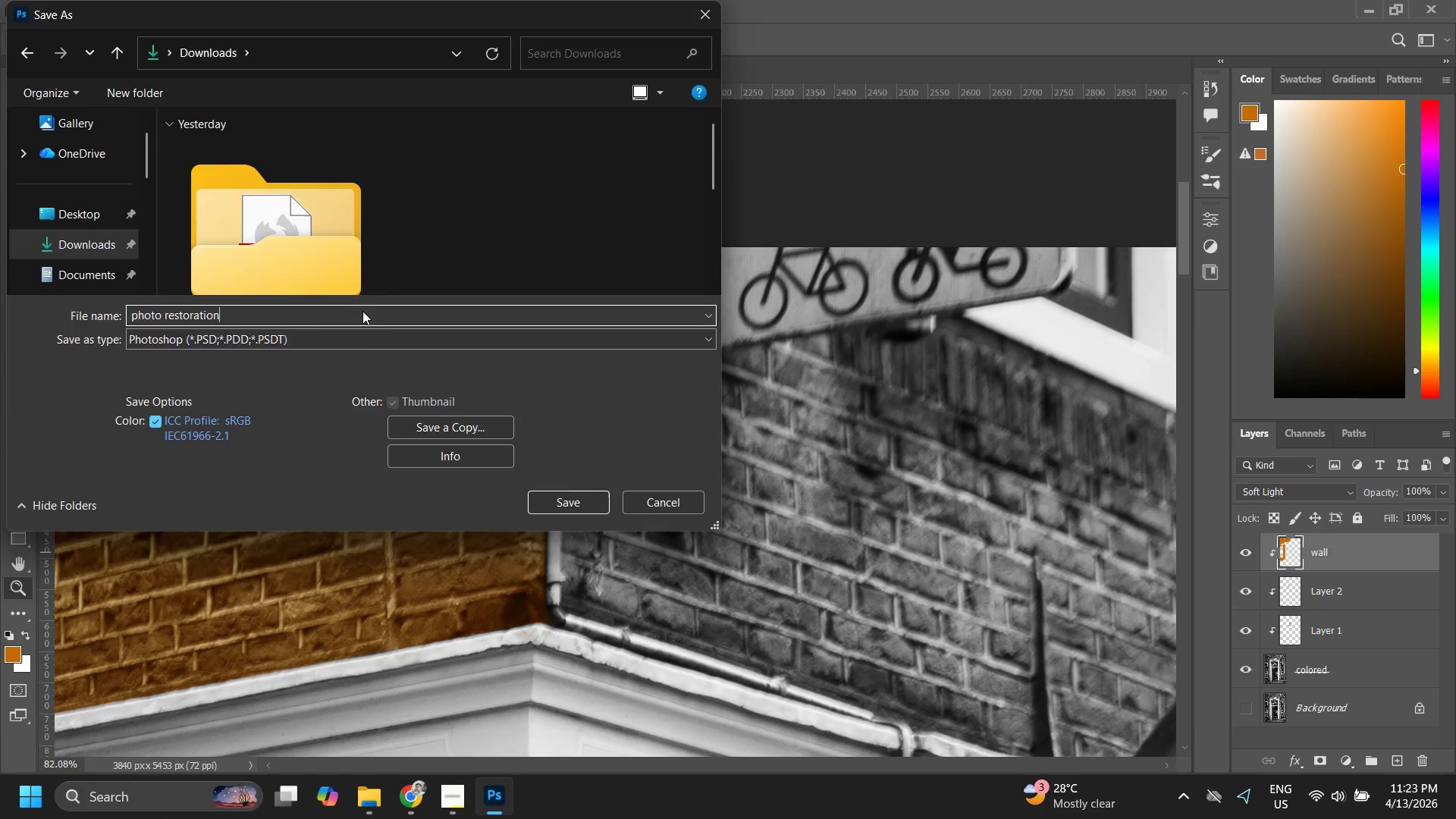 
key(Enter)
 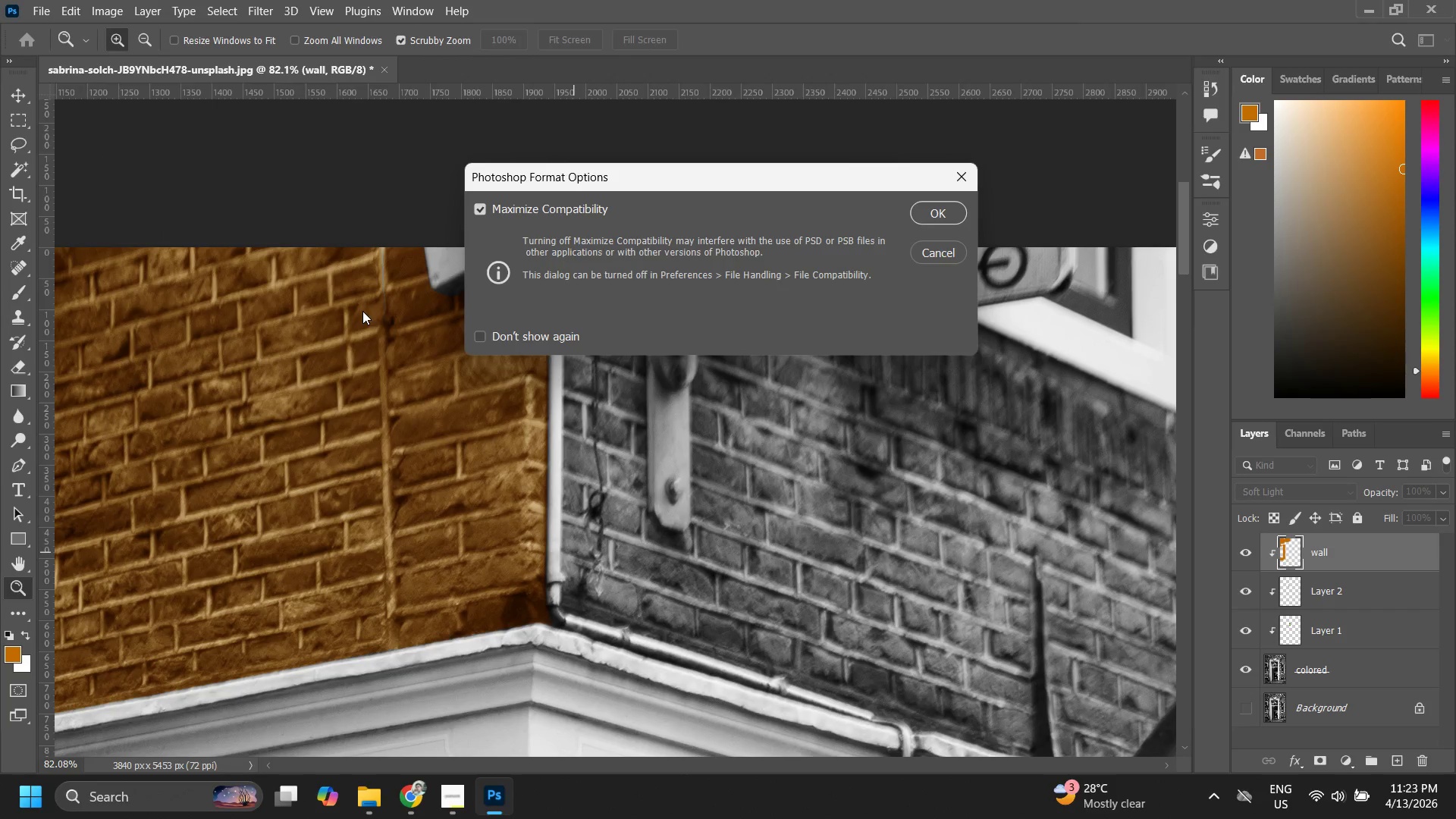 
key(Enter)
 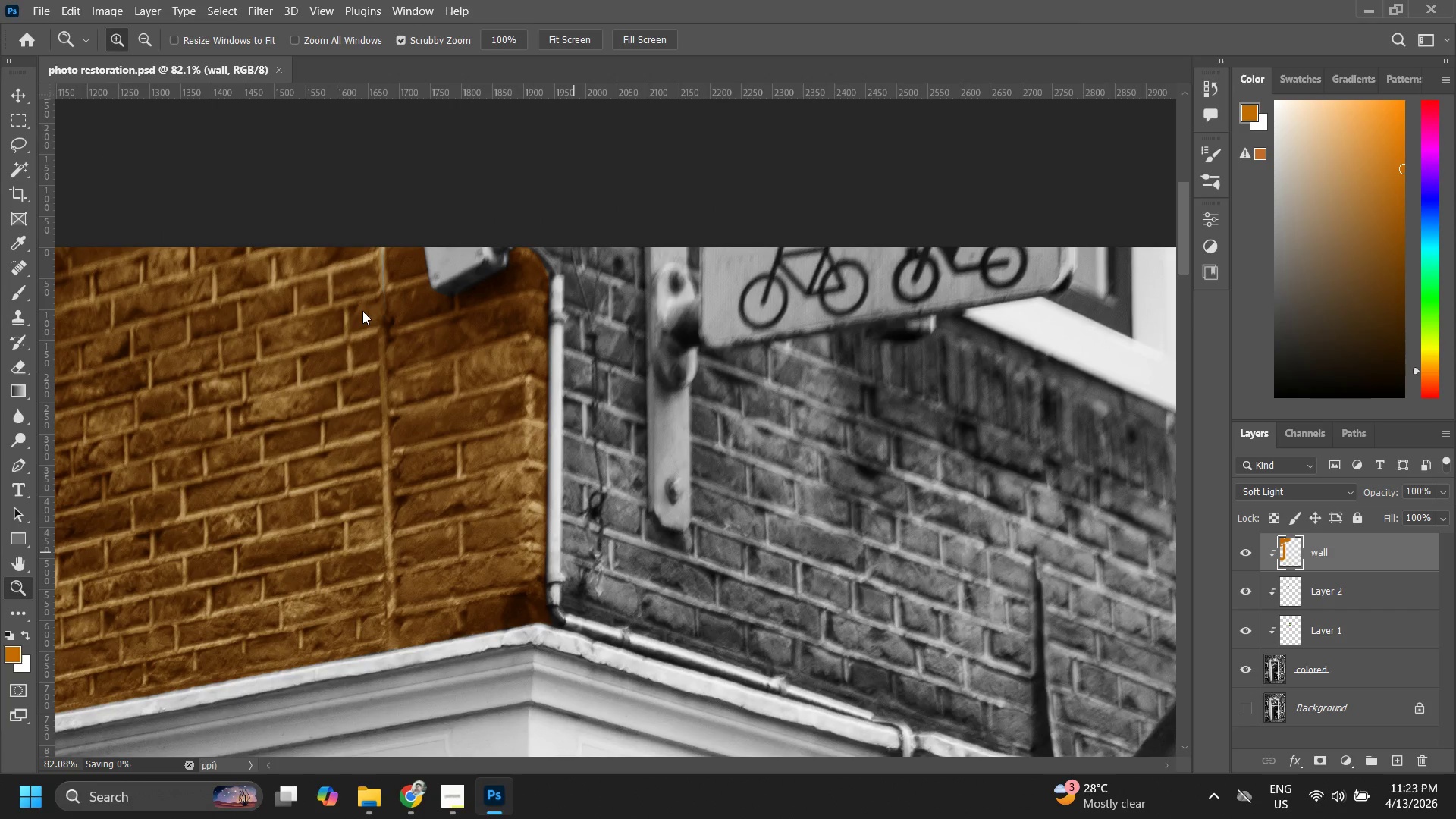 
wait(7.33)
 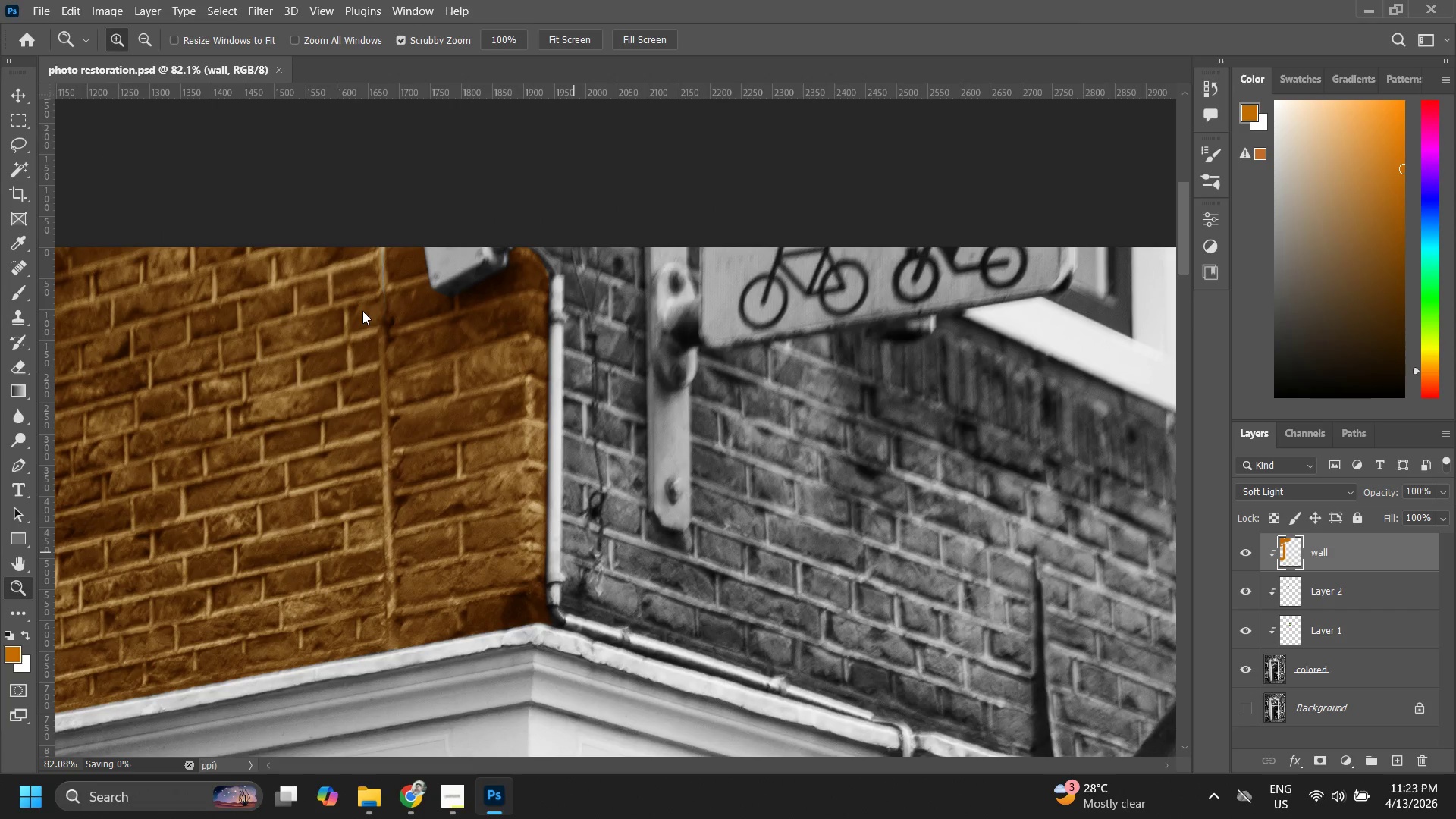 
hold_key(key=ControlLeft, duration=0.53)
 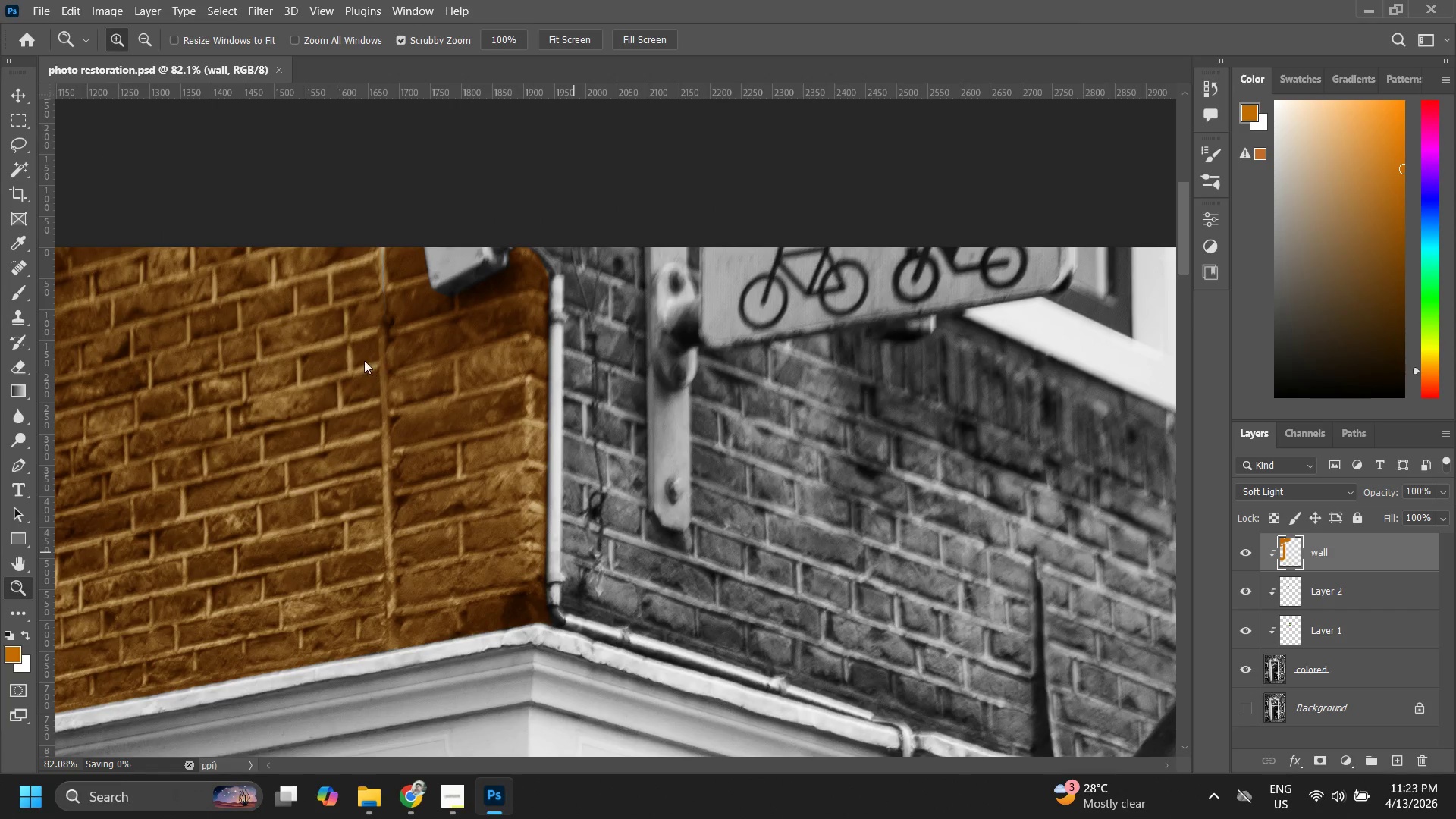 
key(Control+S)
 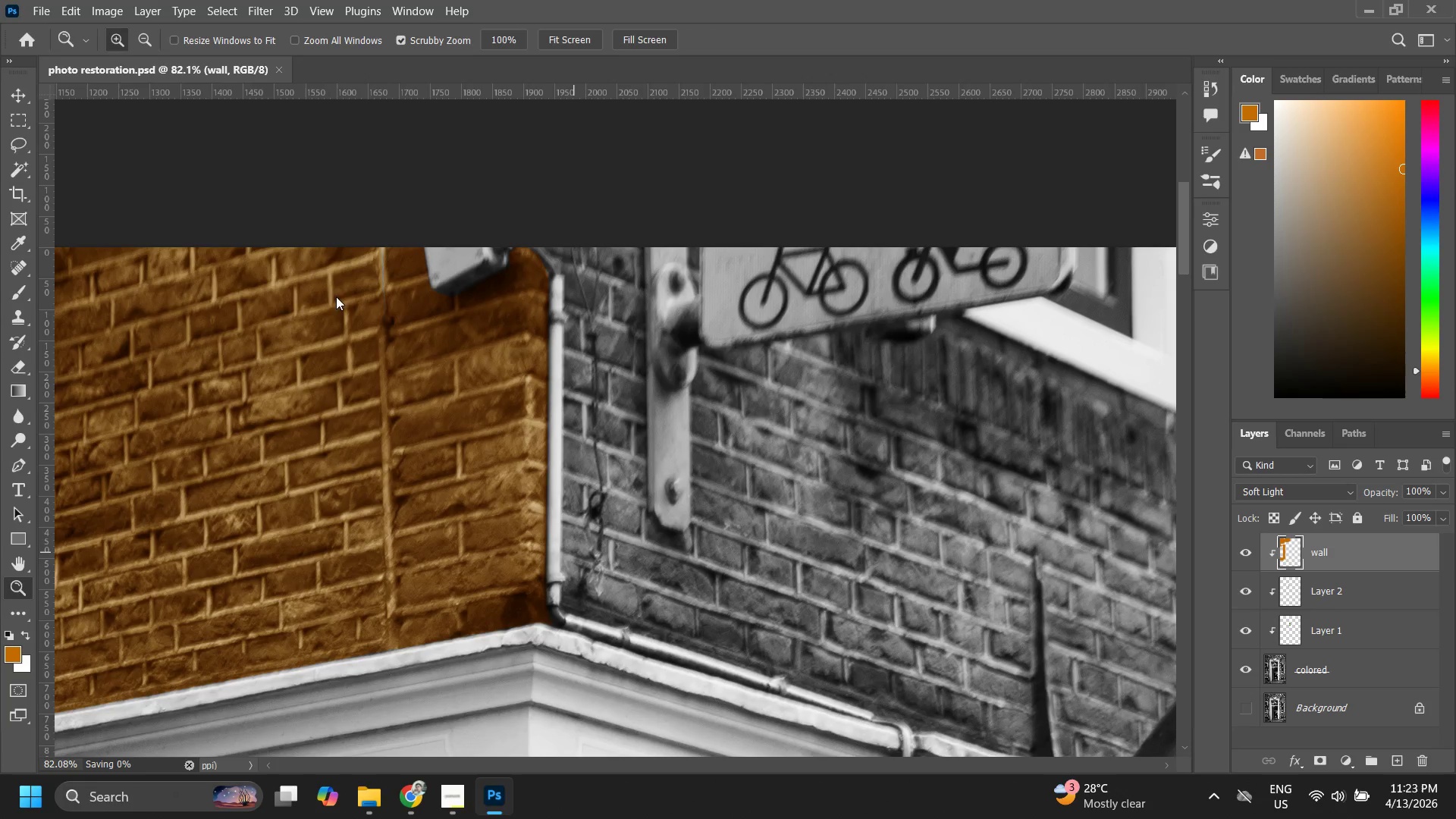 
mouse_move([287, 89])
 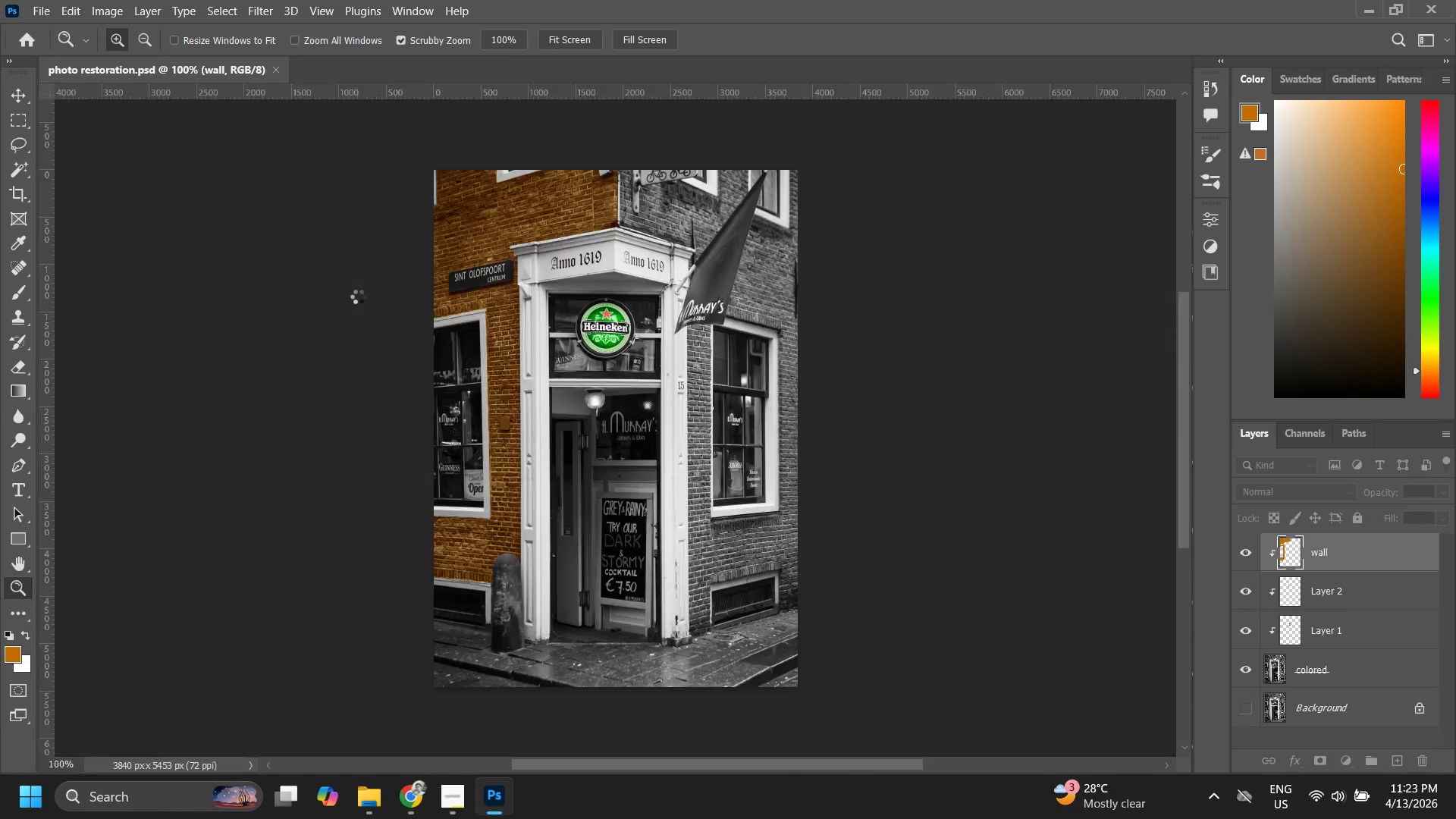 
left_click_drag(start_coordinate=[651, 278], to_coordinate=[700, 196])
 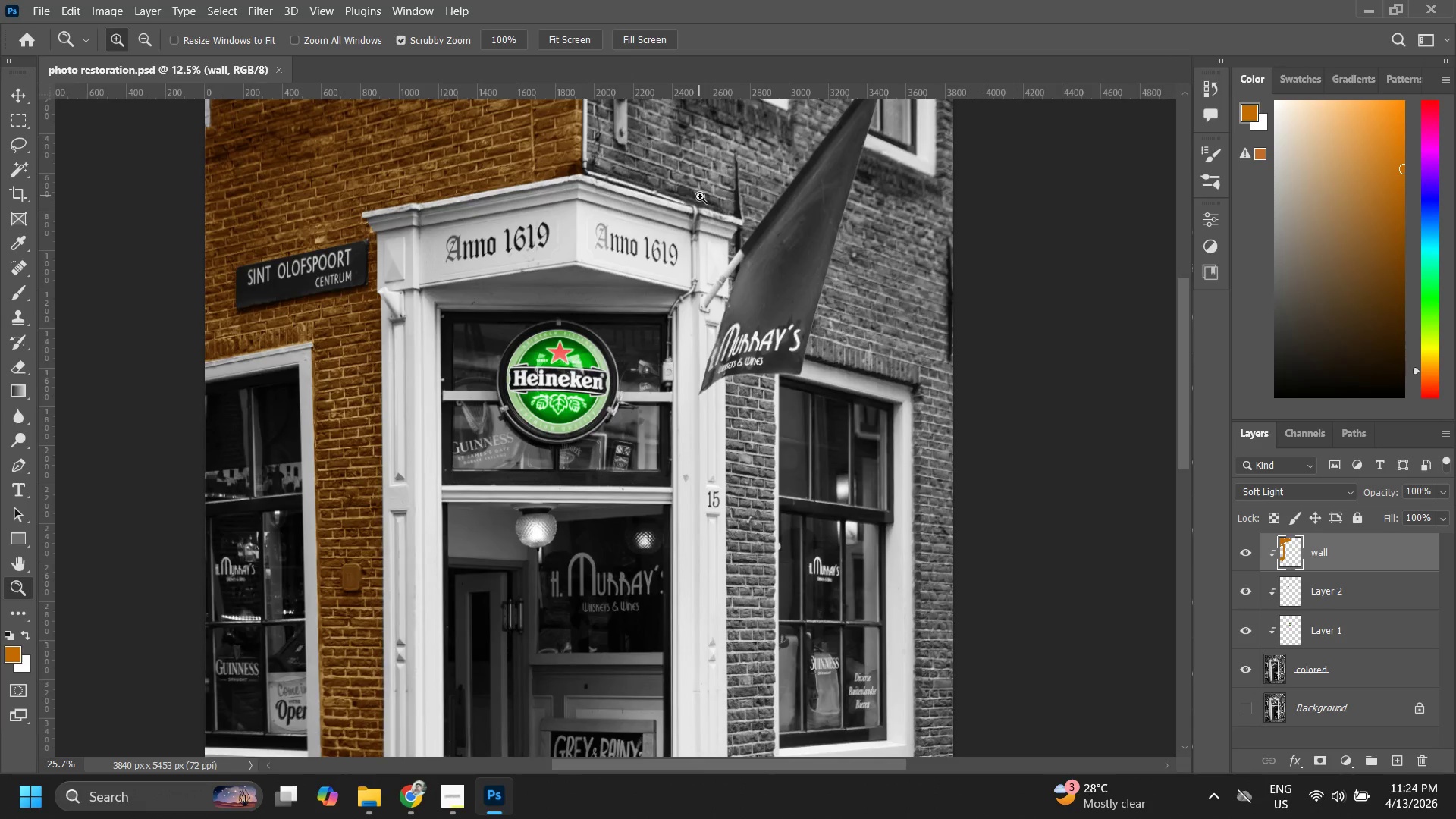 
hold_key(key=Space, duration=0.45)
 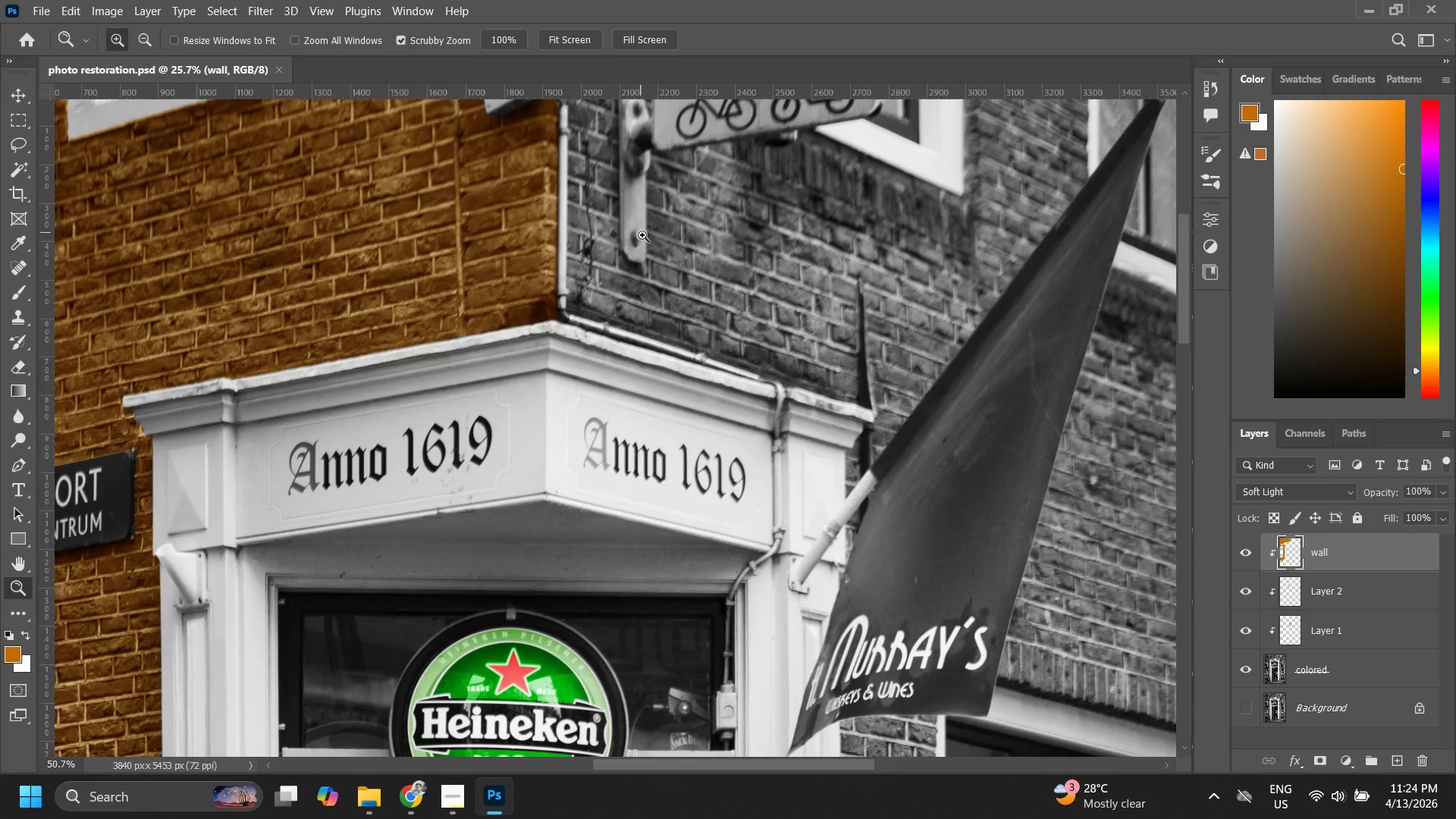 
left_click_drag(start_coordinate=[700, 196], to_coordinate=[691, 318])
 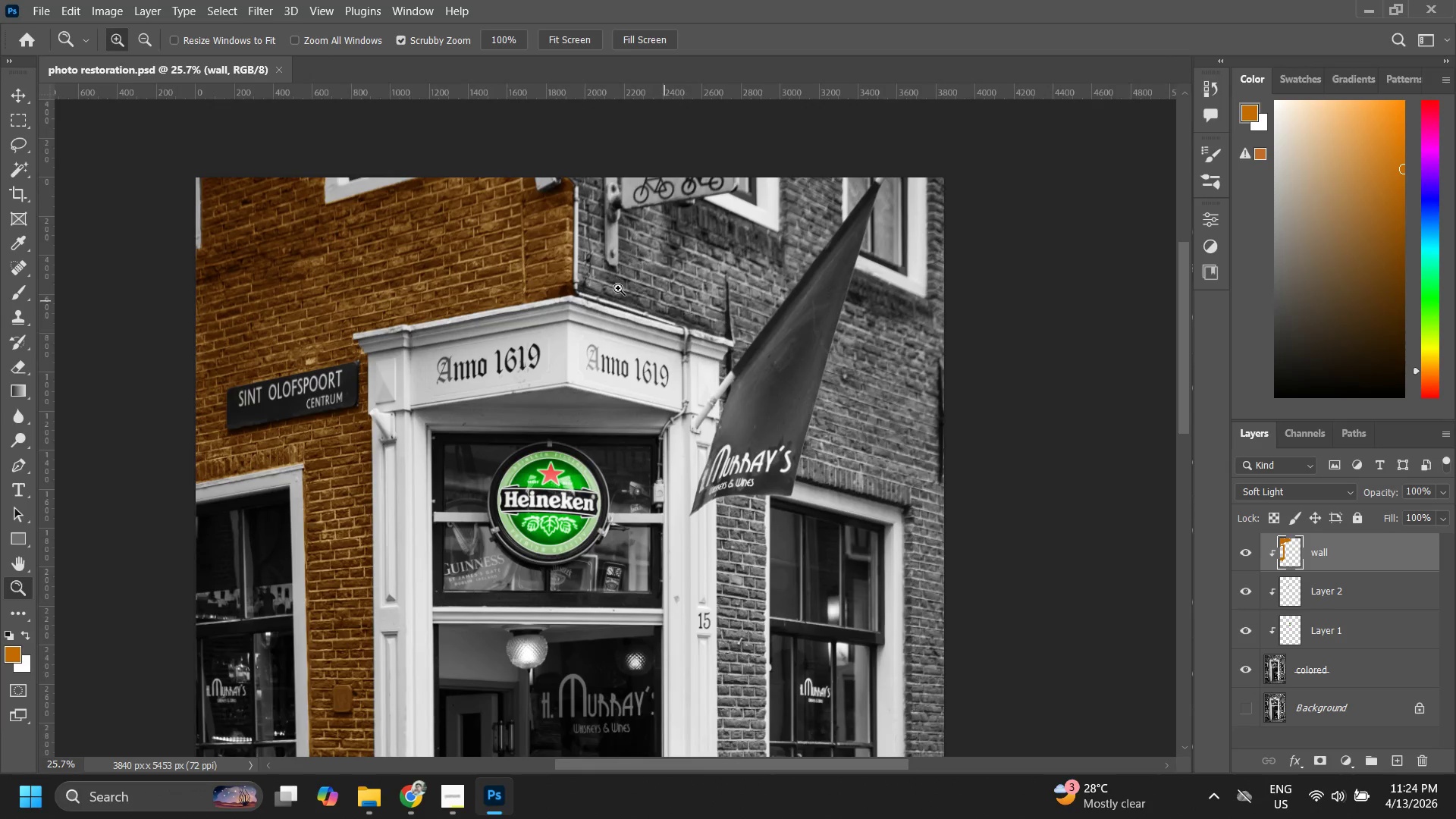 
type(zzzzzp)
 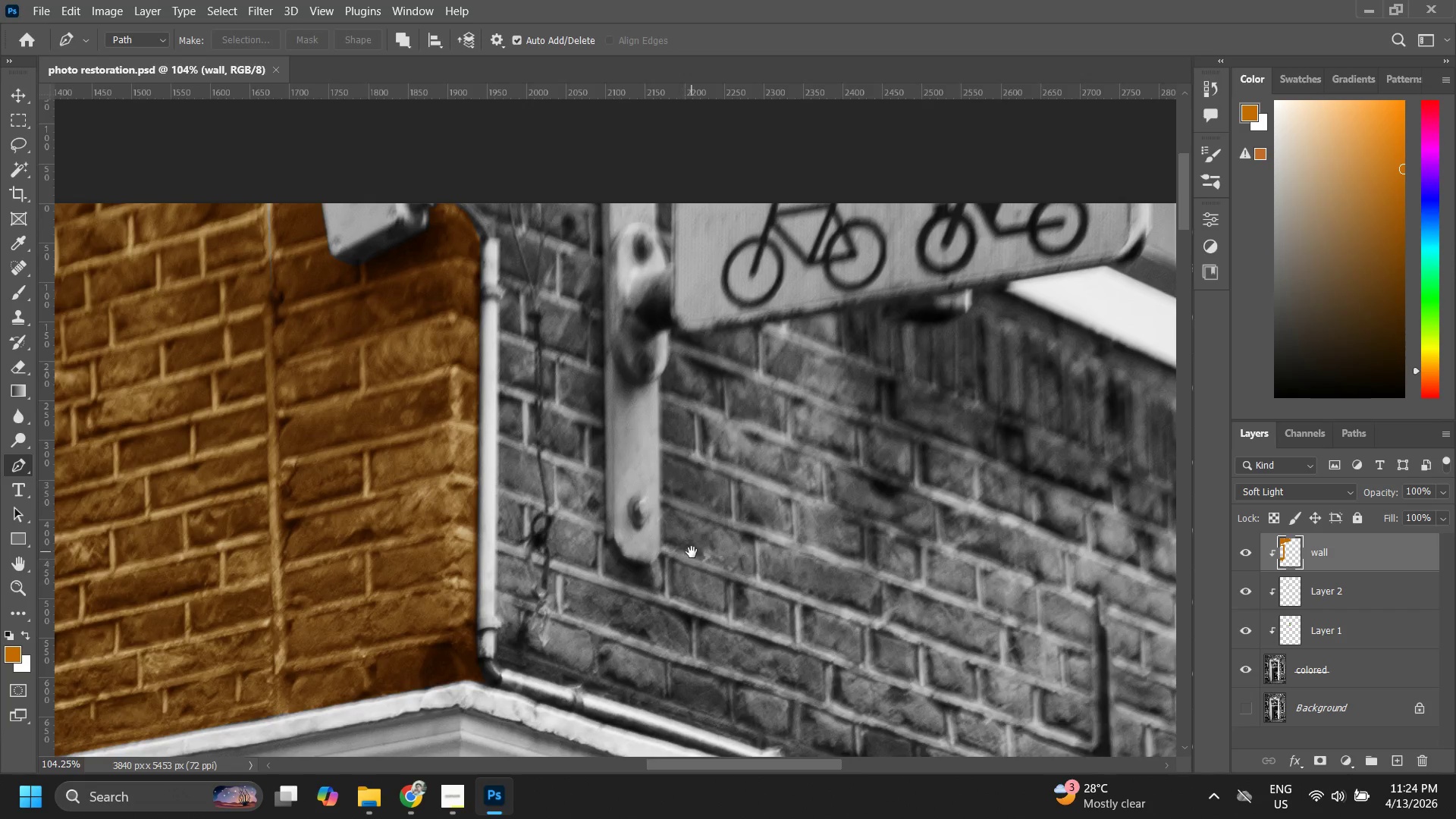 
left_click_drag(start_coordinate=[589, 269], to_coordinate=[641, 233])
 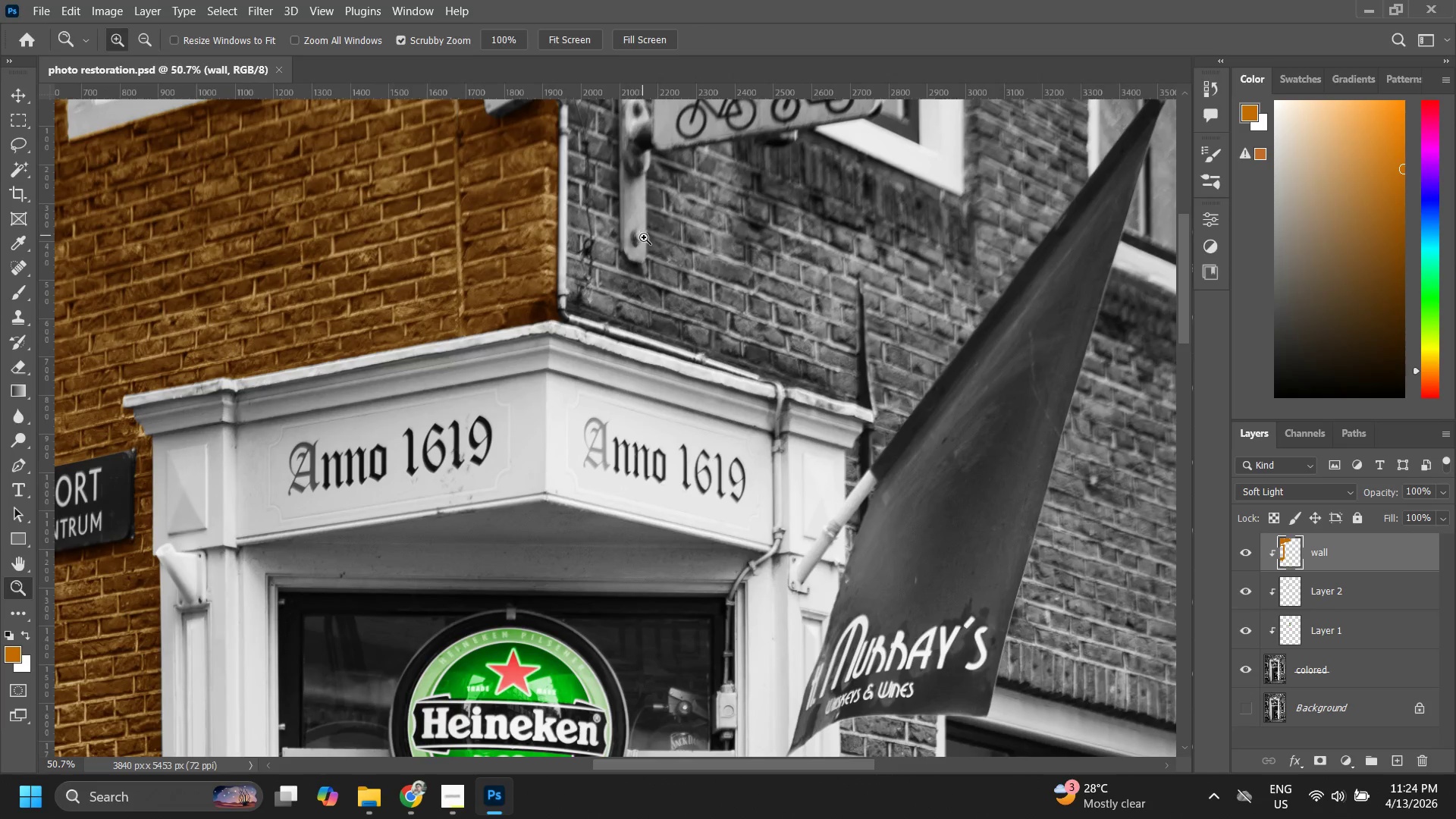 
hold_key(key=Space, duration=0.33)
 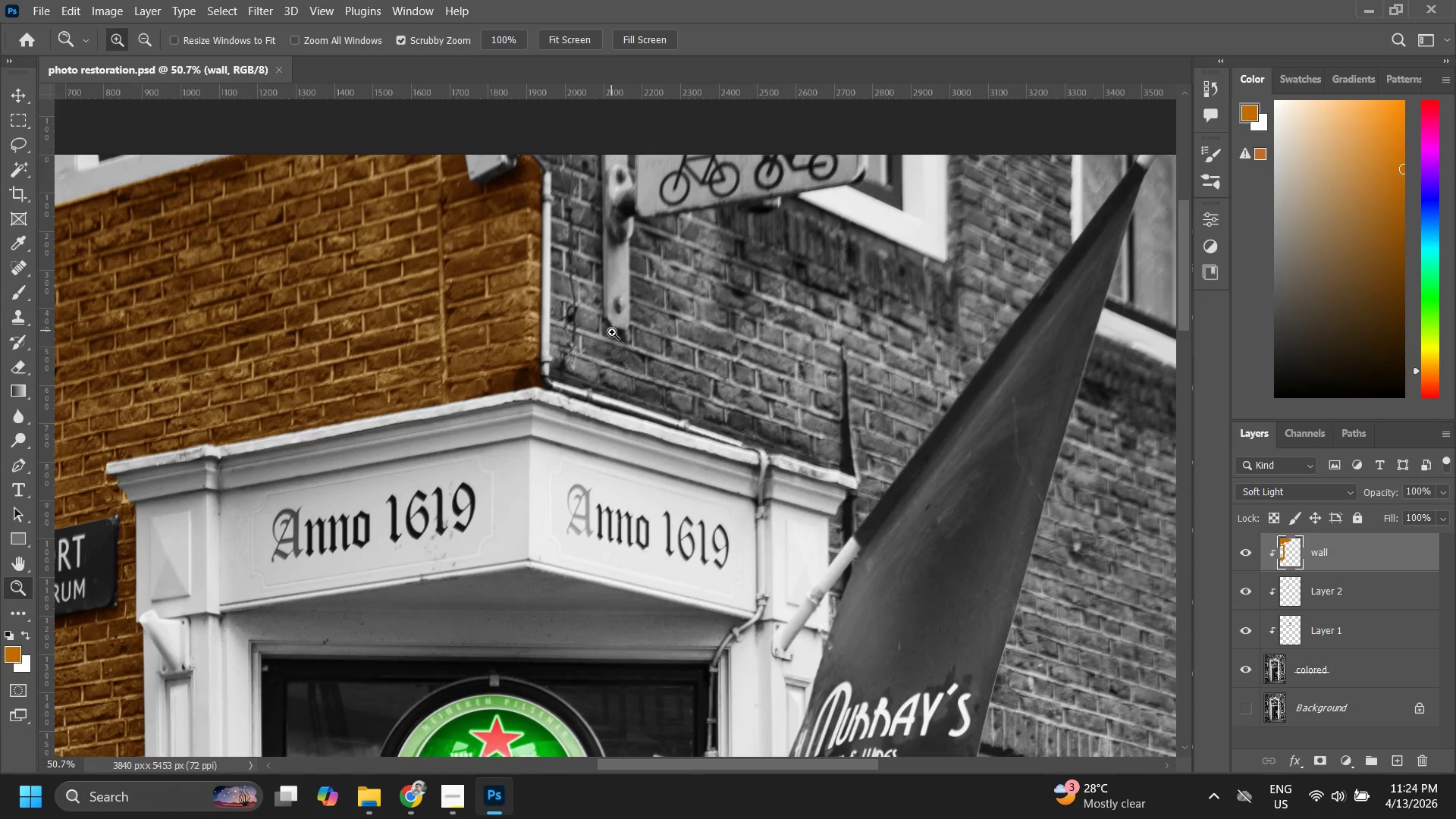 
left_click_drag(start_coordinate=[625, 270], to_coordinate=[616, 308])
 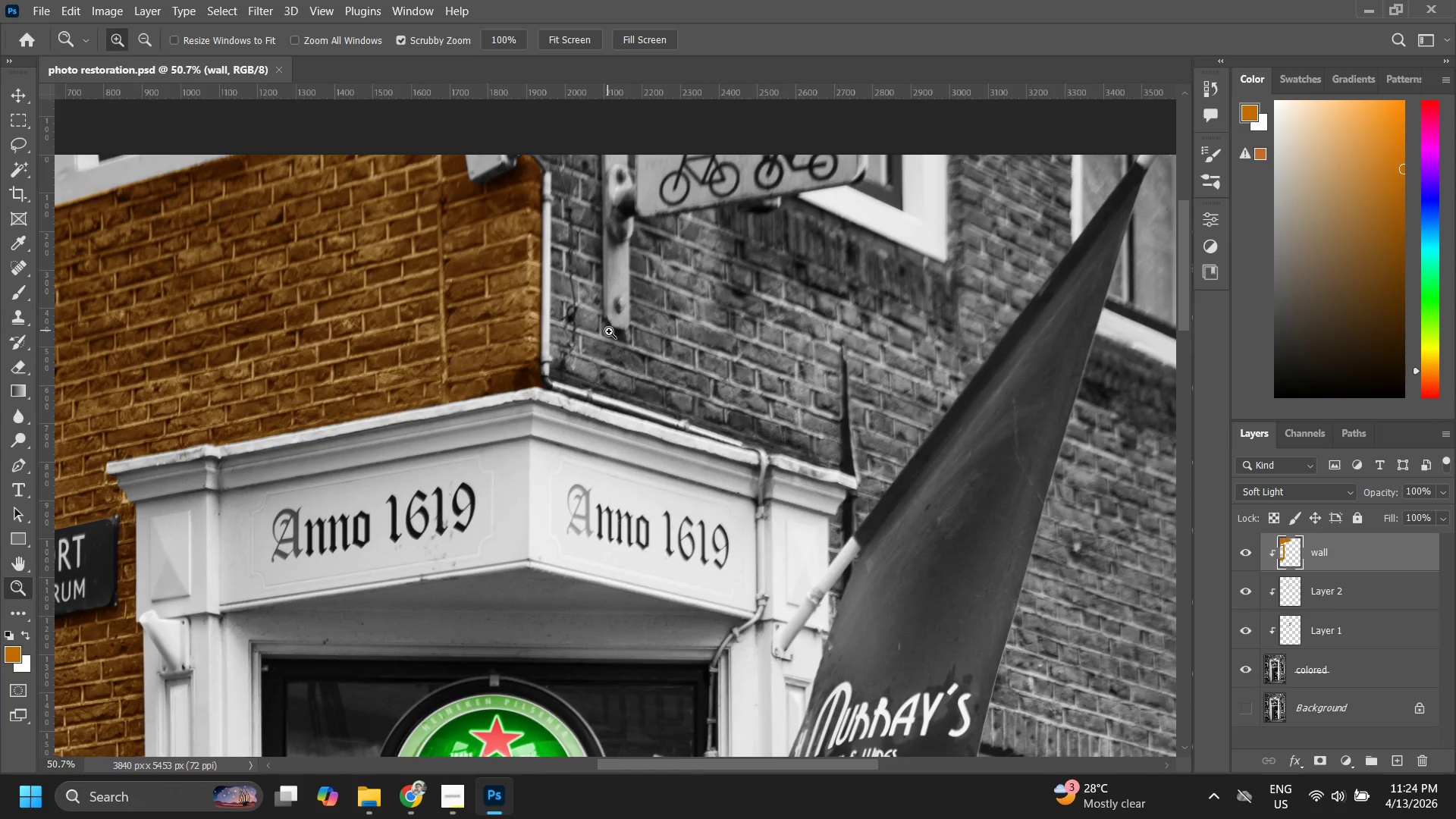 
left_click_drag(start_coordinate=[610, 338], to_coordinate=[607, 375])
 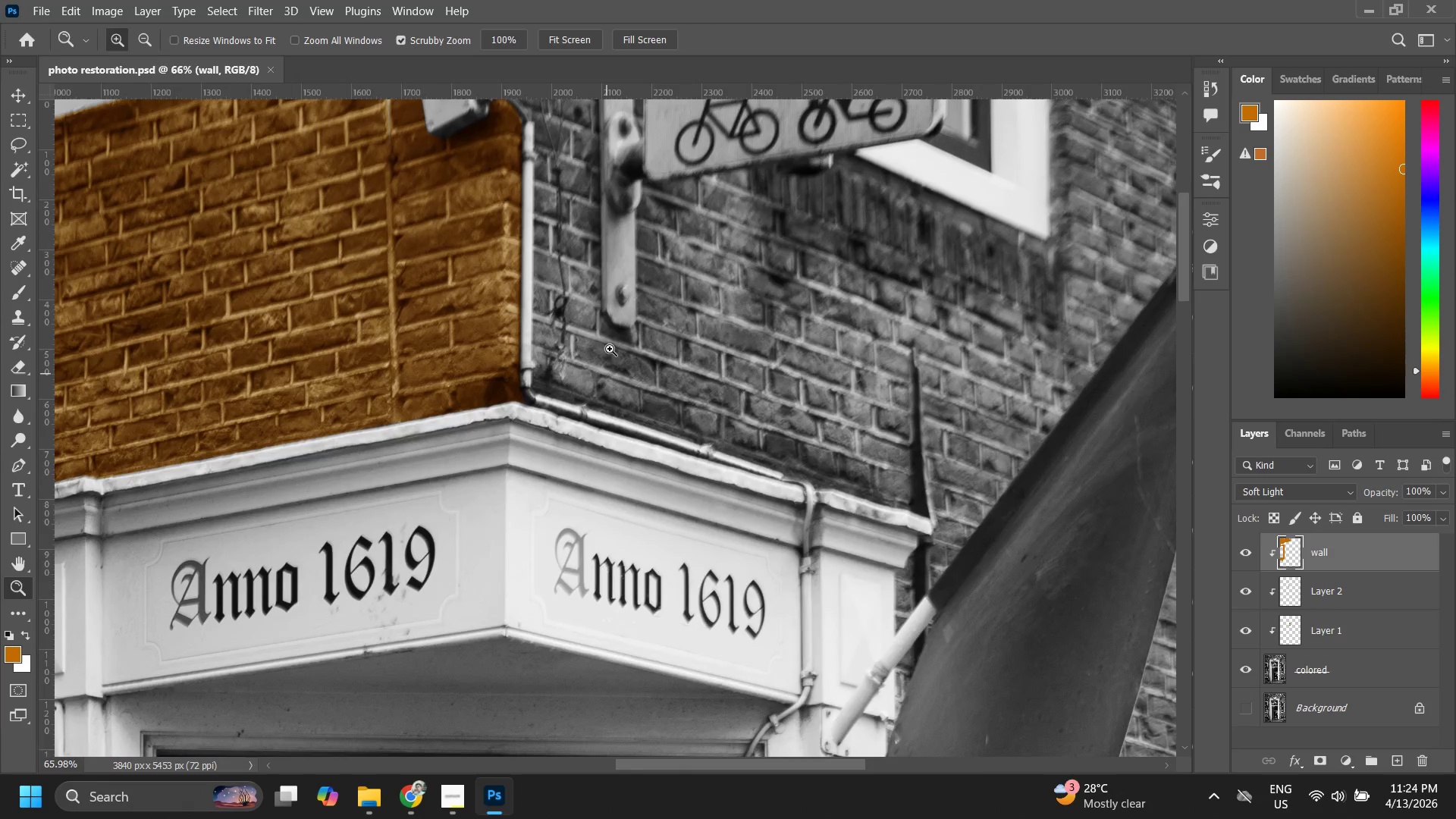 
hold_key(key=Space, duration=0.31)
 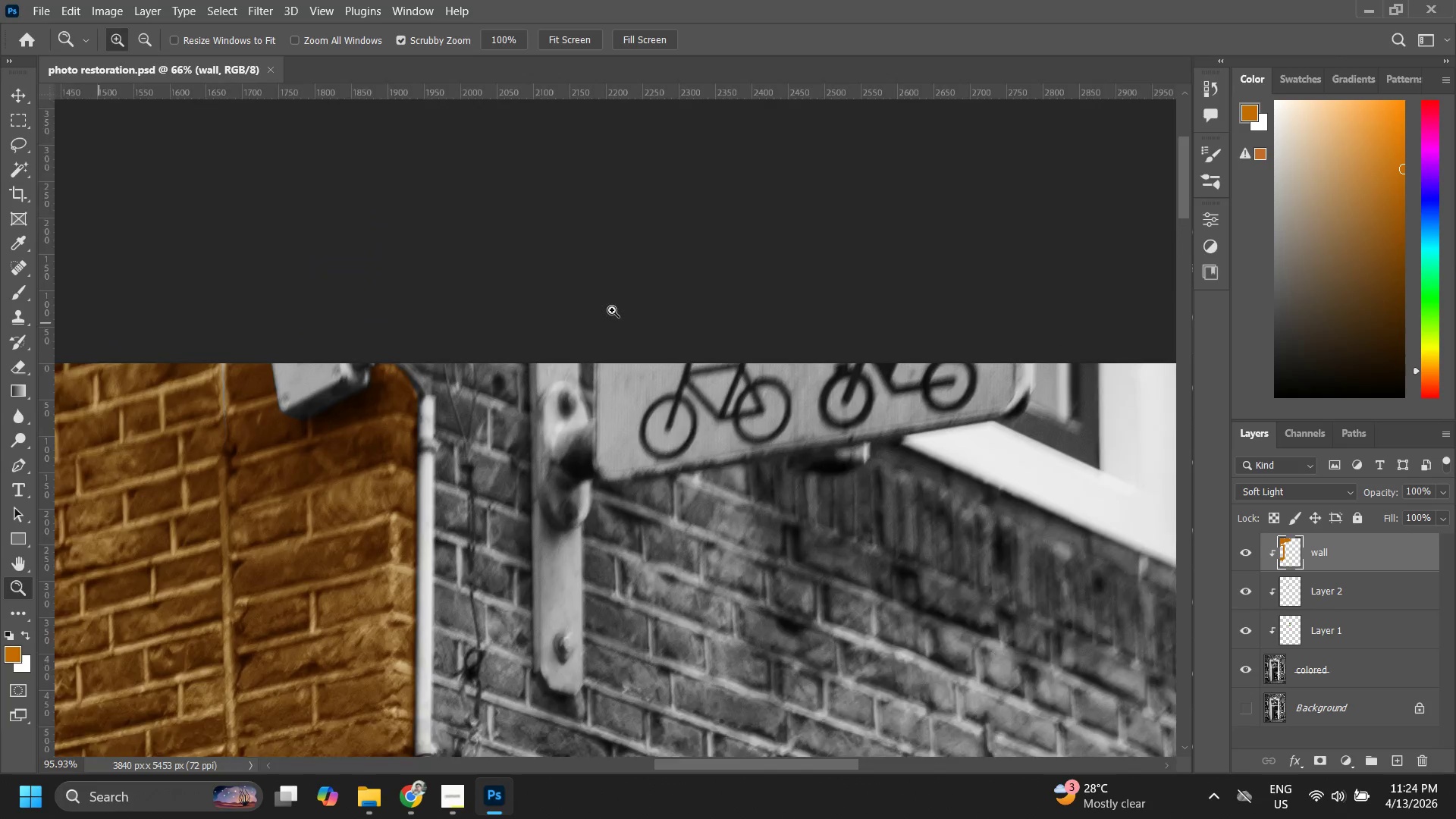 
left_click_drag(start_coordinate=[607, 328], to_coordinate=[589, 419])
 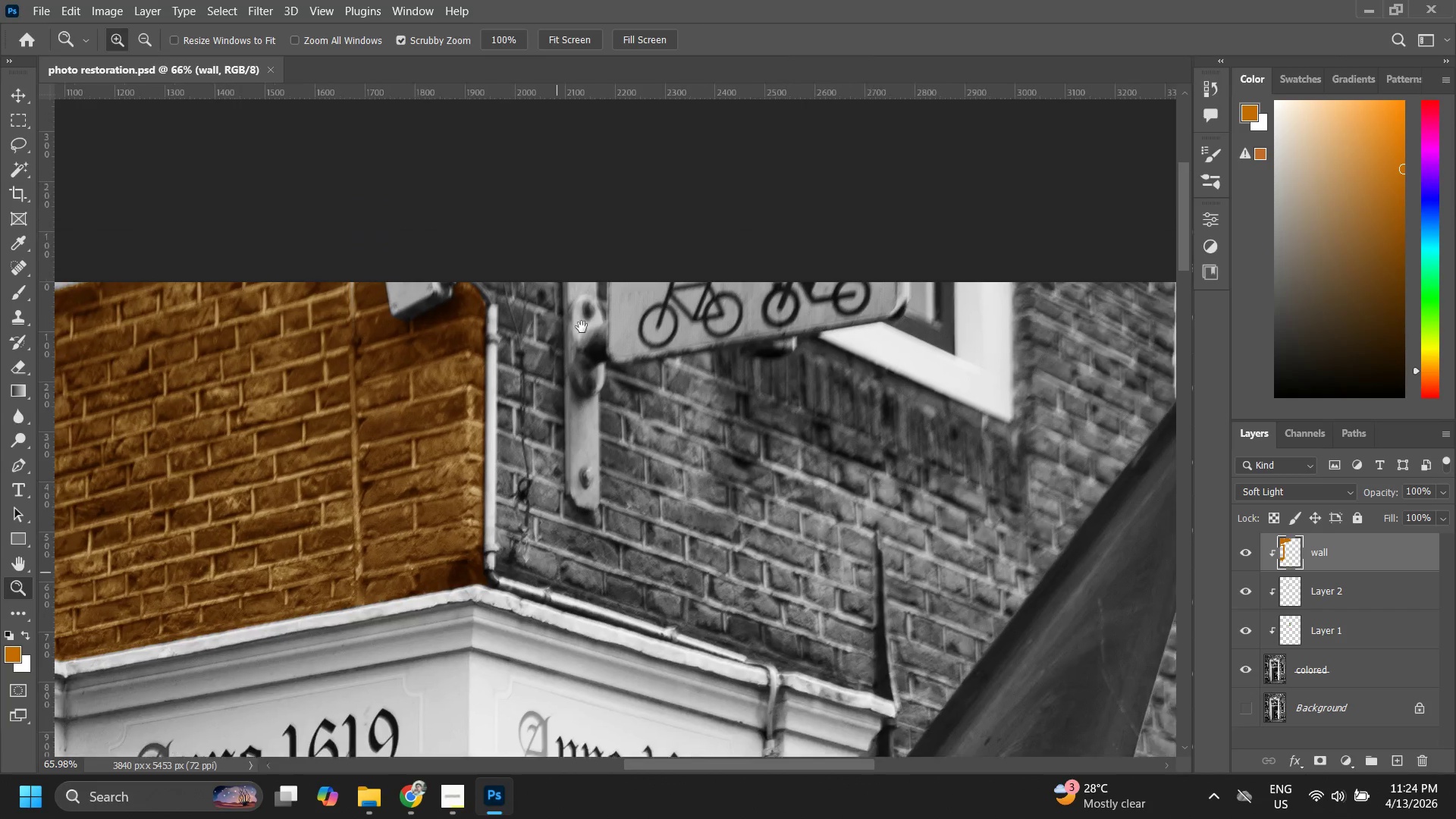 
left_click_drag(start_coordinate=[582, 325], to_coordinate=[617, 308])
 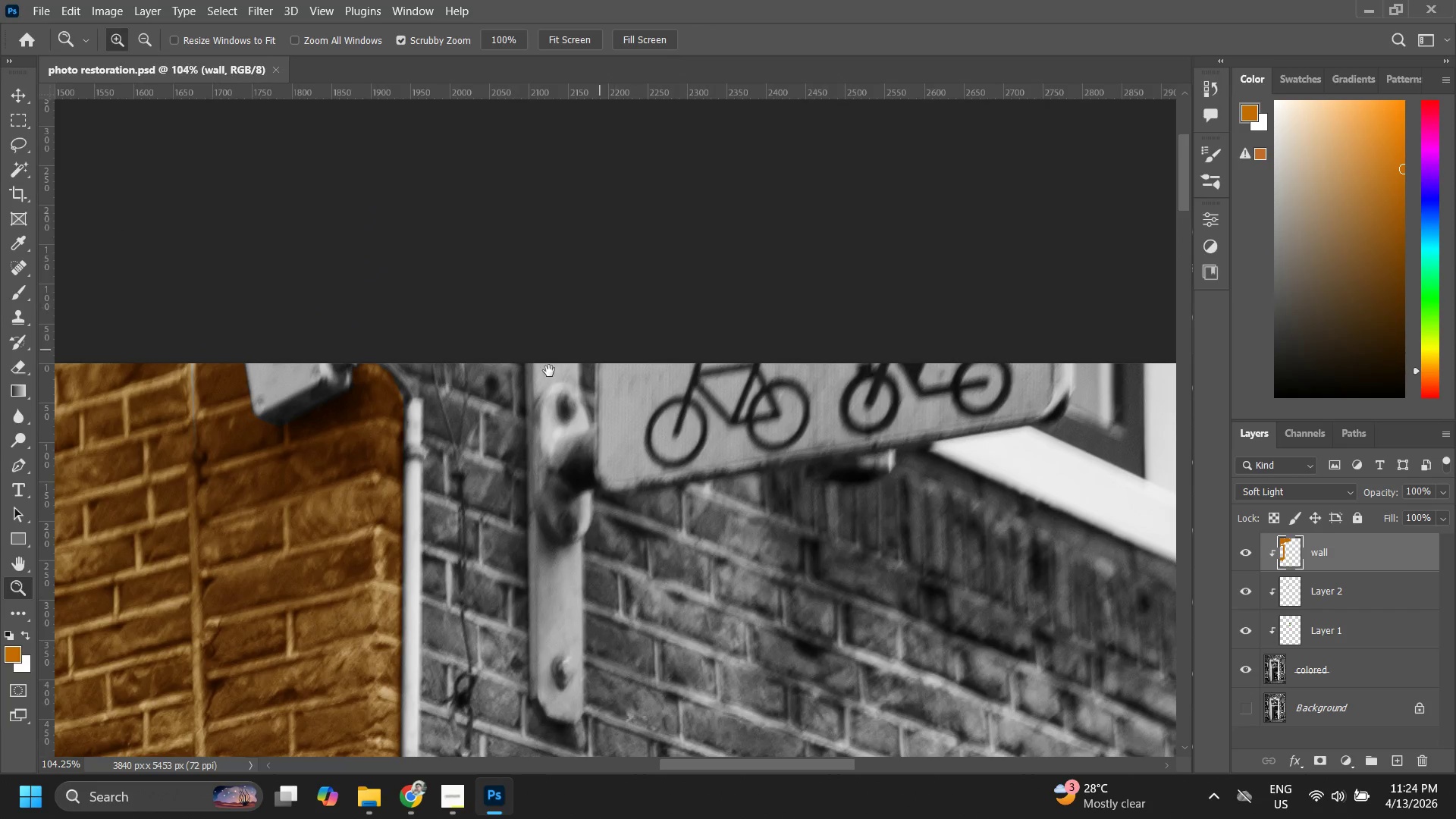 
hold_key(key=Space, duration=0.62)
 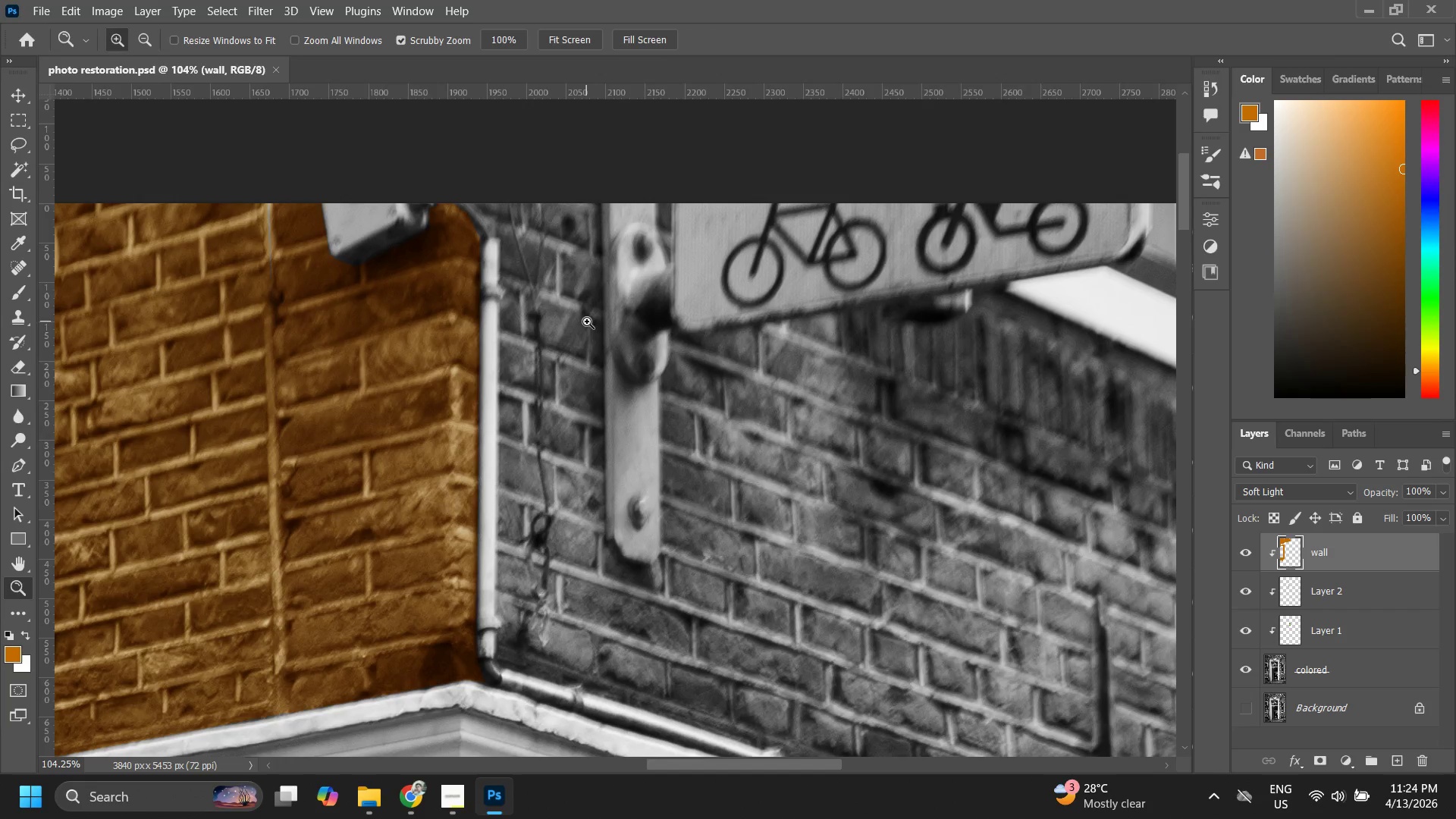 
left_click_drag(start_coordinate=[507, 444], to_coordinate=[583, 284])
 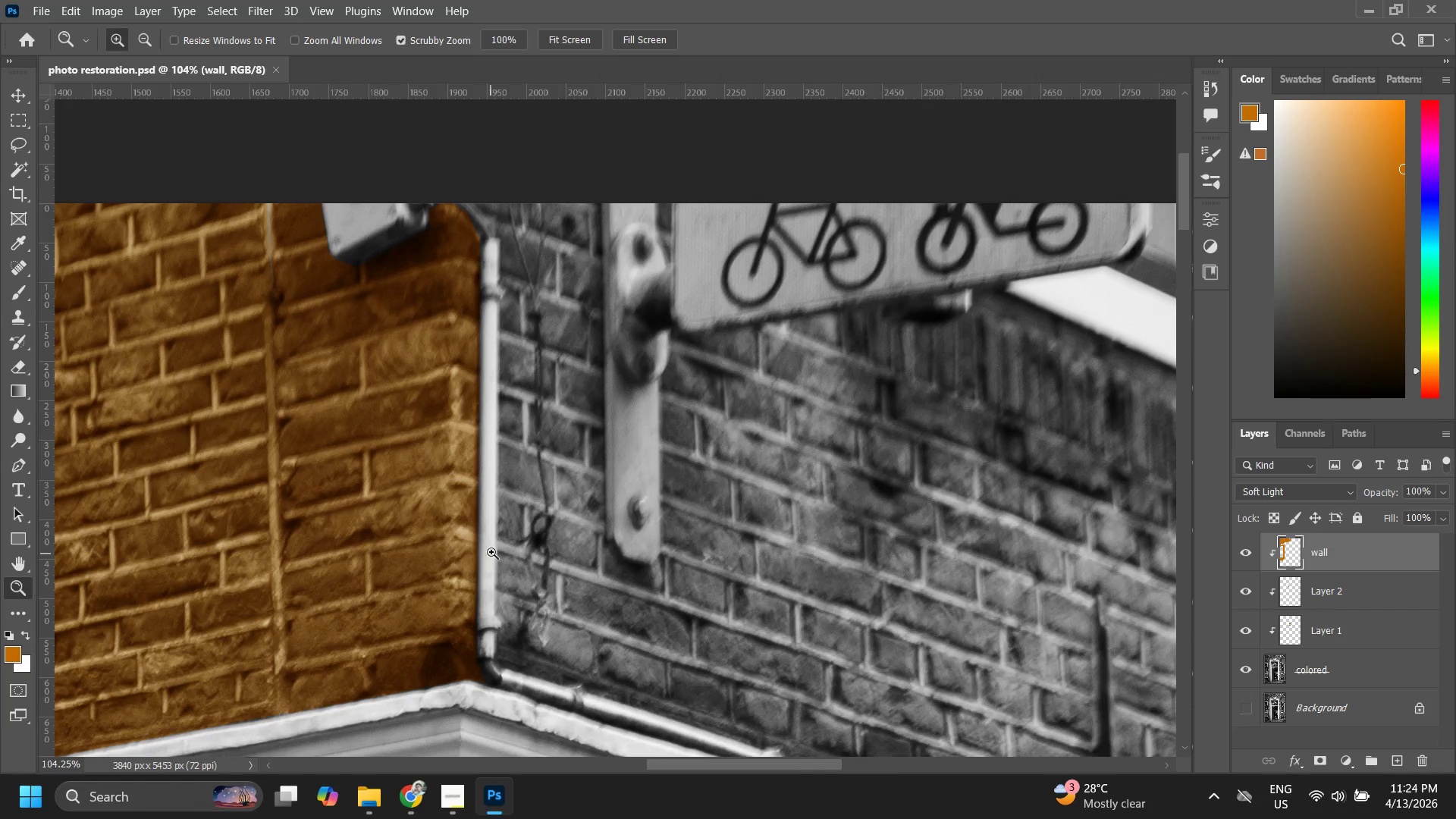 
hold_key(key=Space, duration=0.83)
 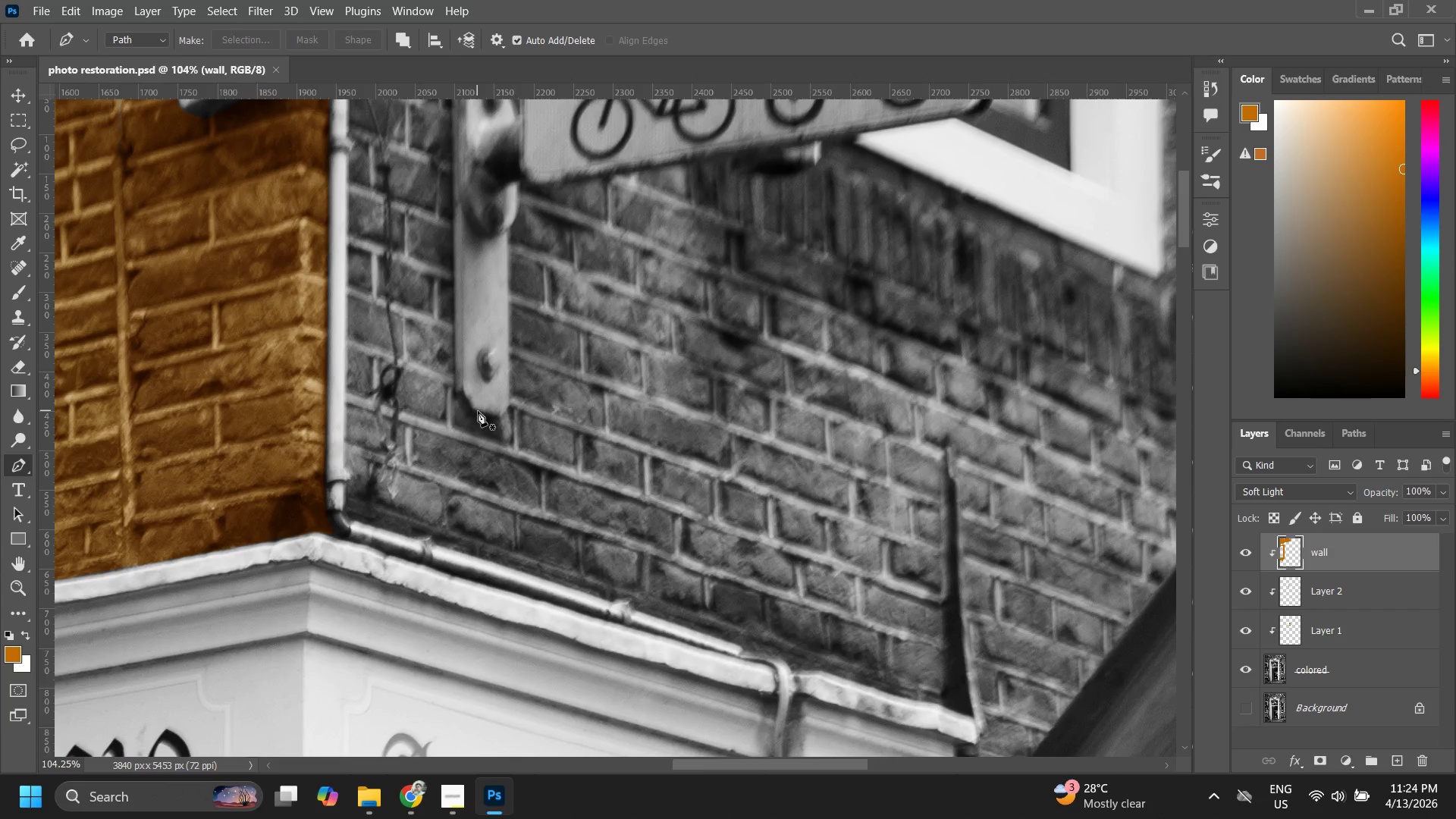 
left_click_drag(start_coordinate=[692, 552], to_coordinate=[541, 404])
 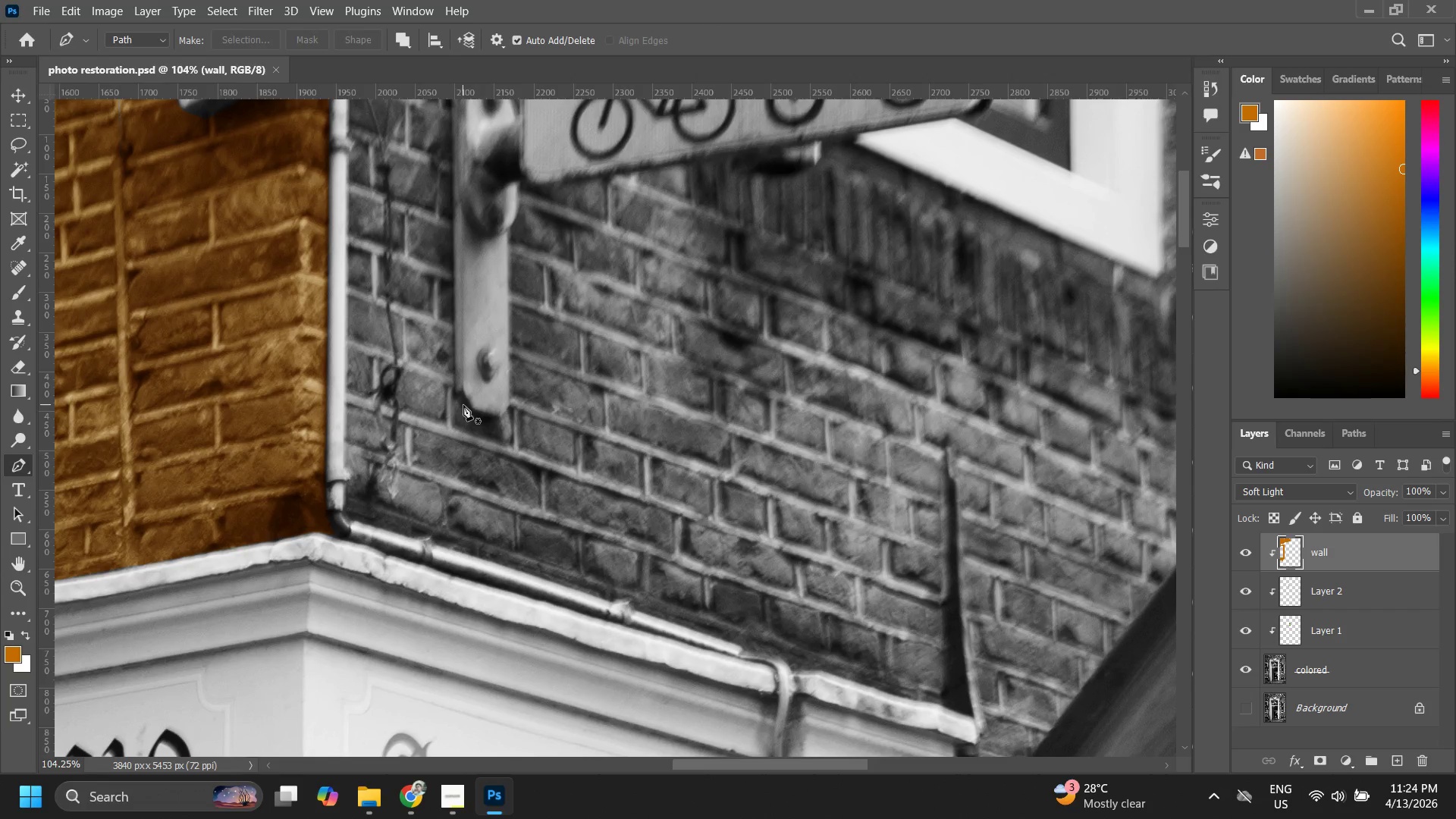 
left_click([460, 405])
 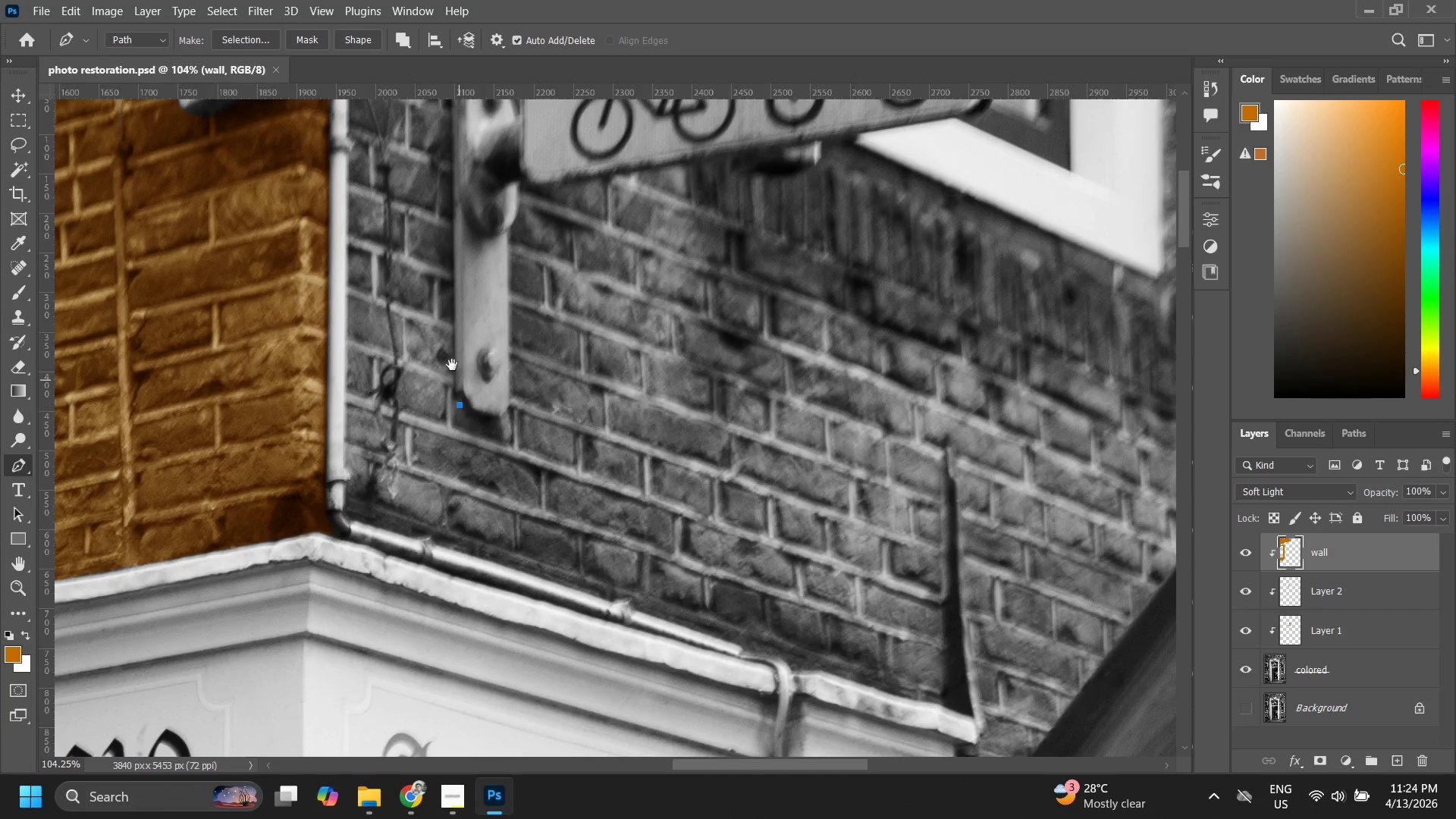 
hold_key(key=Space, duration=0.42)
 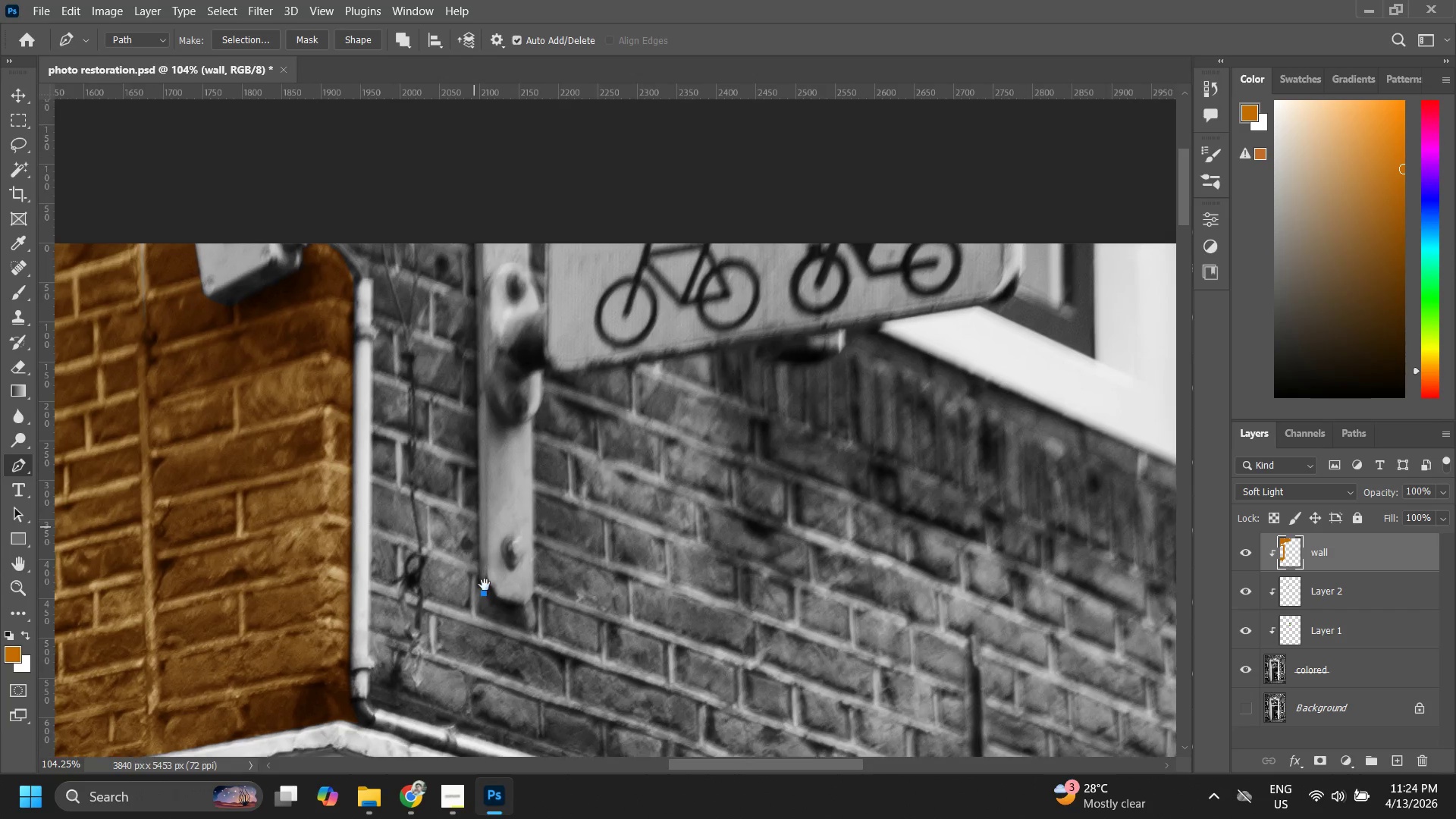 
left_click_drag(start_coordinate=[450, 338], to_coordinate=[462, 413])
 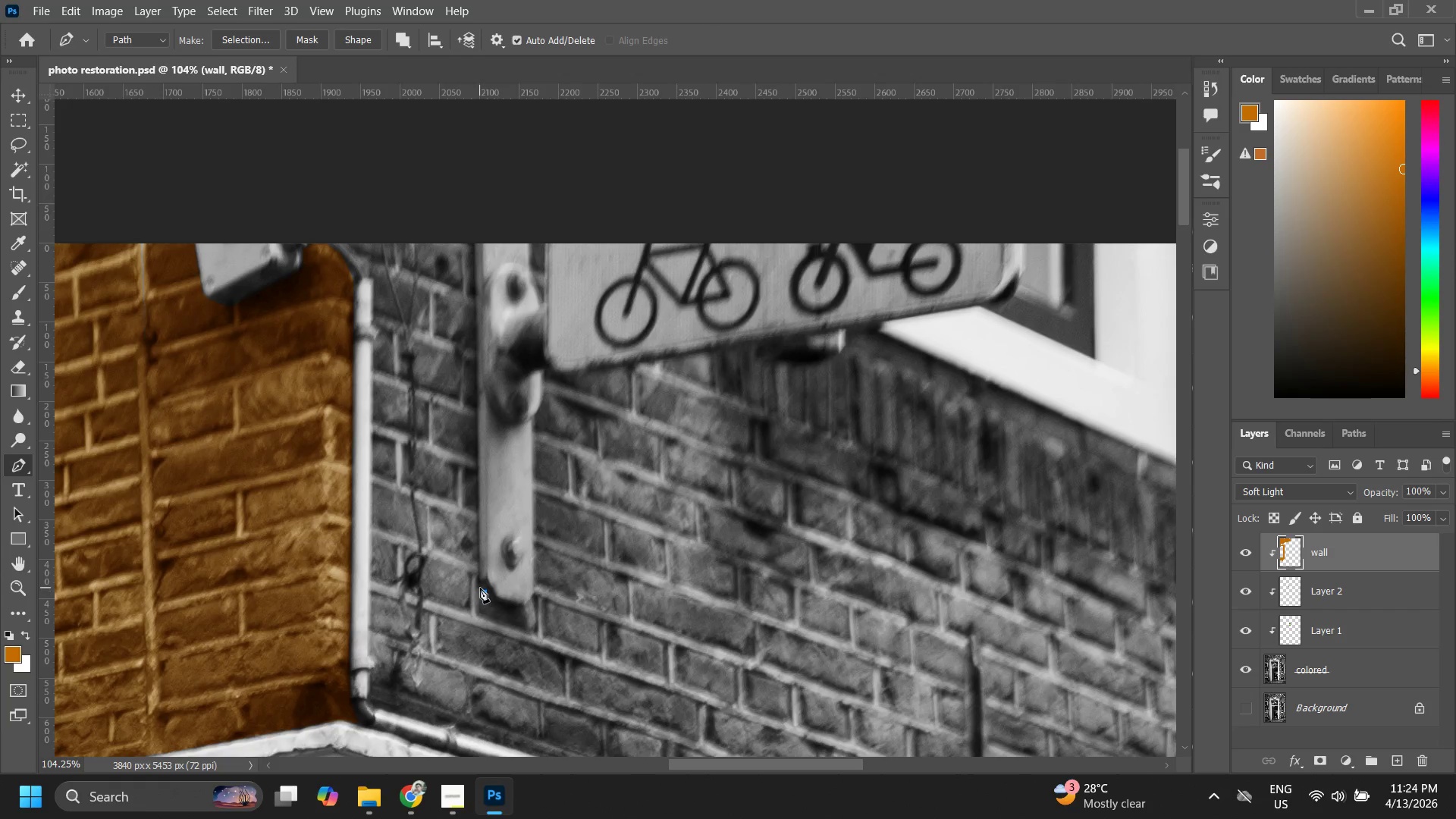 
left_click([480, 583])
 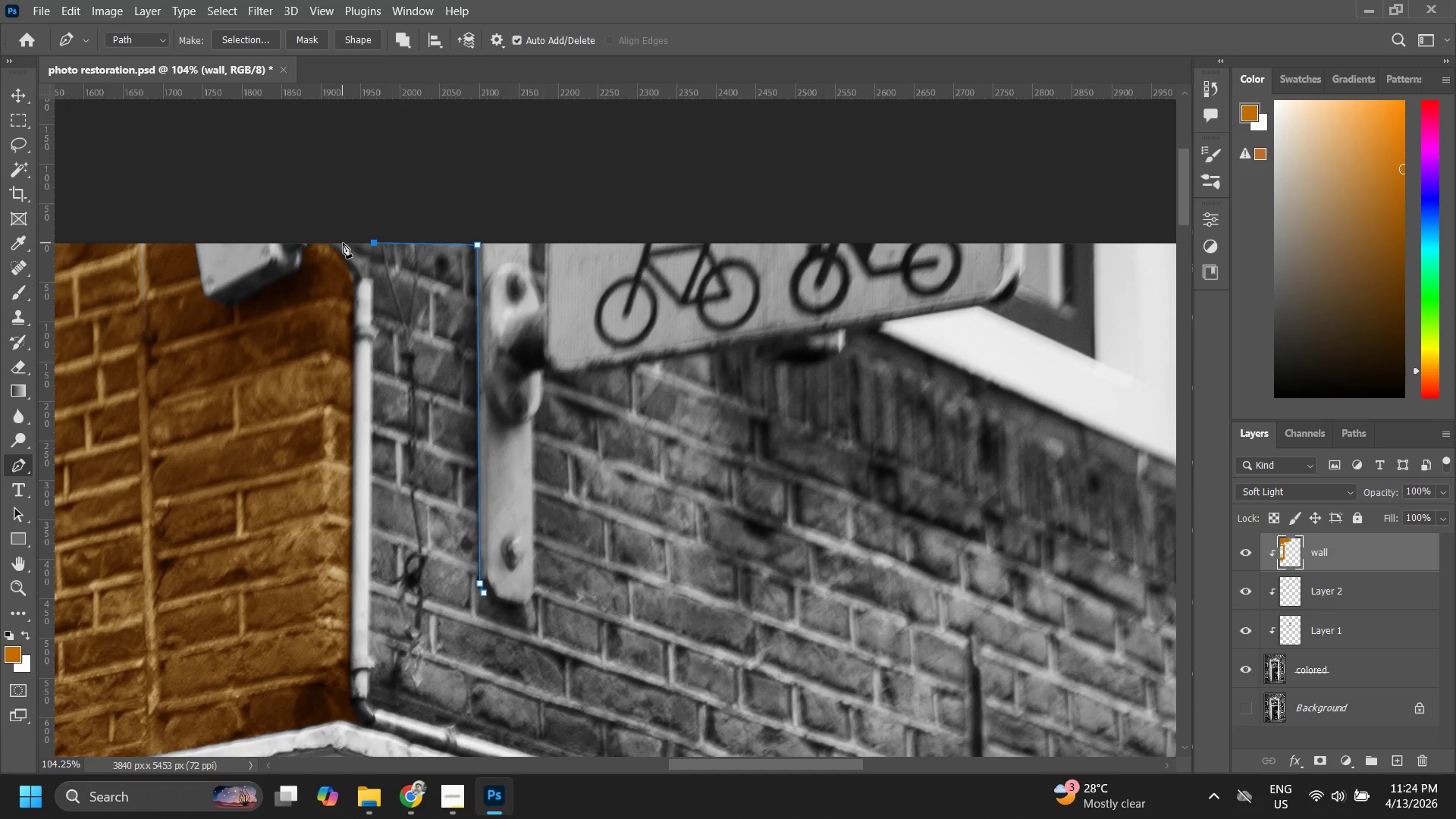 
wait(5.41)
 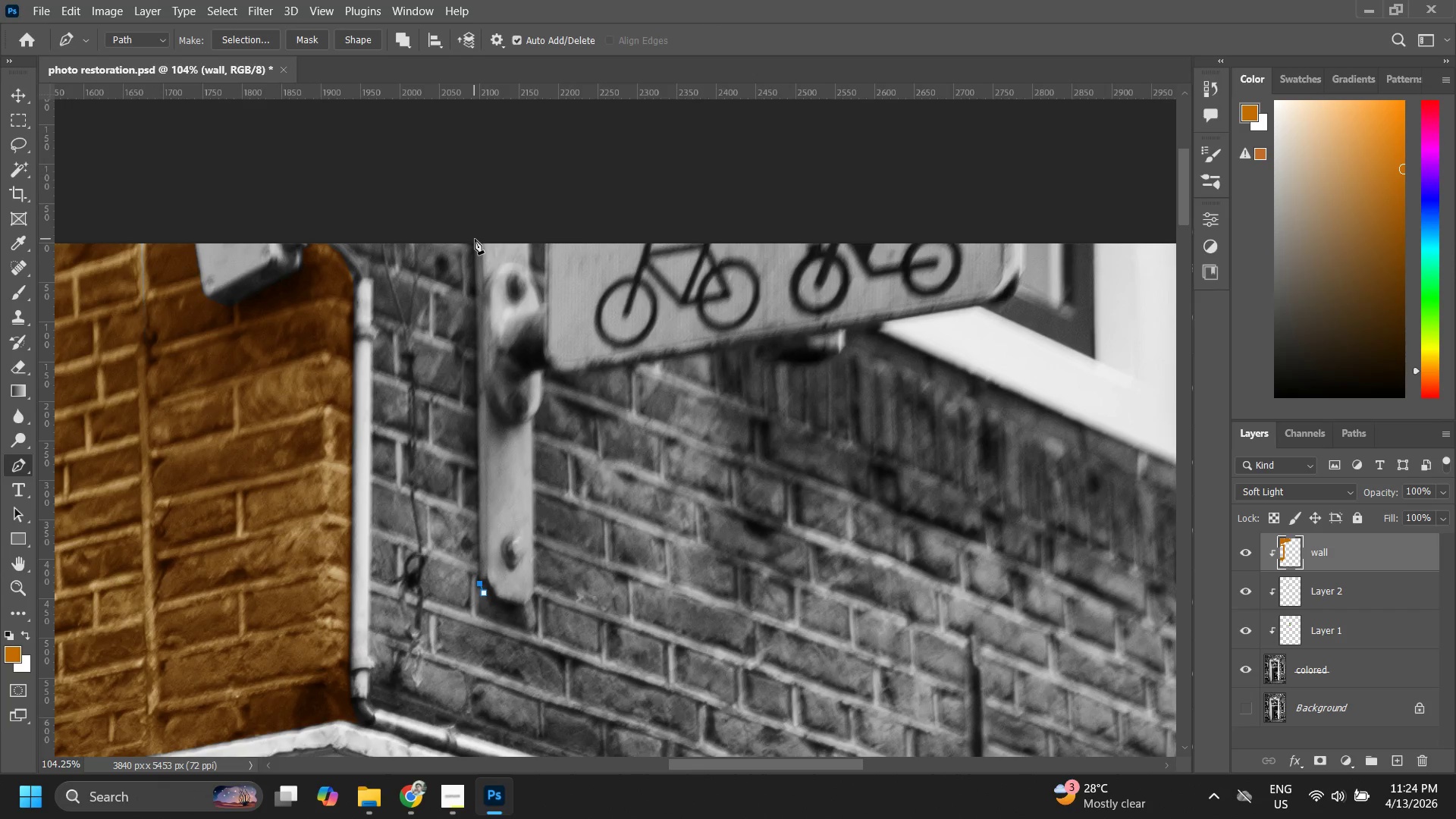 
double_click([356, 261])
 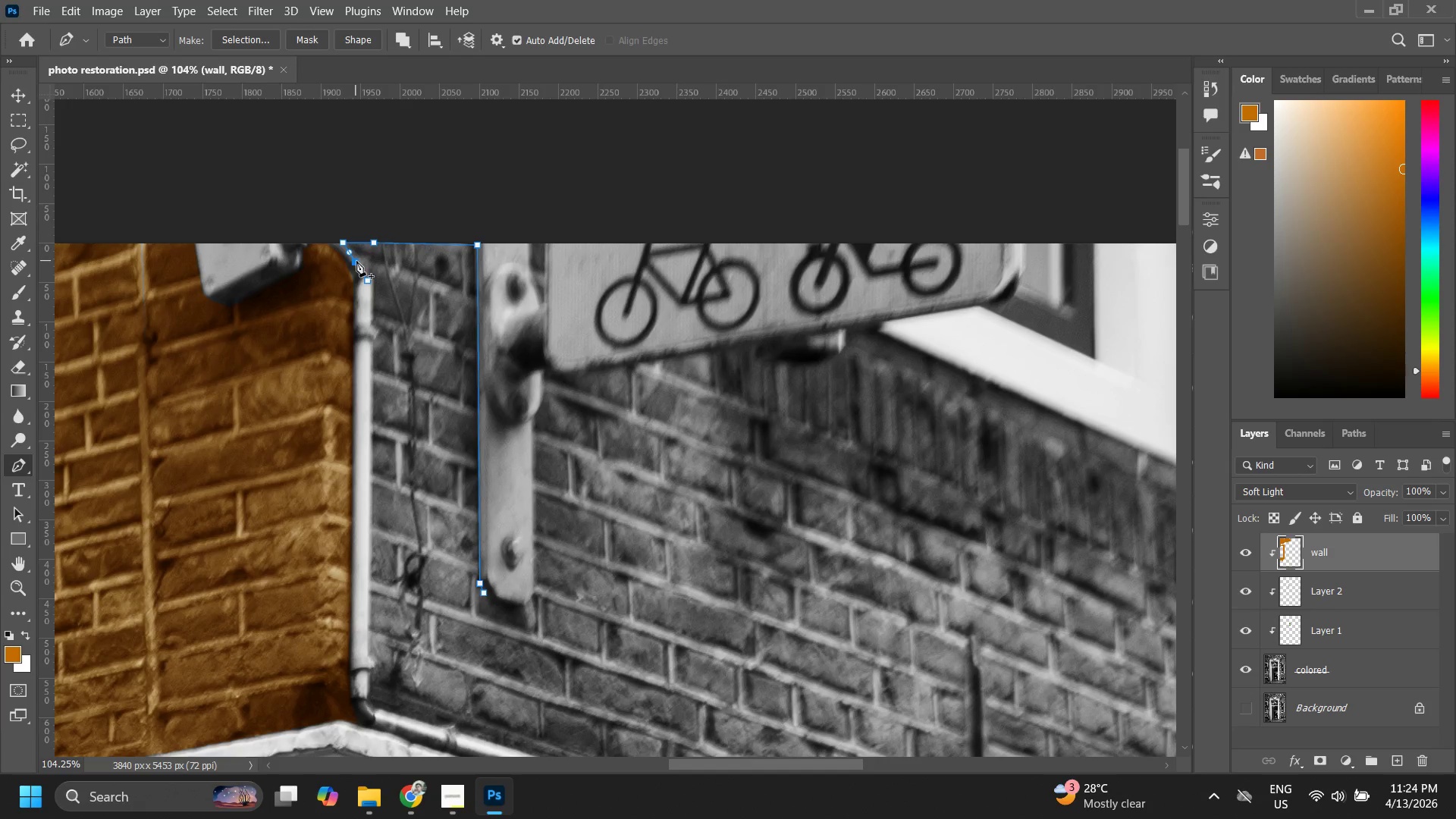 
hold_key(key=ControlLeft, duration=1.52)
left_click_drag(start_coordinate=[356, 261], to_coordinate=[363, 261])
 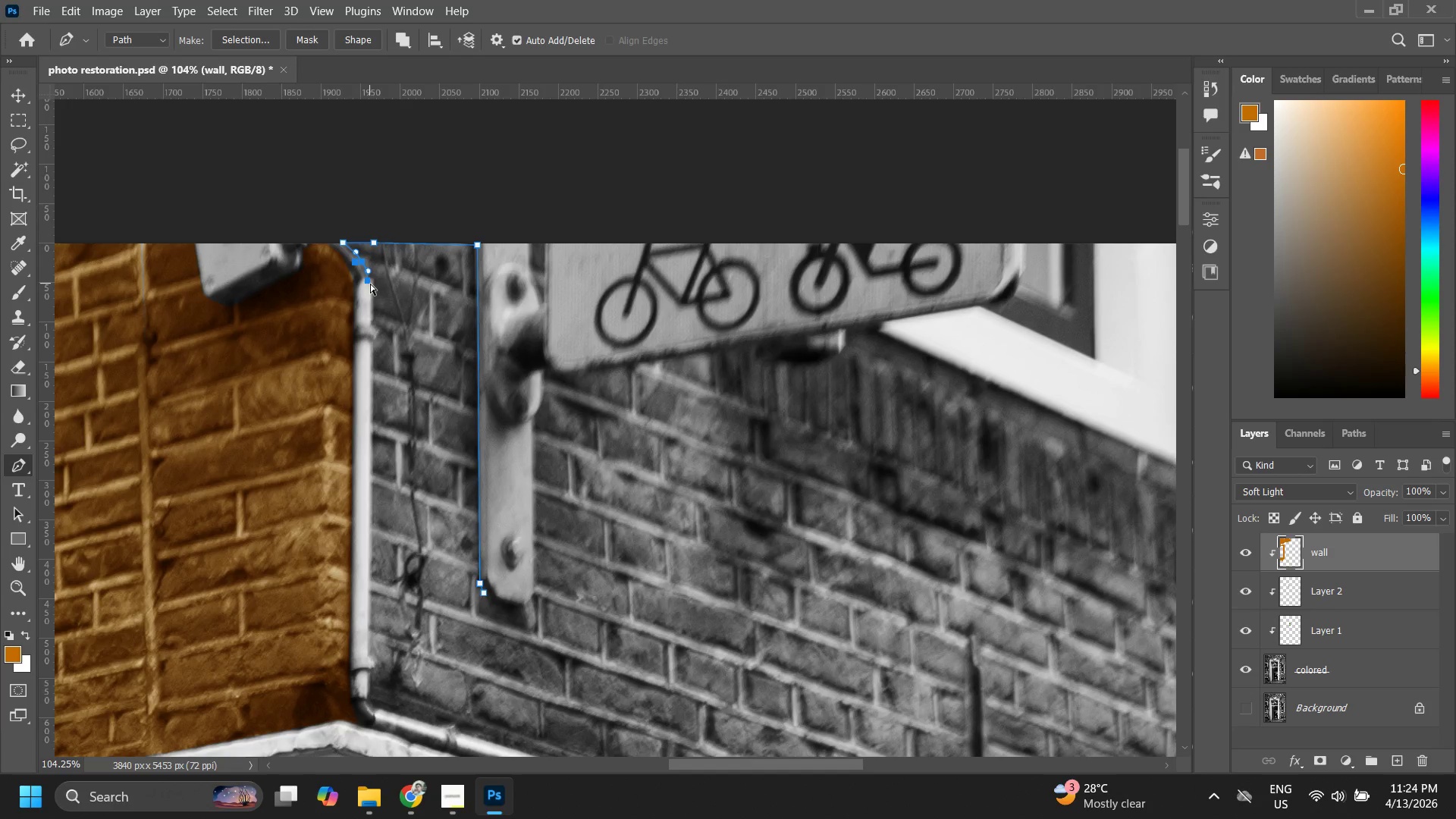 
left_click_drag(start_coordinate=[370, 284], to_coordinate=[368, 280])
 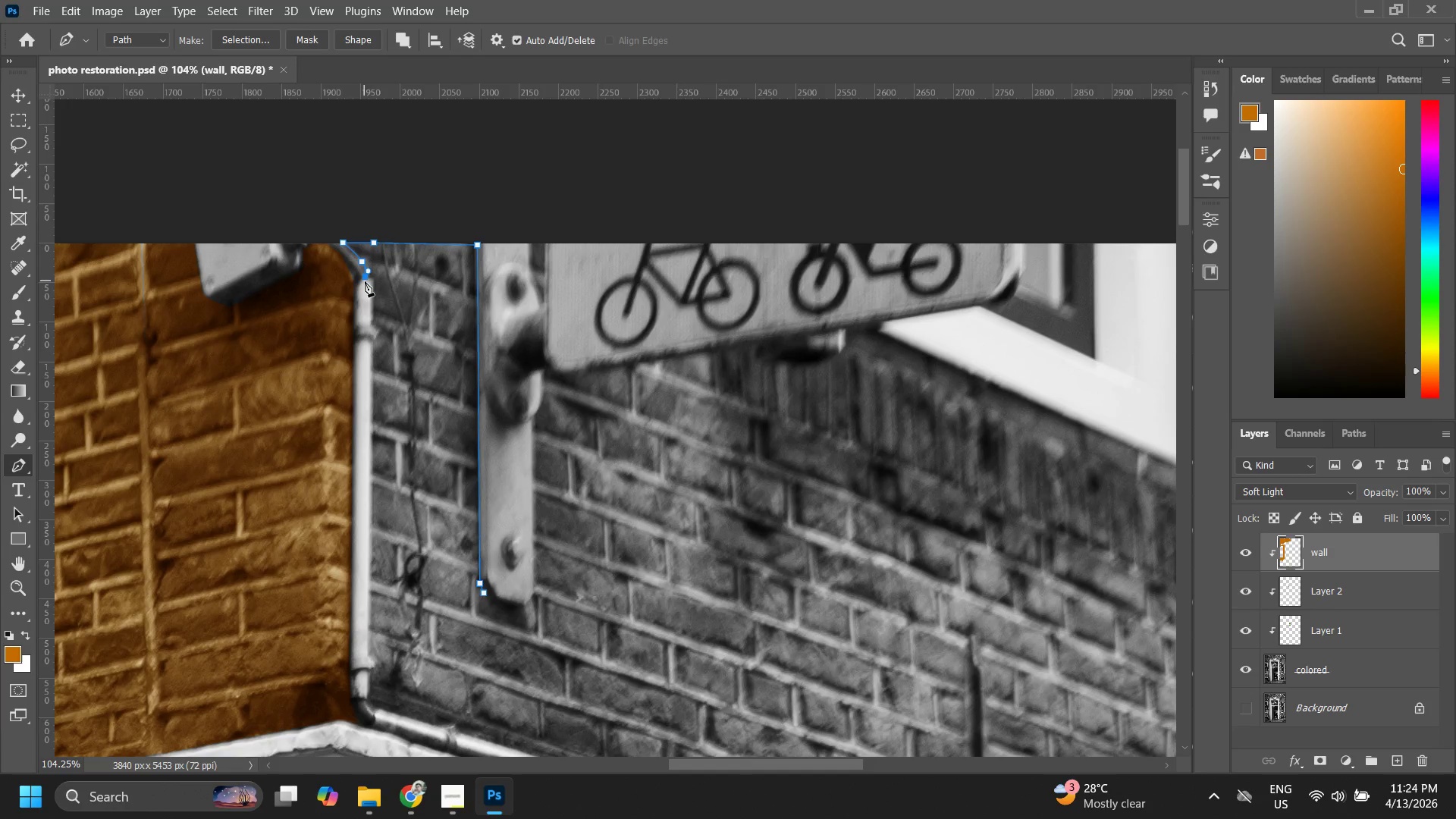 
hold_key(key=ControlLeft, duration=1.5)
 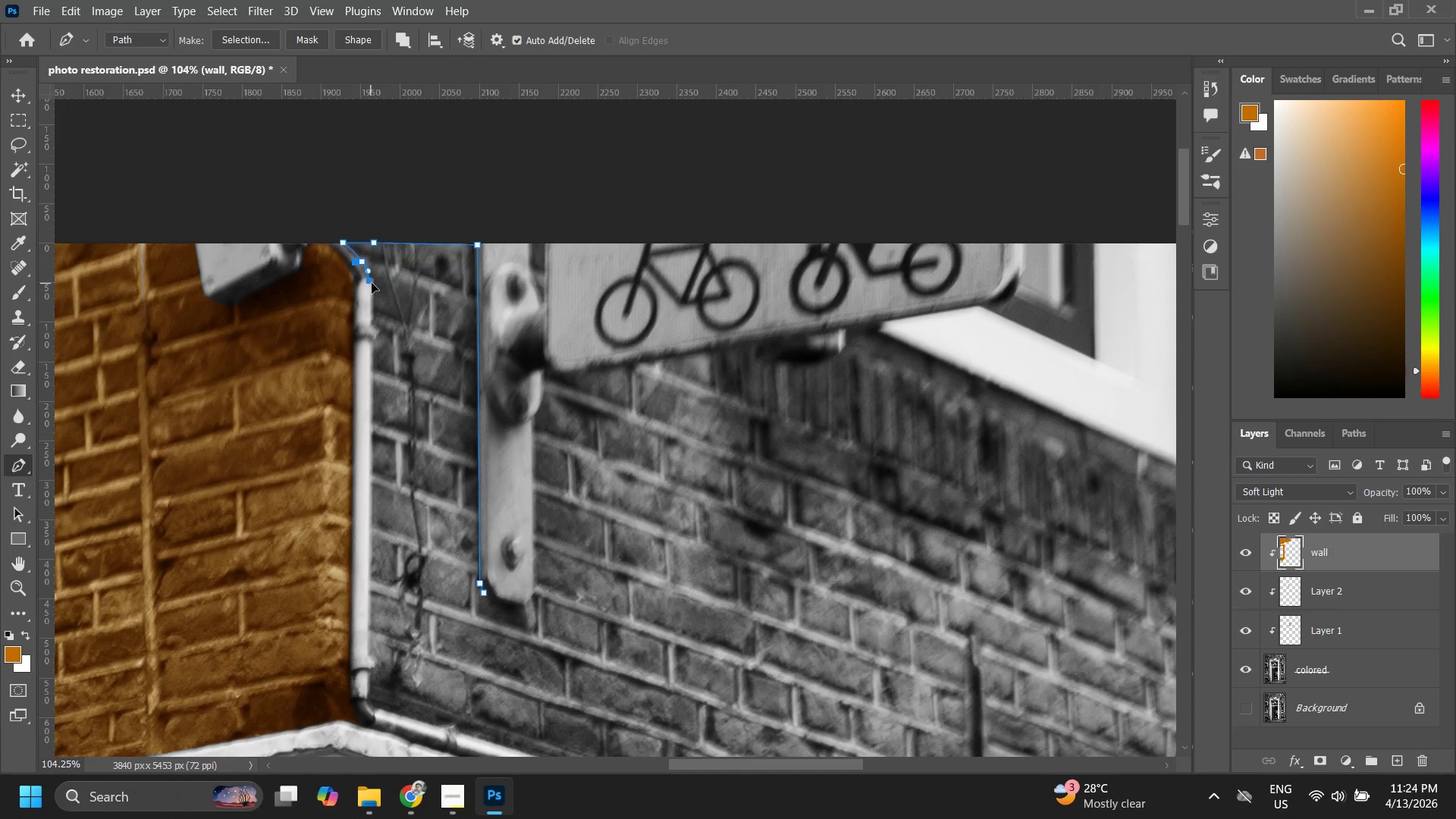 
hold_key(key=ControlLeft, duration=1.22)
 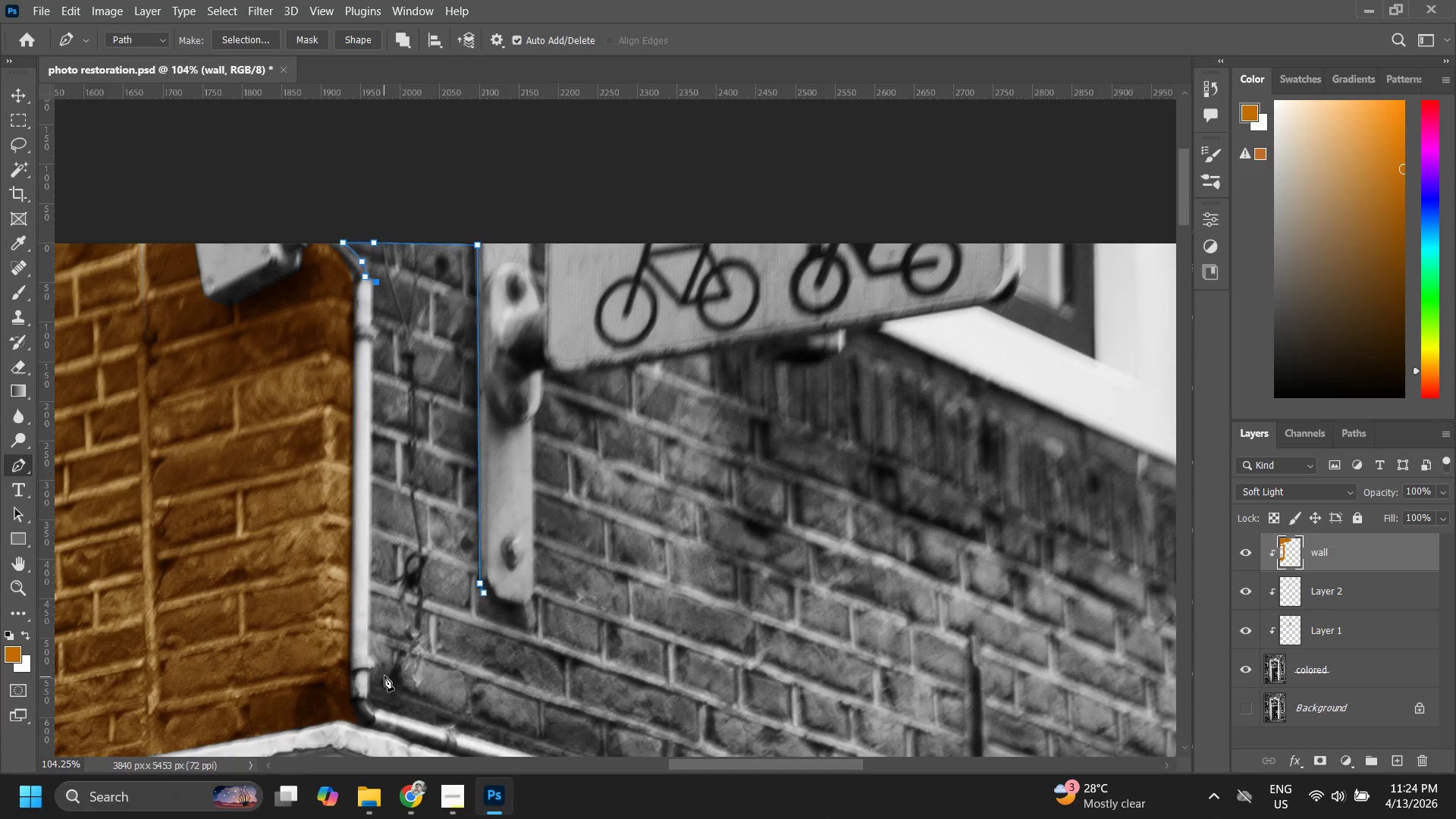 
left_click([374, 653])
 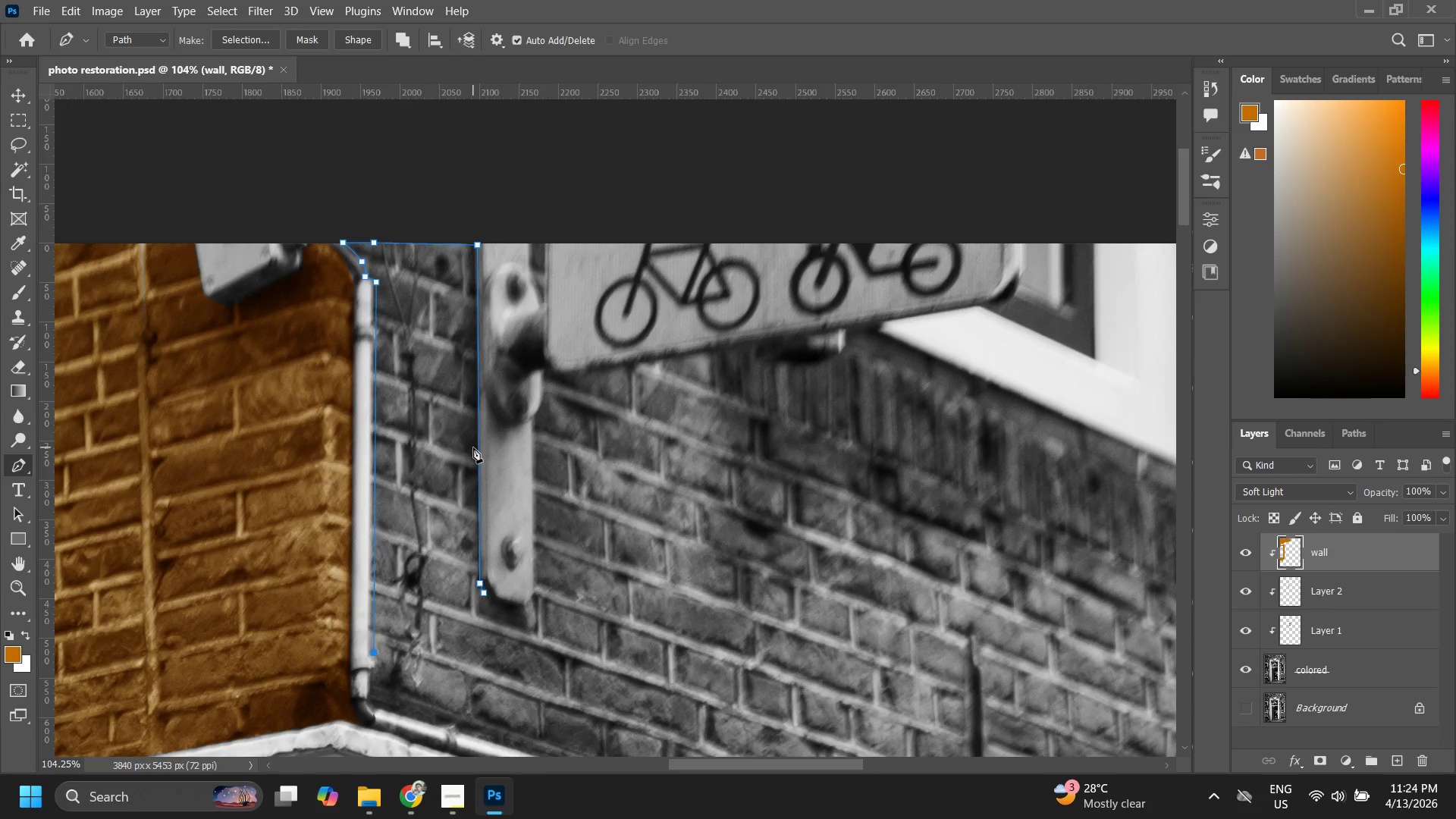 
wait(6.03)
 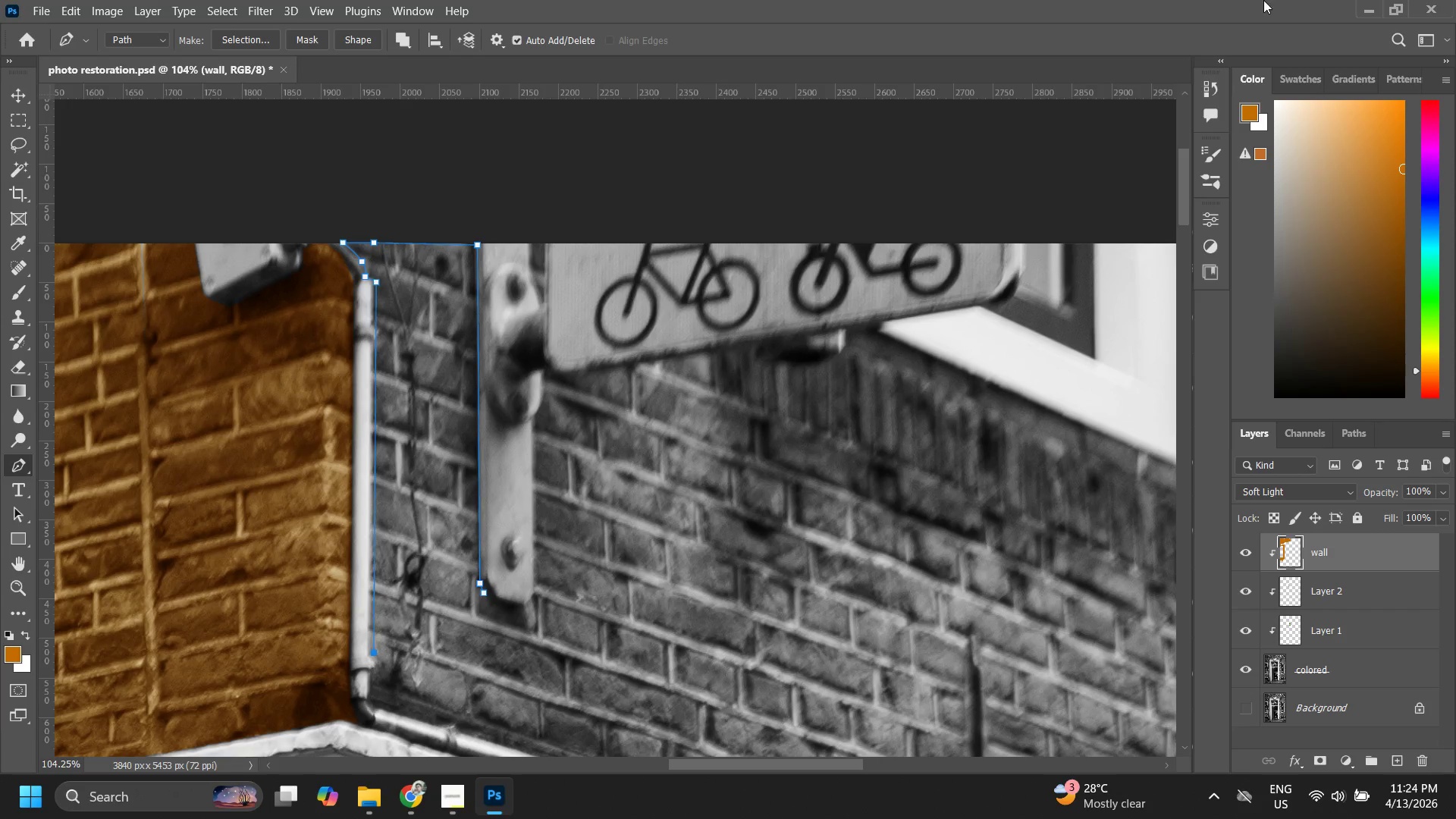 
left_click([379, 710])
 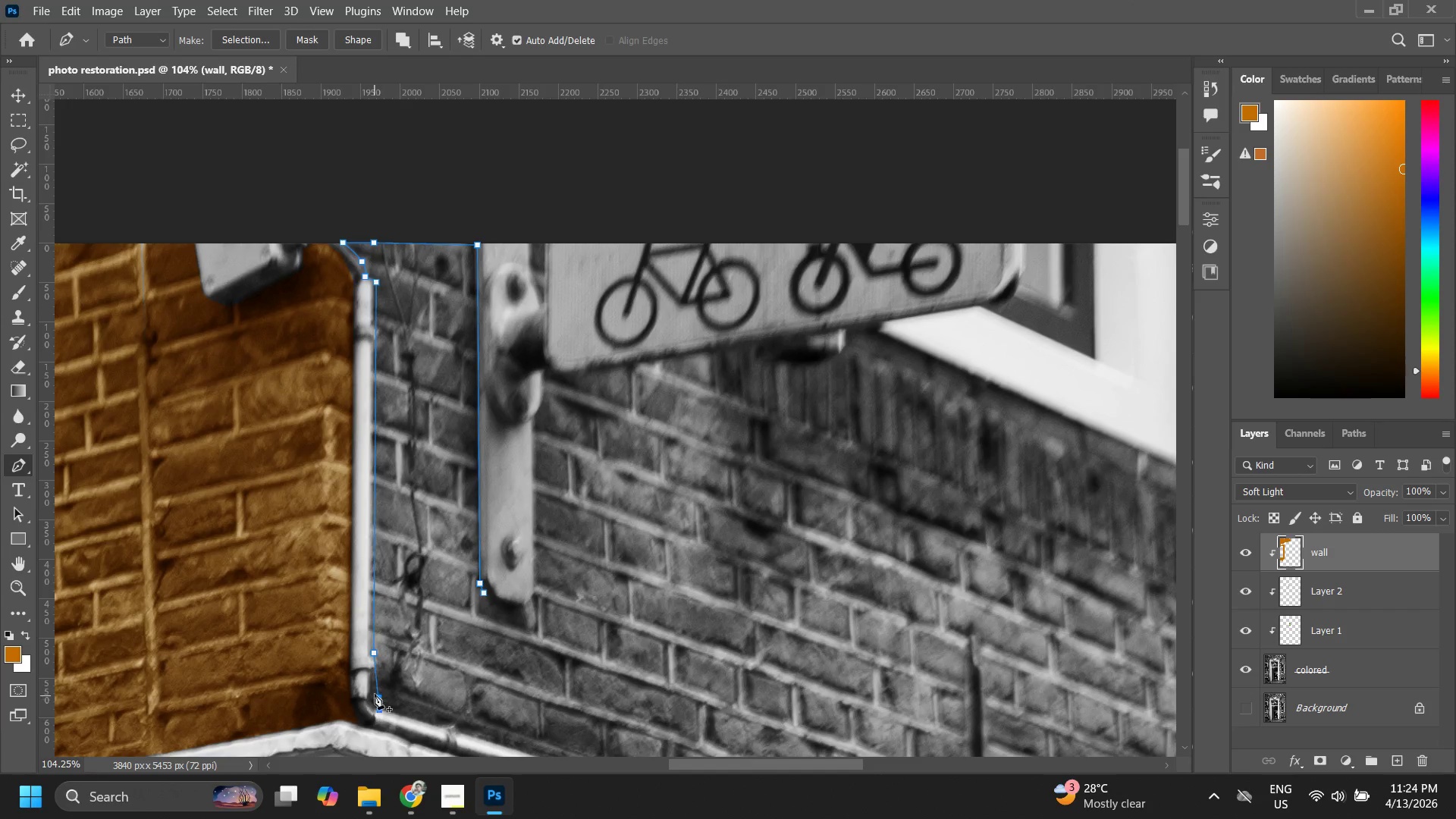 
left_click([376, 692])
 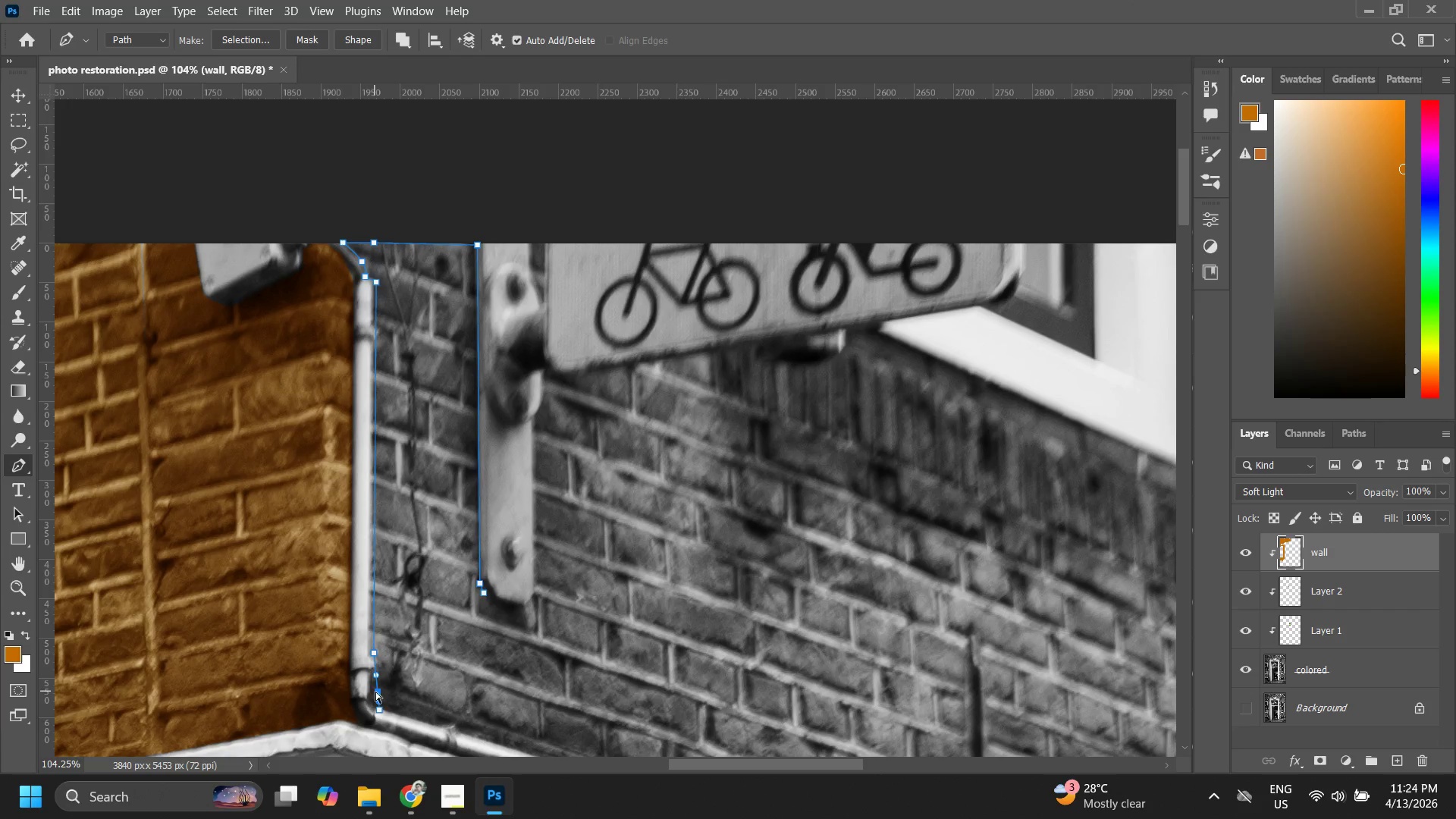 
hold_key(key=ControlLeft, duration=1.12)
 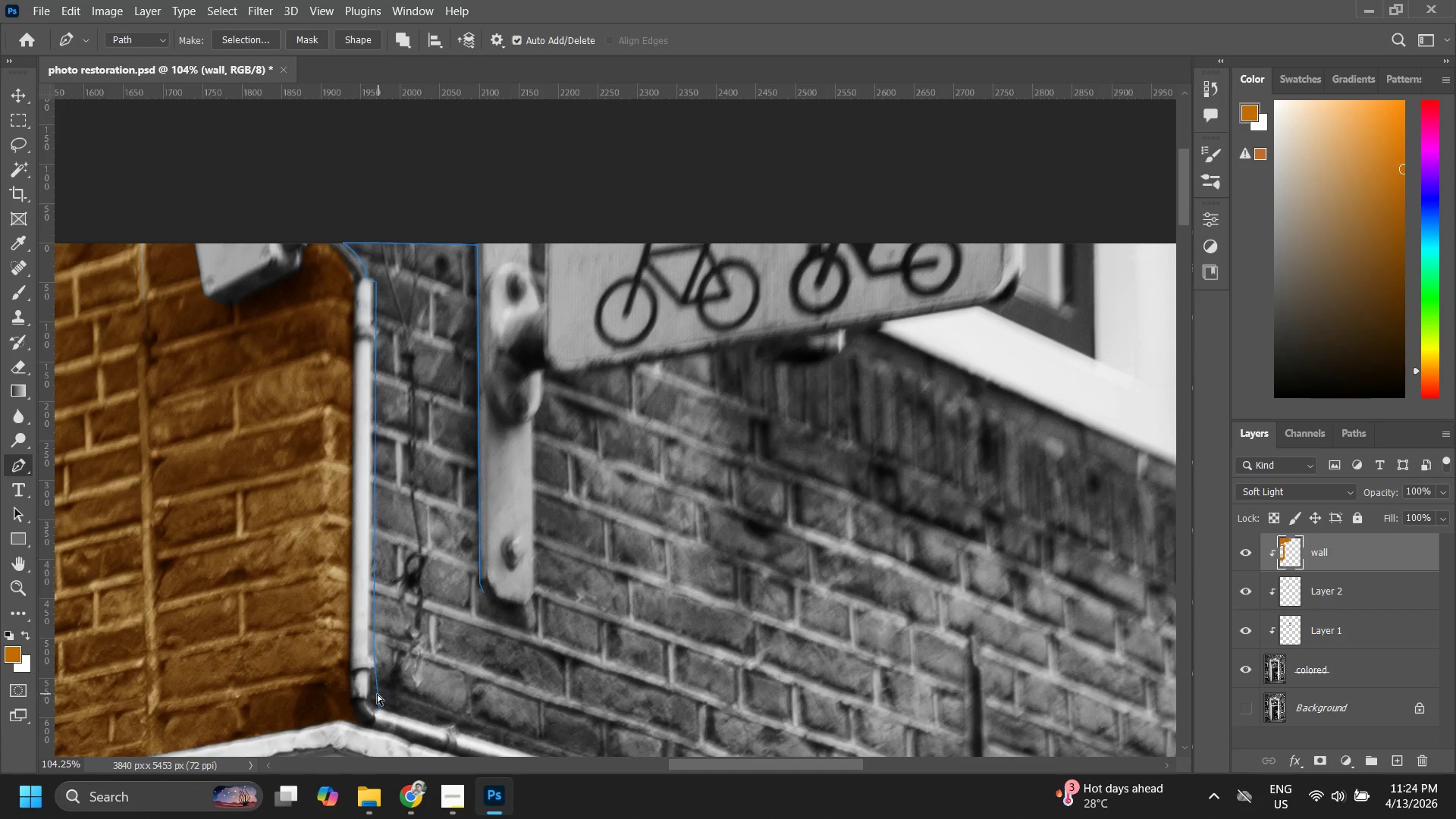 
key(Control+Z)
 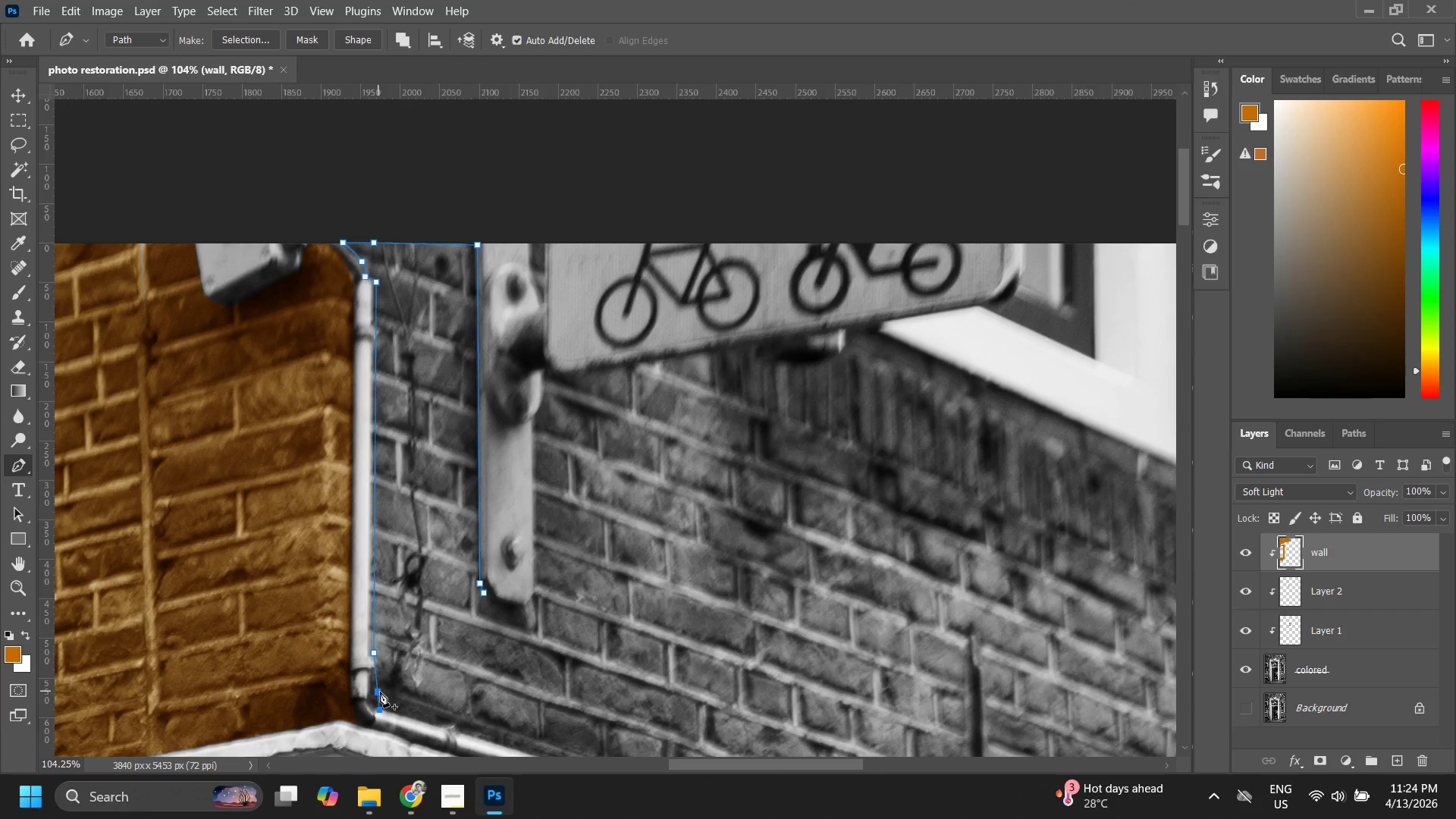 
left_click_drag(start_coordinate=[380, 690], to_coordinate=[372, 692])
 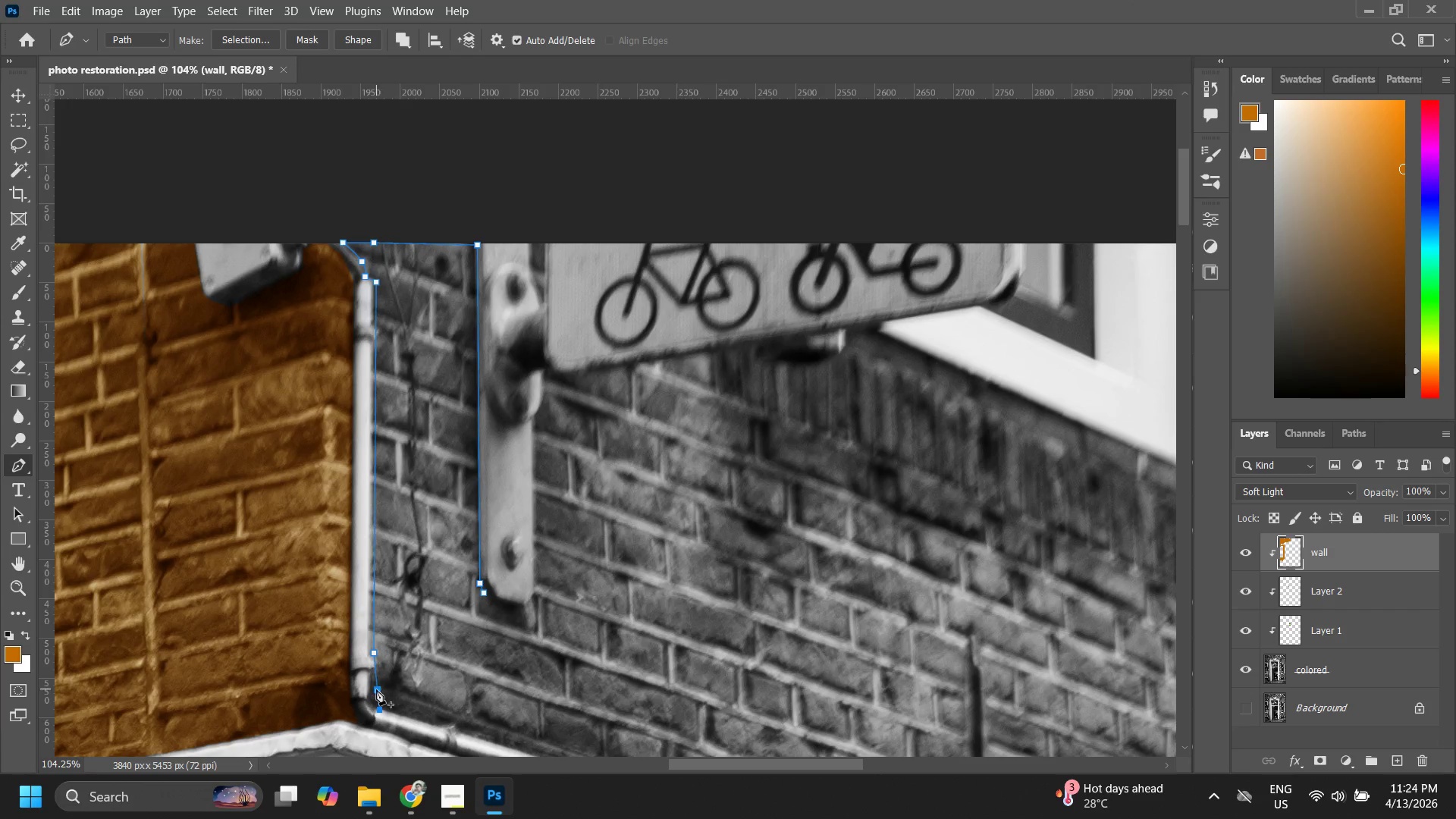 
key(Control+Z)
 